 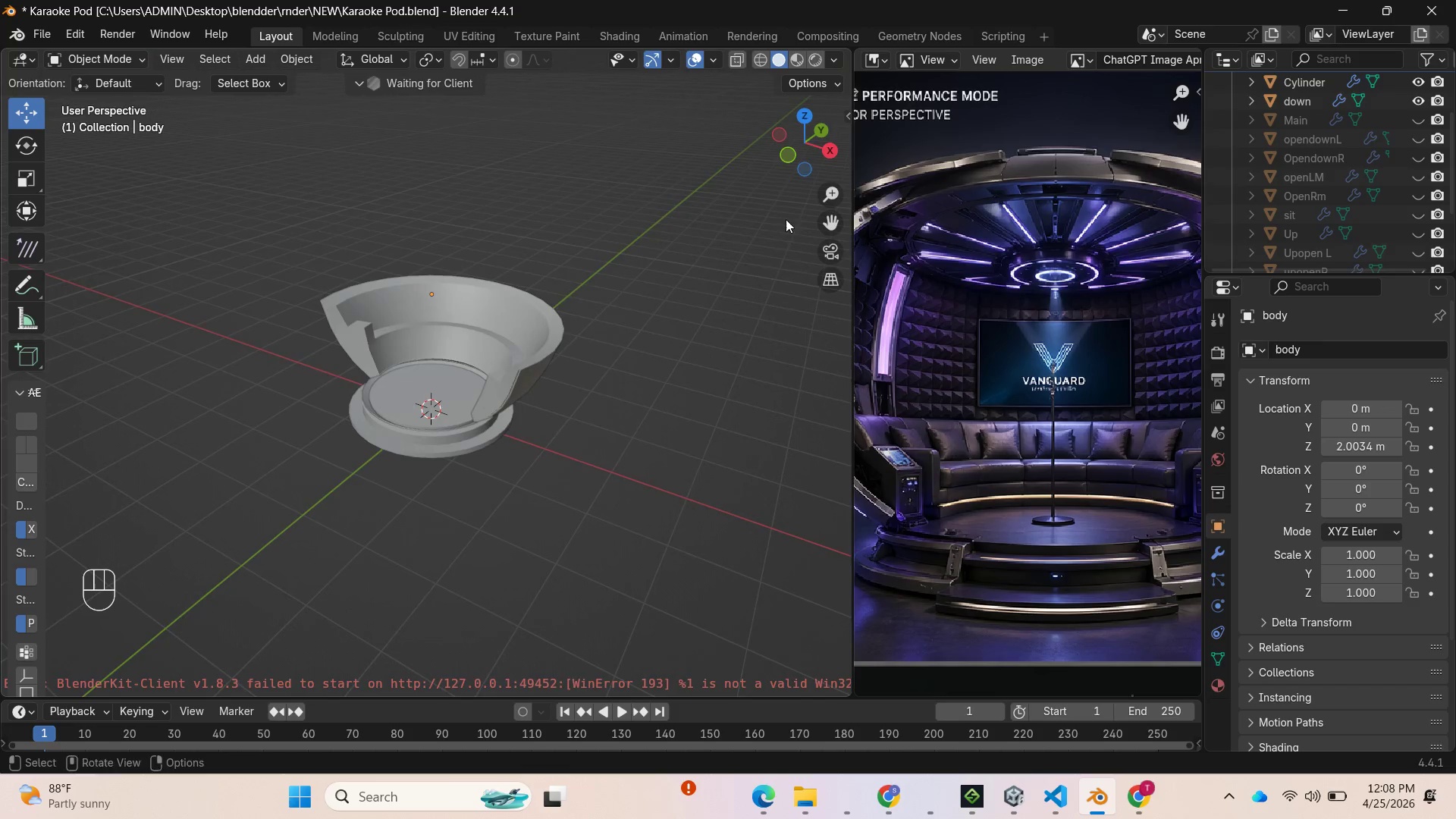 
scroll: coordinate [1373, 141], scroll_direction: up, amount: 4.0
 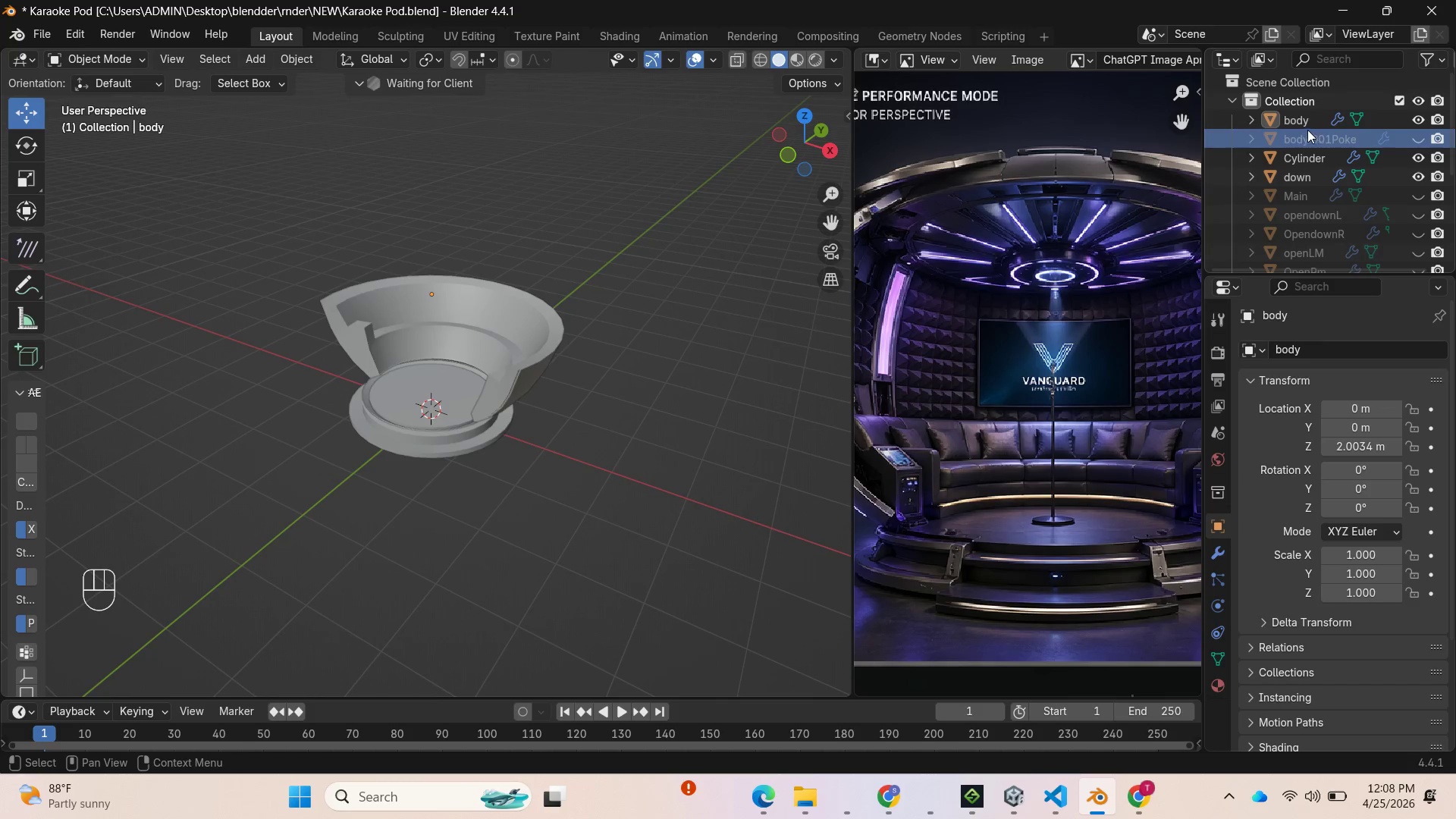 
left_click([1298, 118])
 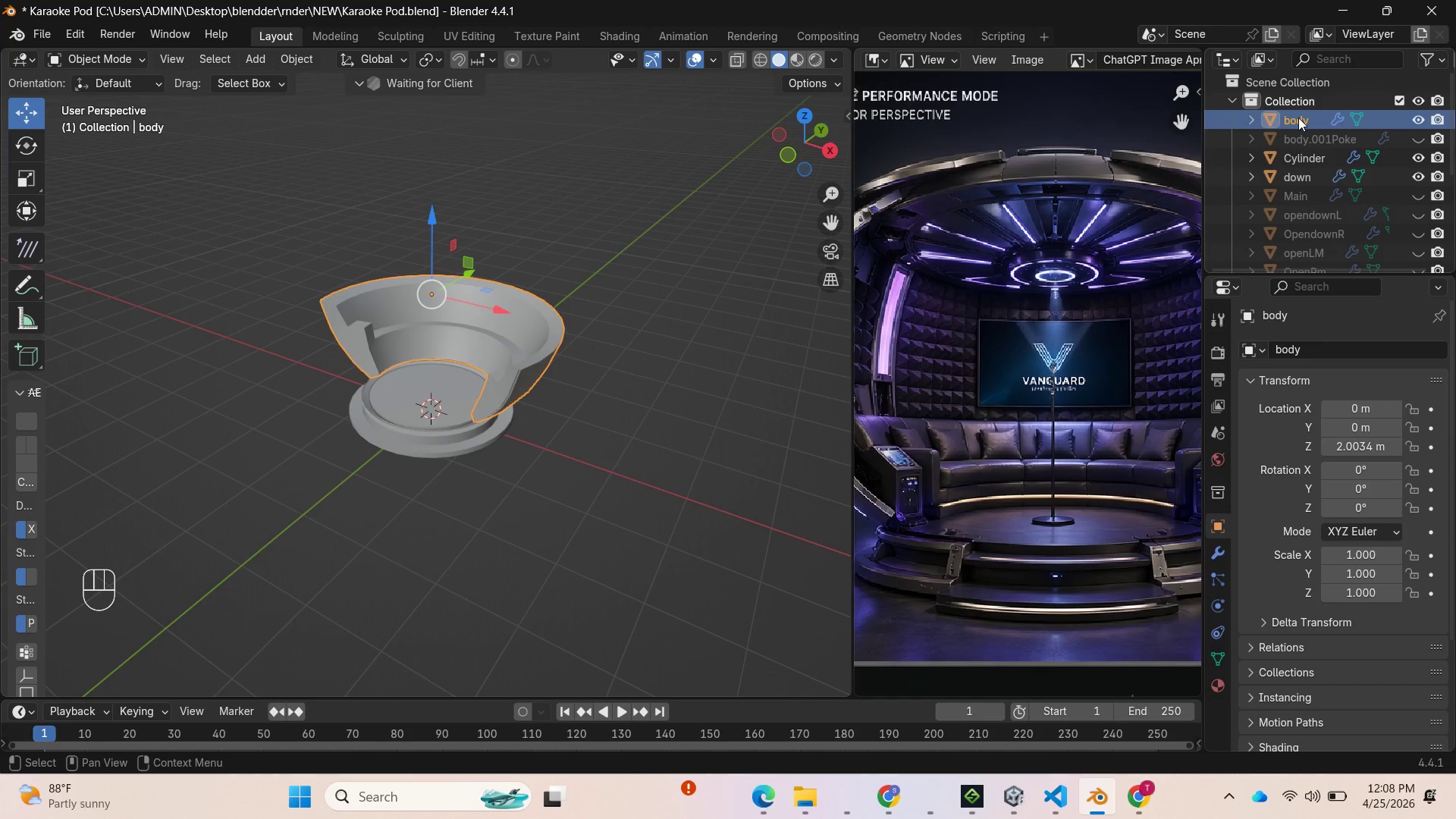 
left_click([1298, 118])
 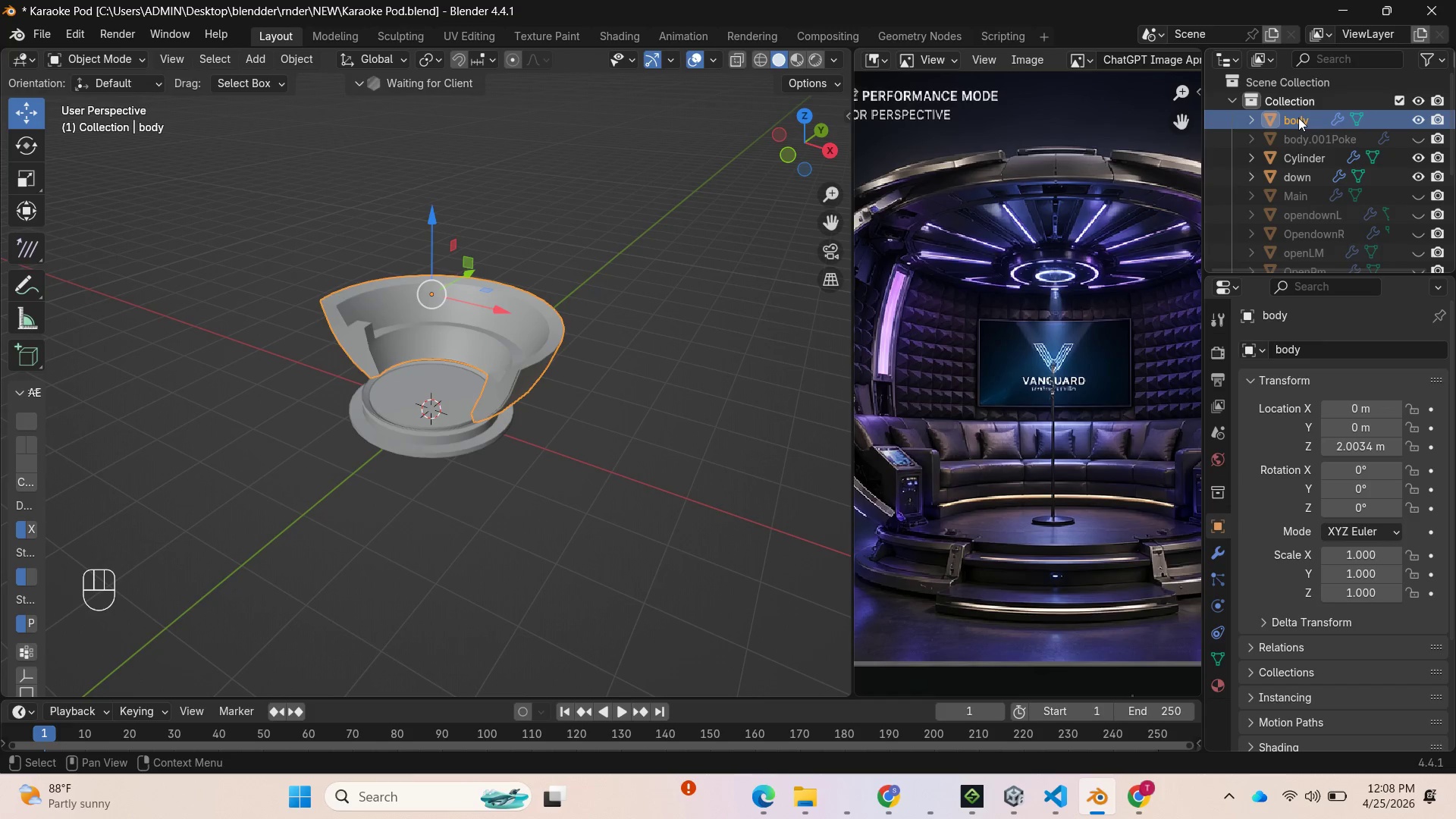 
double_click([1298, 118])
 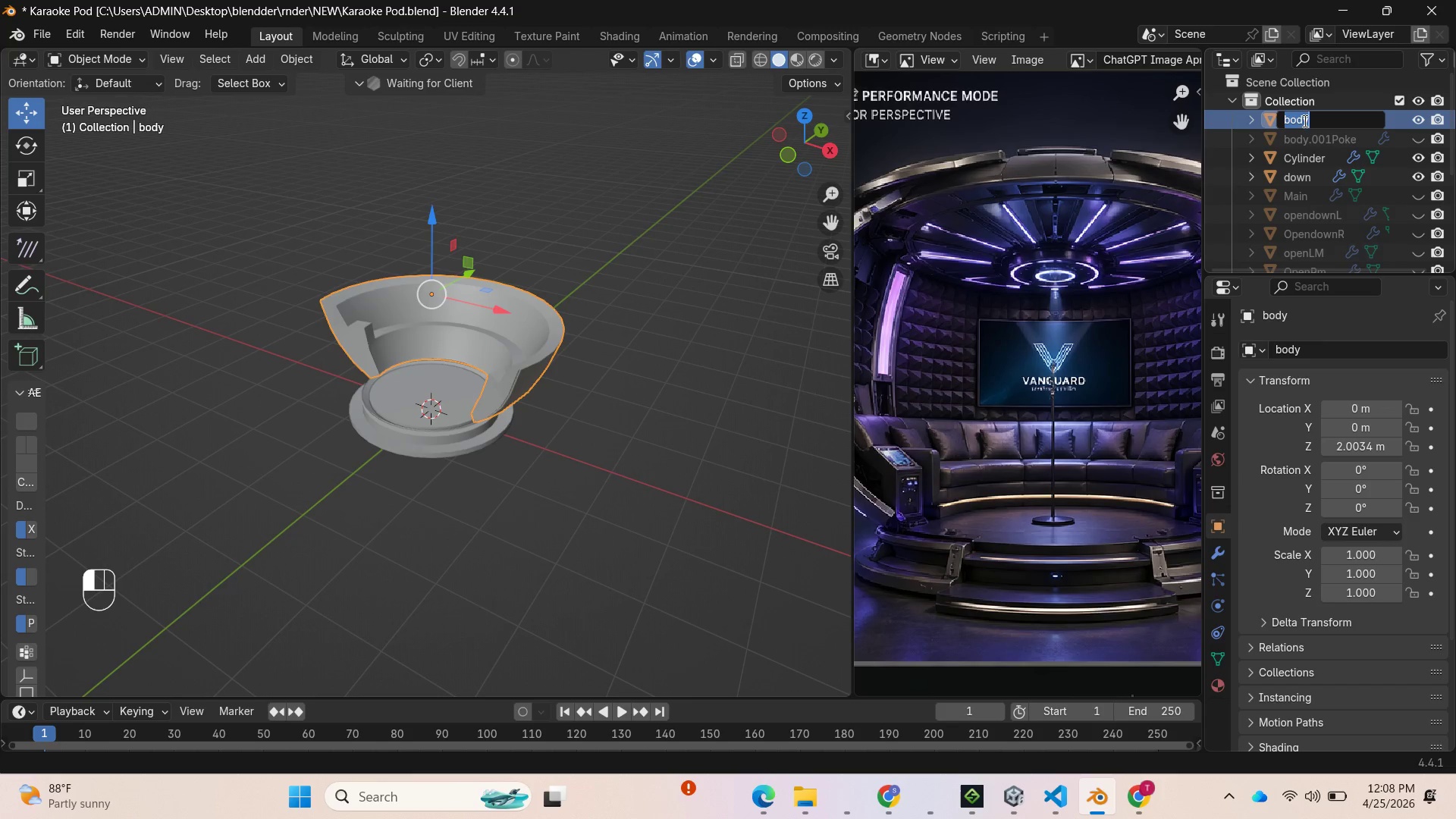 
type(sit)
 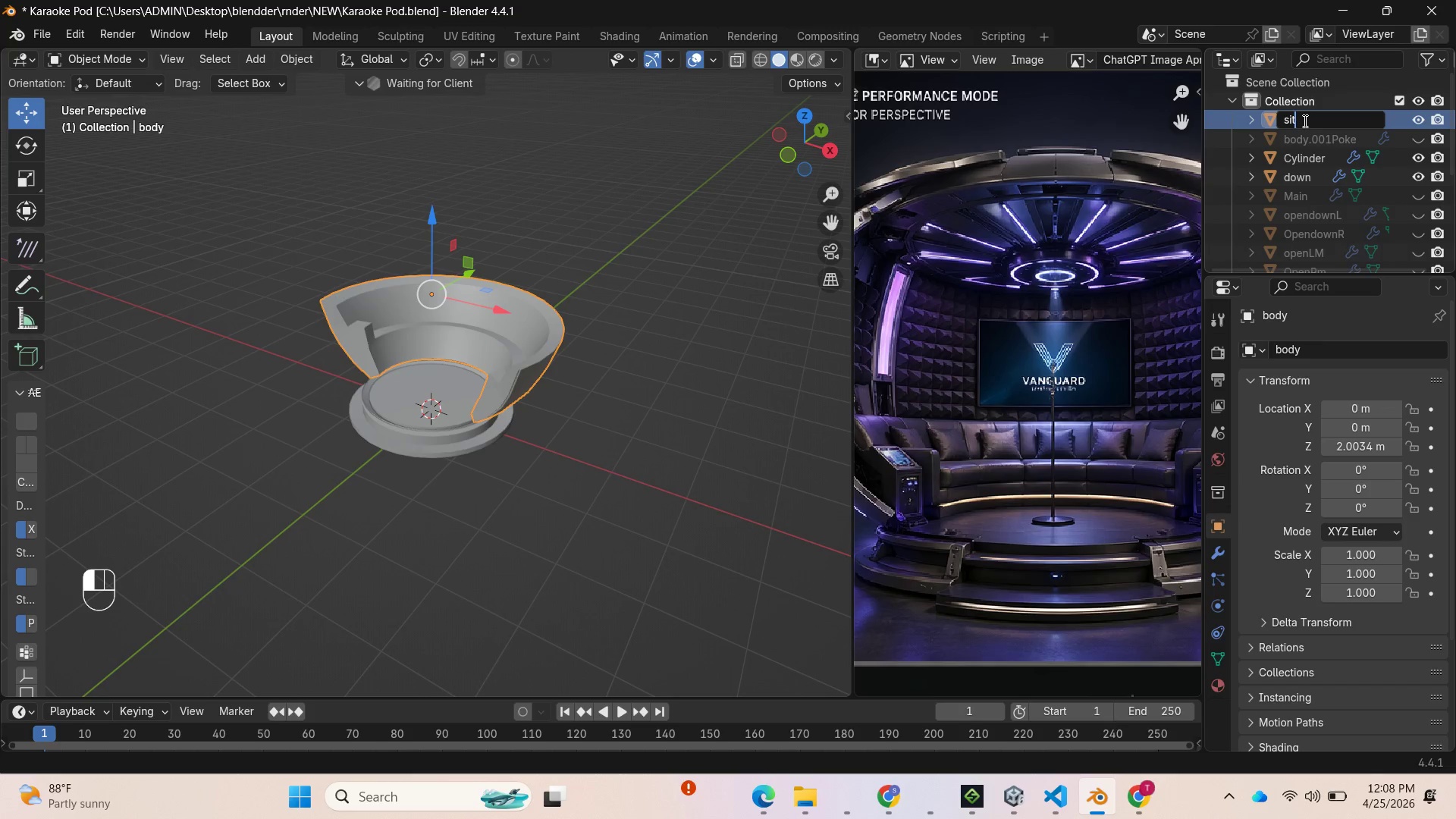 
key(Enter)
 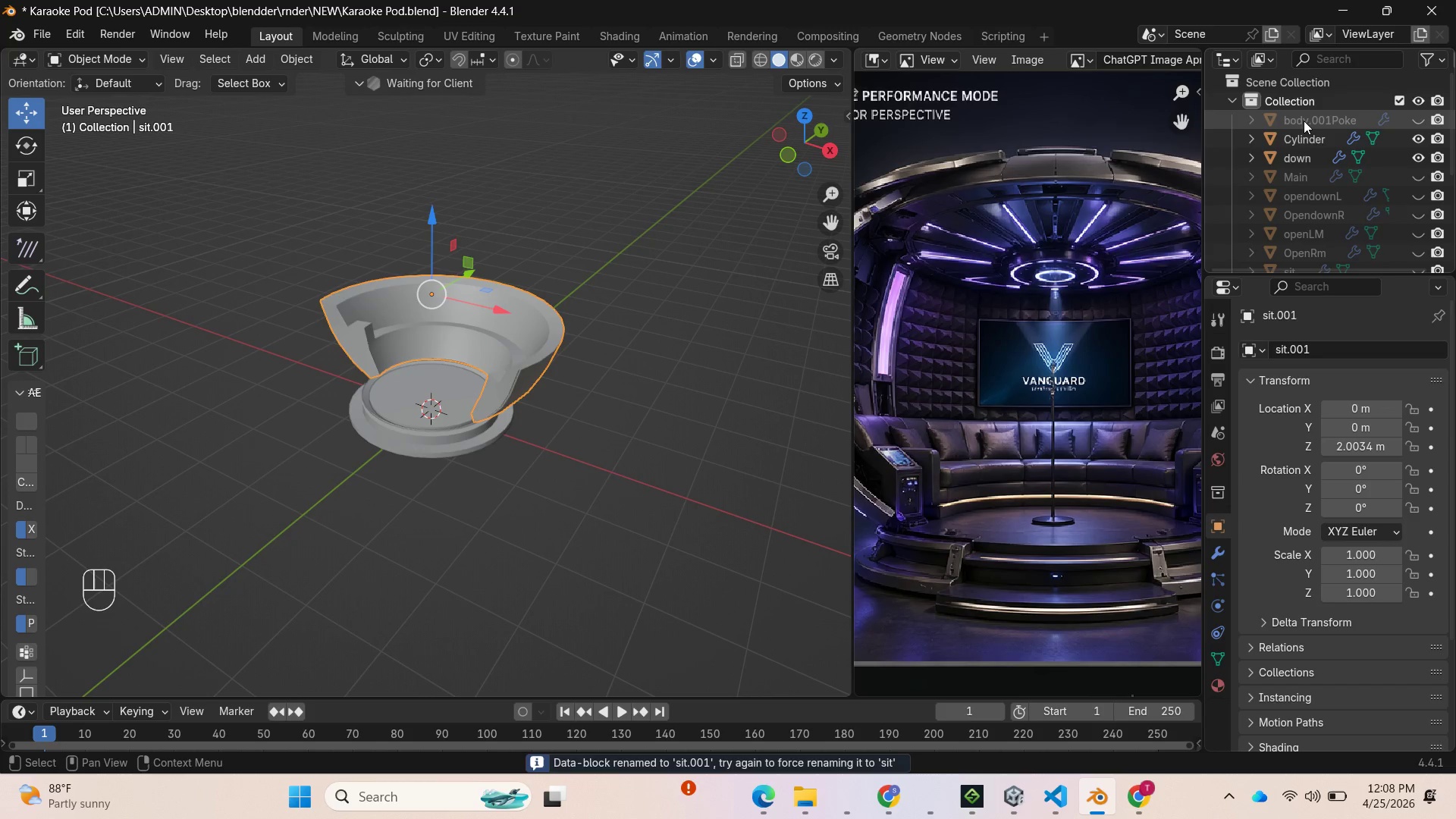 
scroll: coordinate [1335, 199], scroll_direction: down, amount: 4.0
 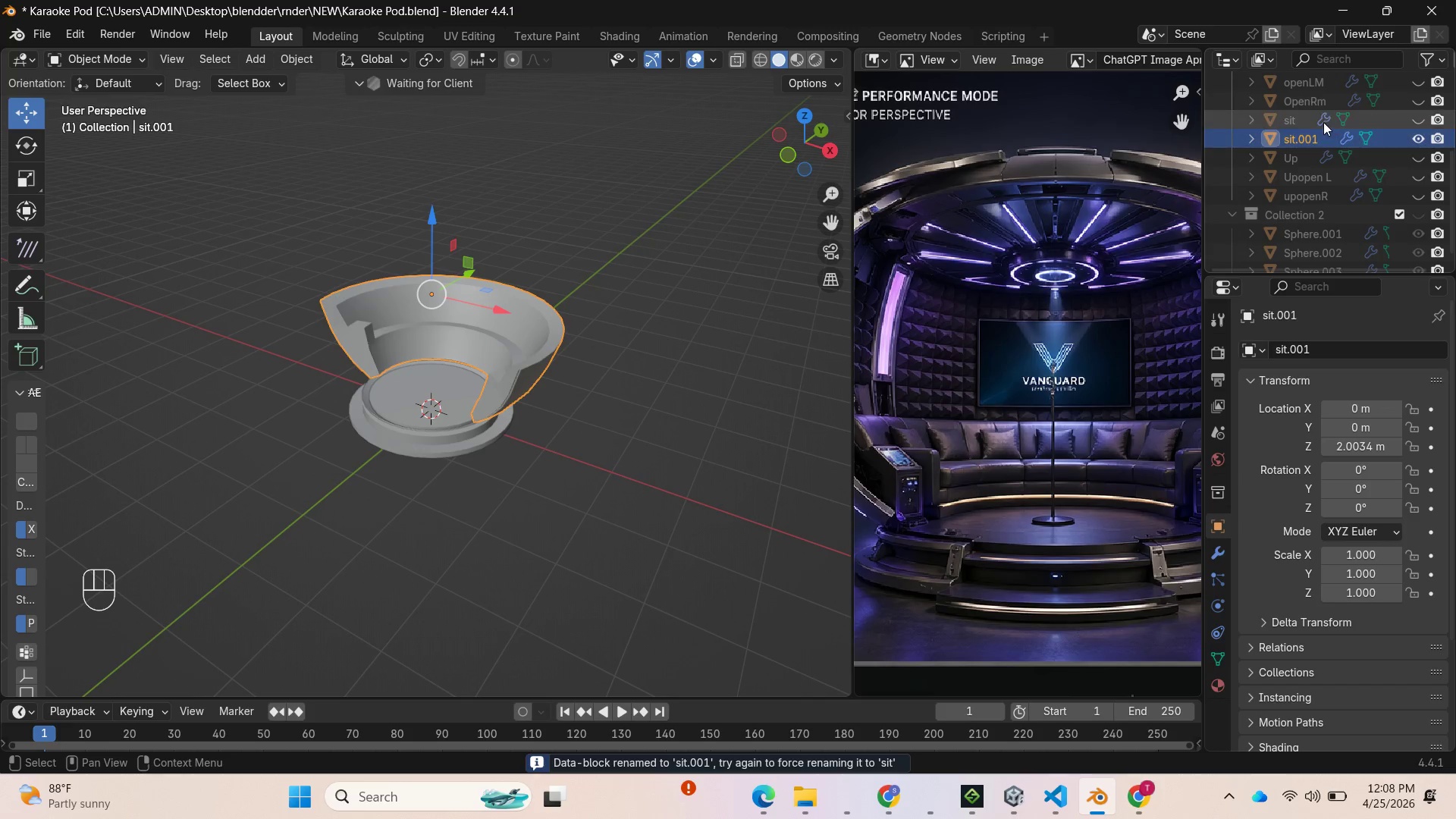 
left_click([1302, 125])
 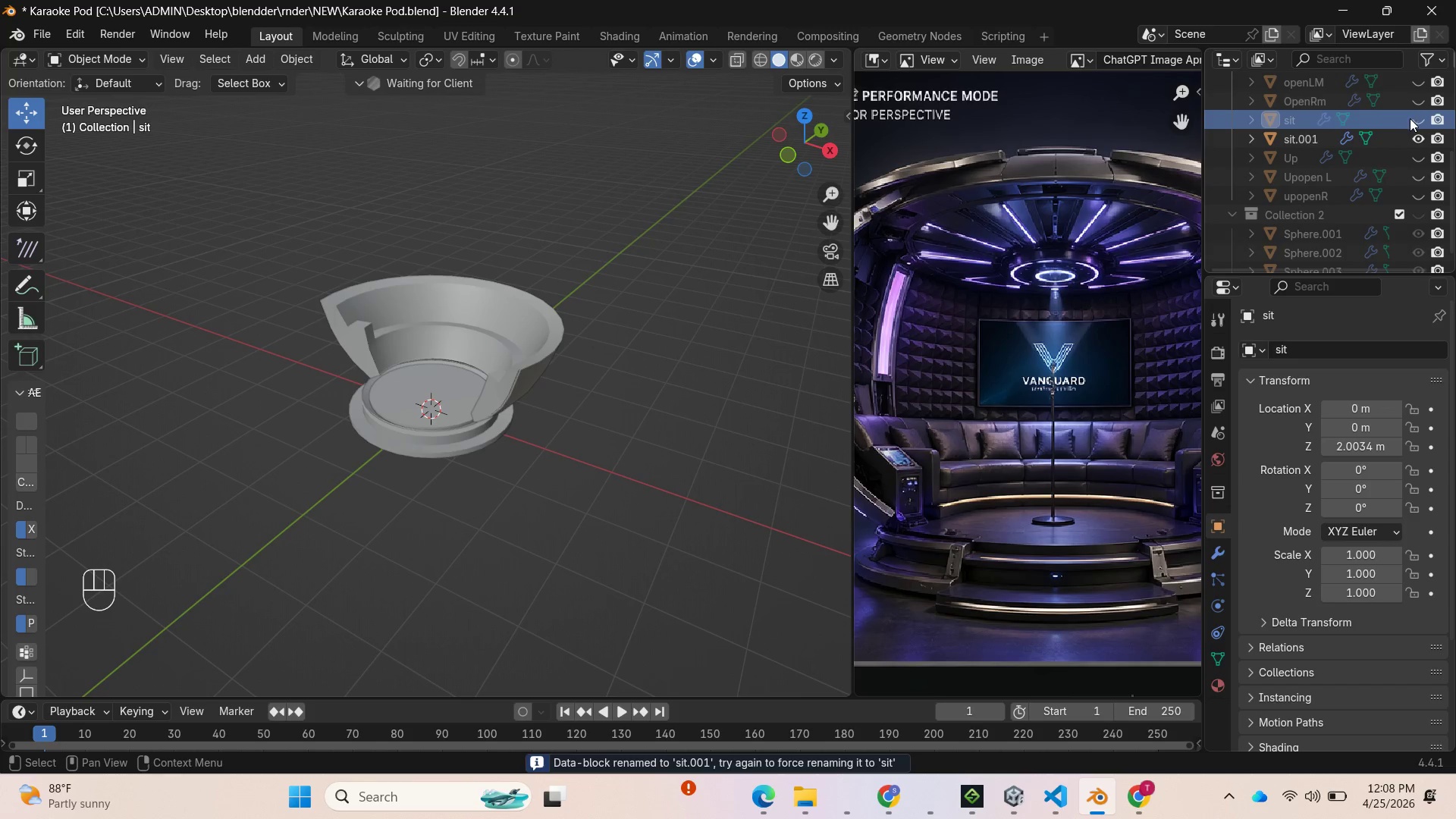 
left_click([1413, 120])
 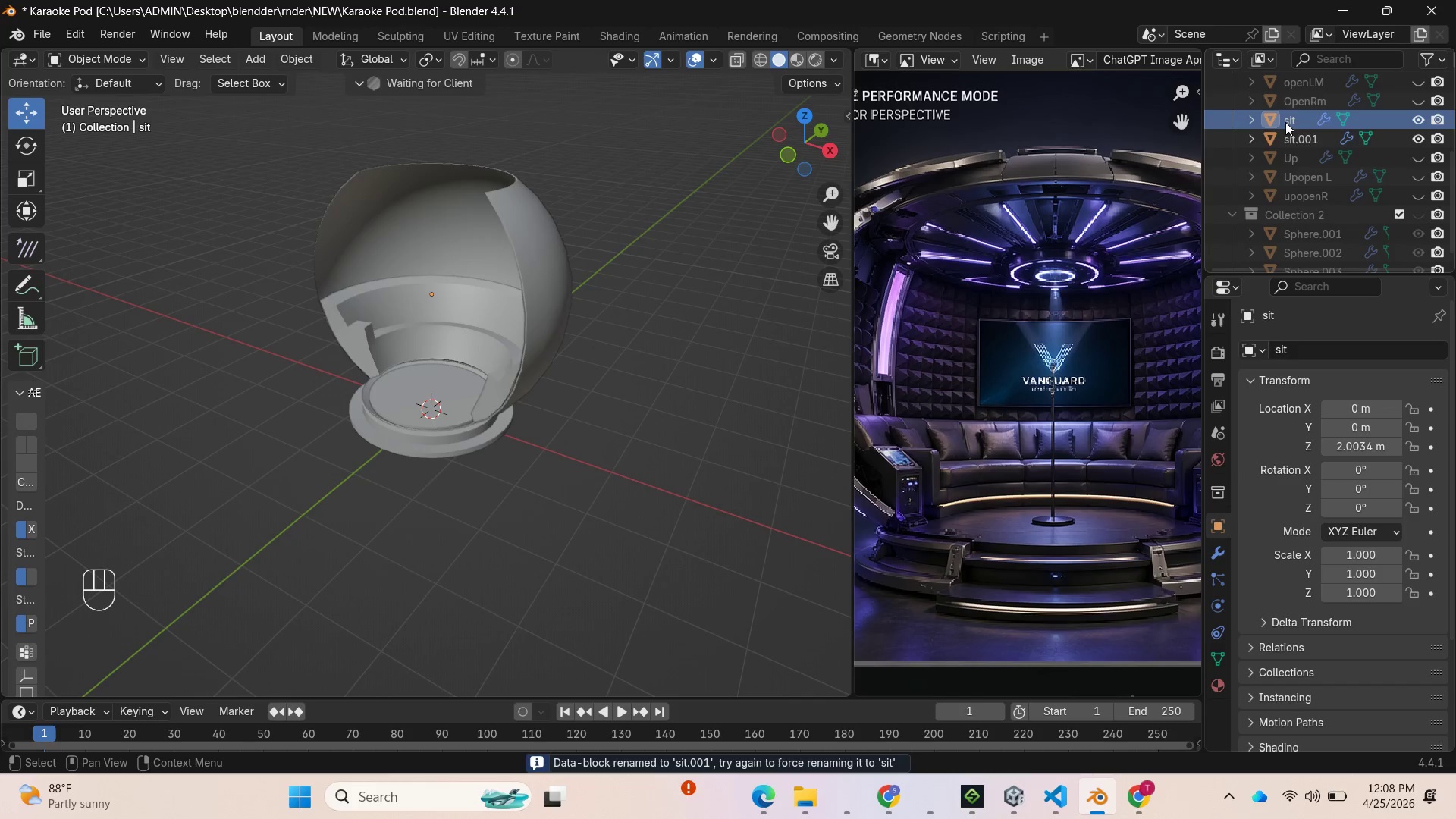 
double_click([1286, 121])
 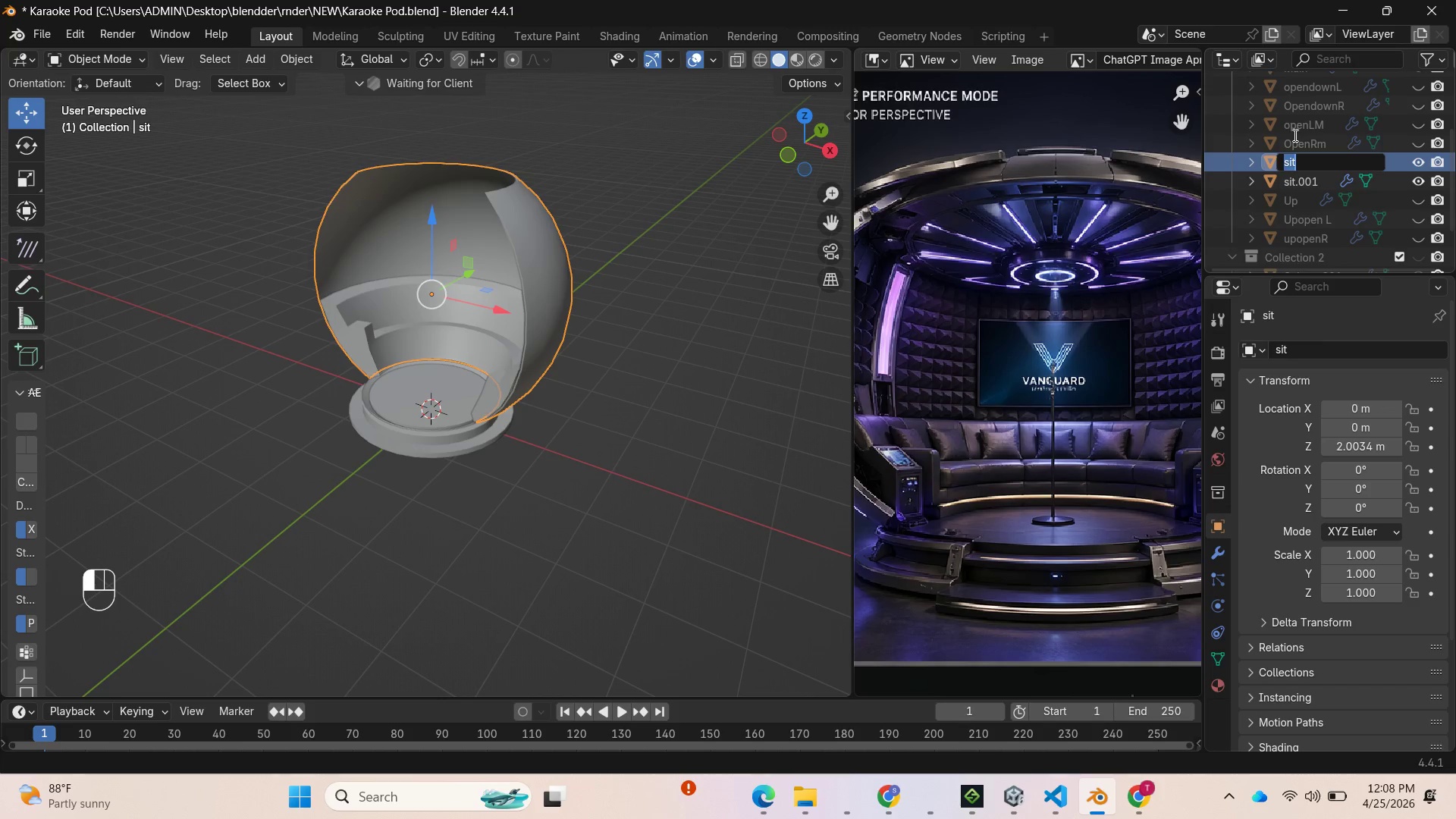 
type(body)
 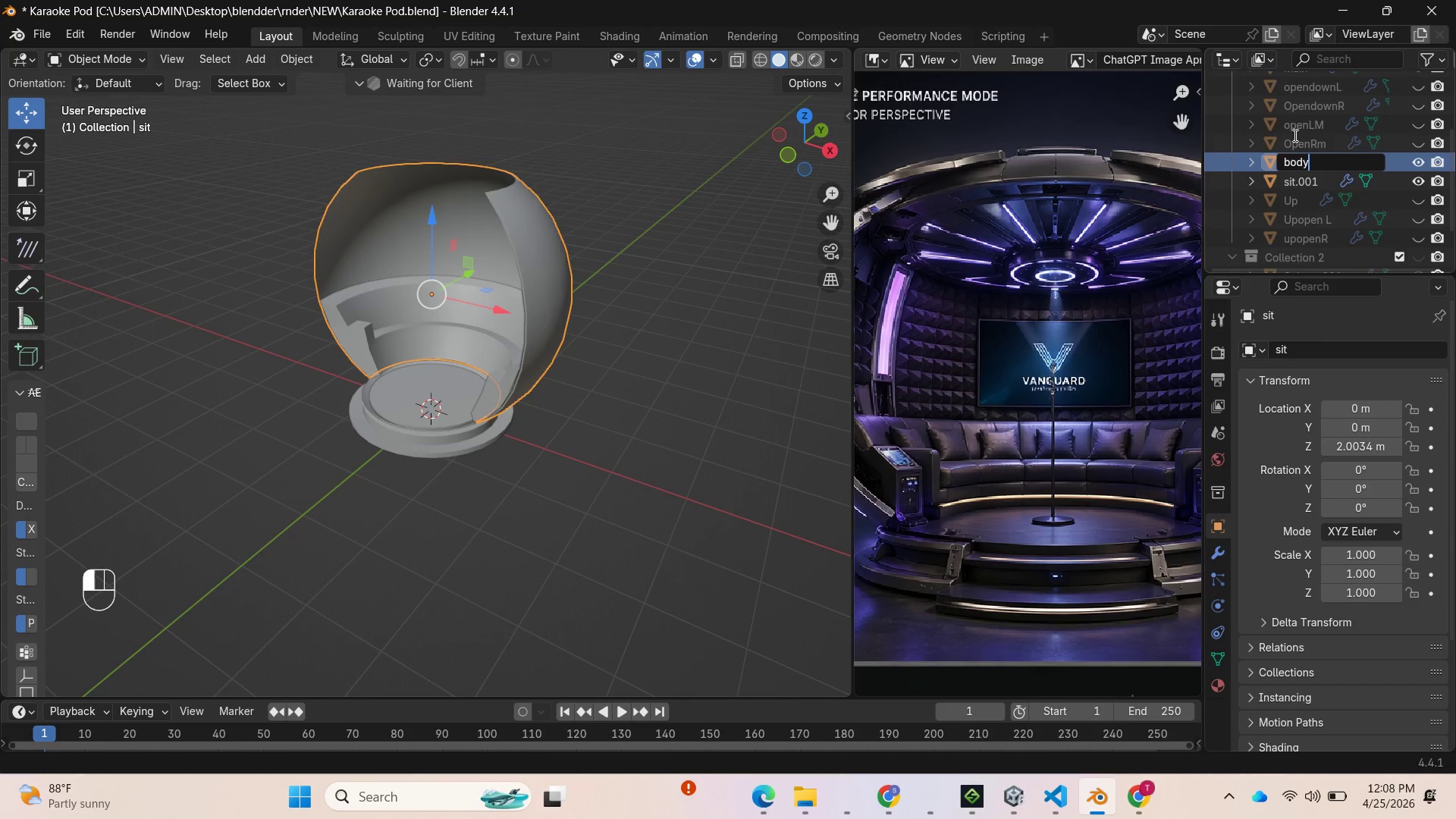 
key(Enter)
 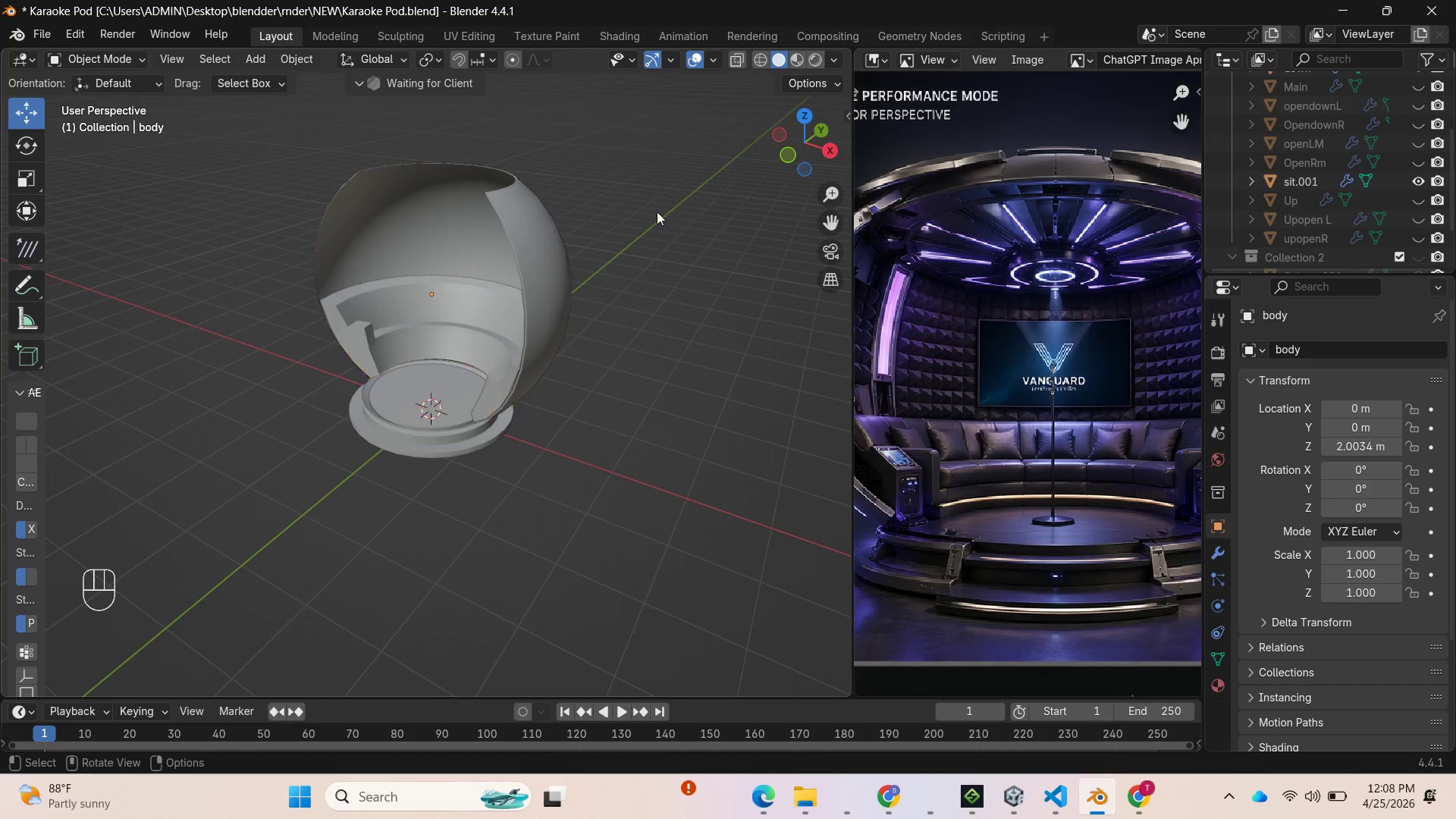 
left_click_drag(start_coordinate=[801, 147], to_coordinate=[72, 106])
 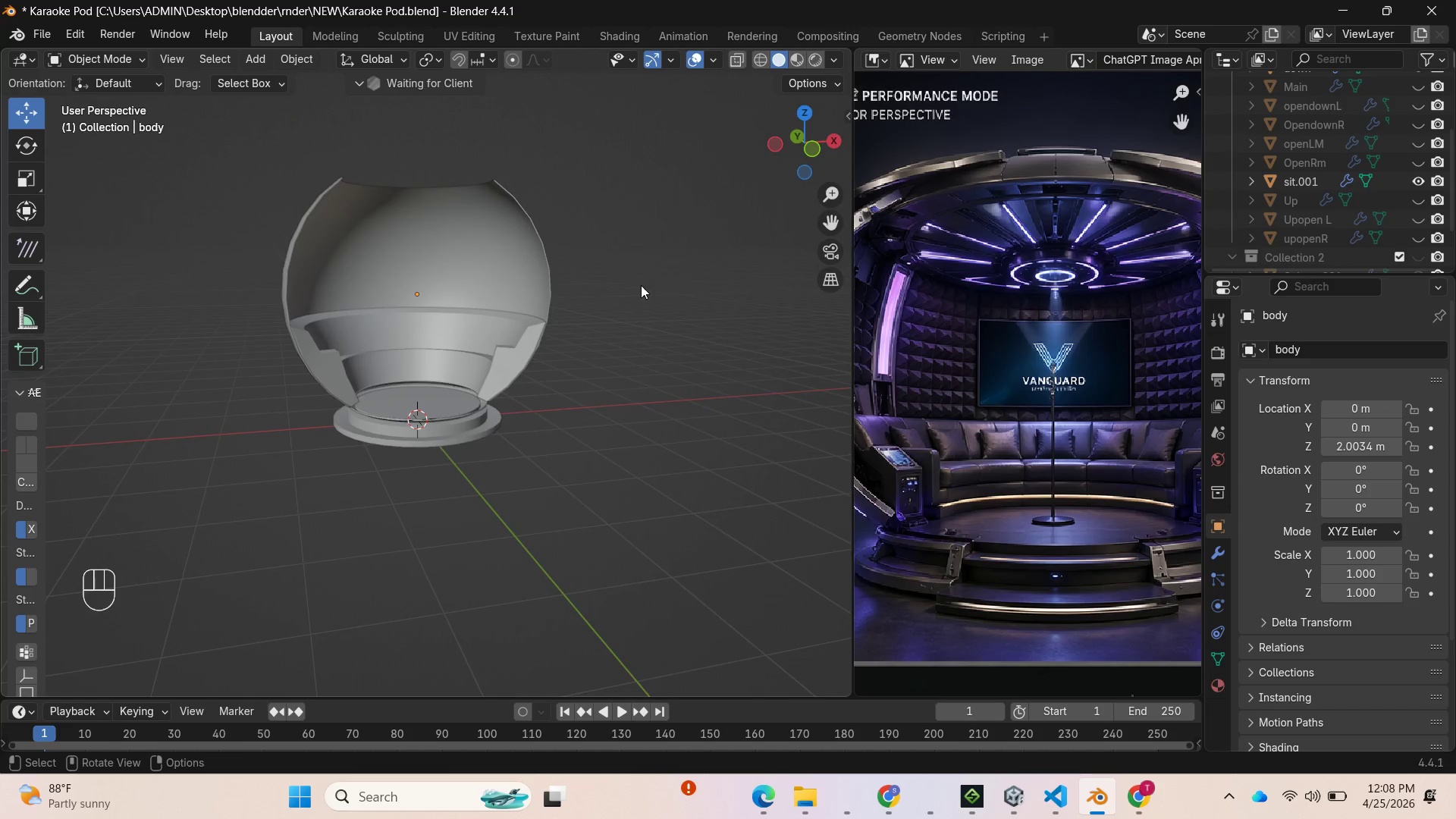 
scroll: coordinate [550, 350], scroll_direction: up, amount: 4.0
 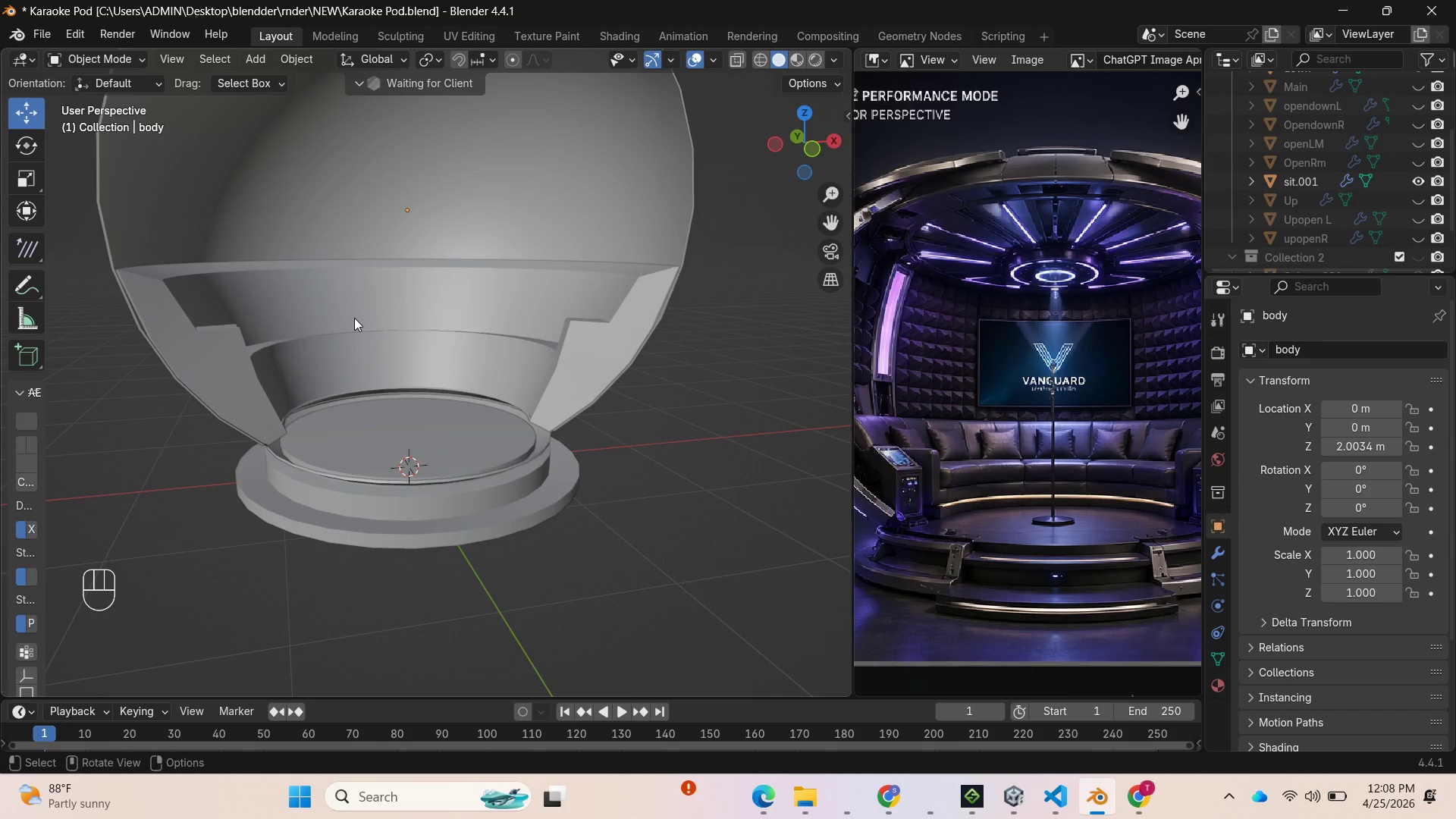 
wait(6.57)
 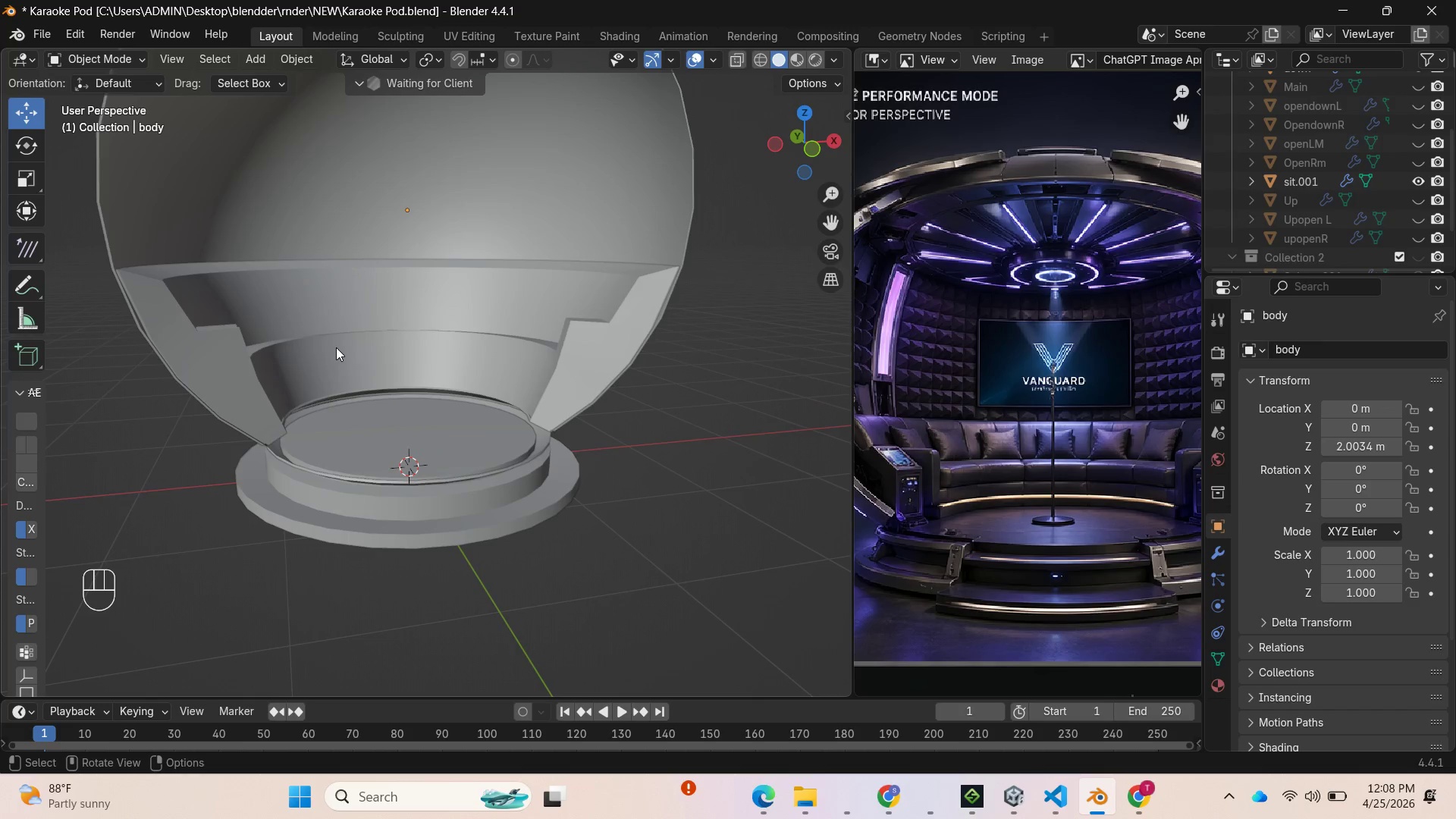 
left_click([354, 318])
 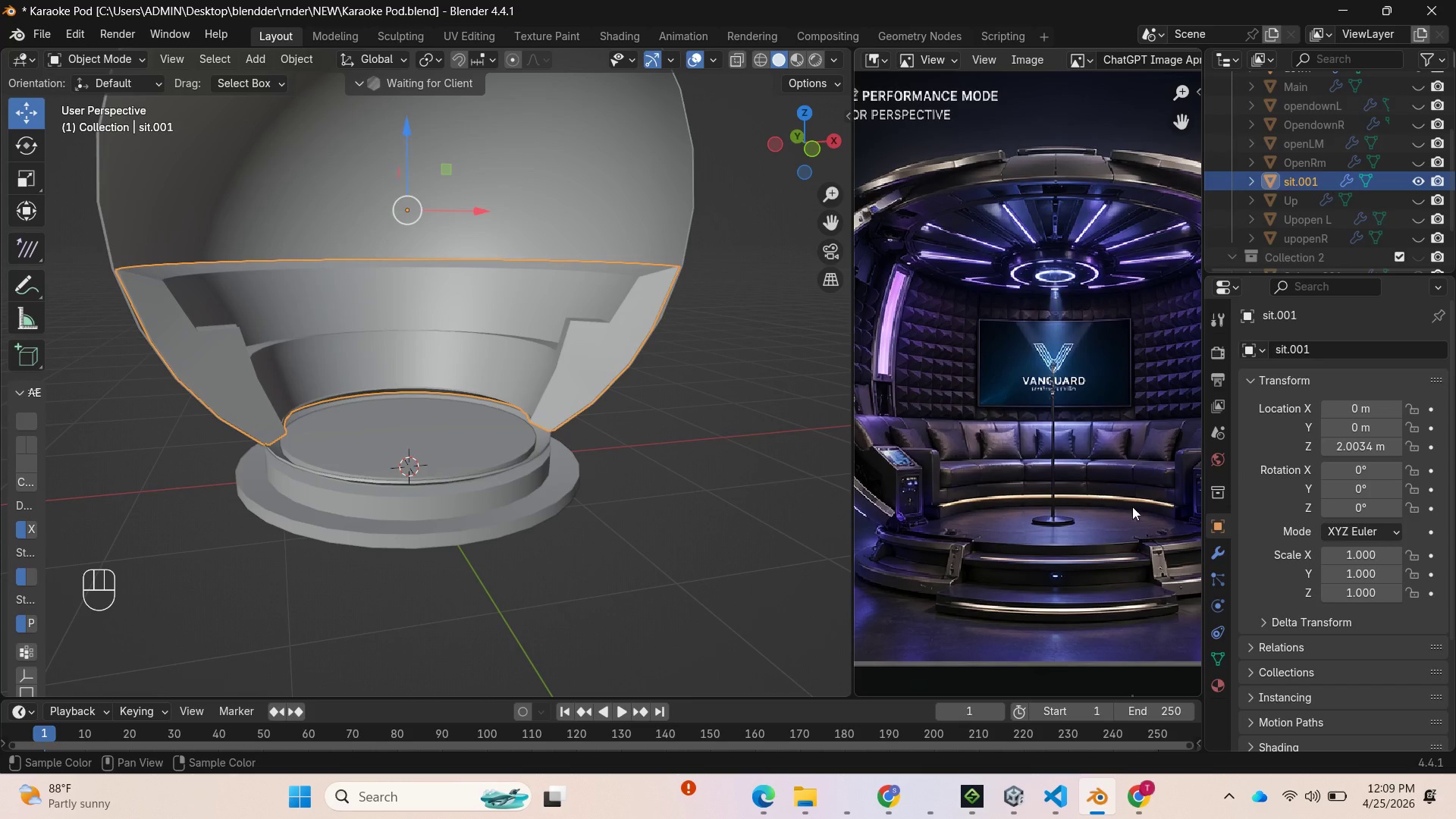 
left_click([1214, 545])
 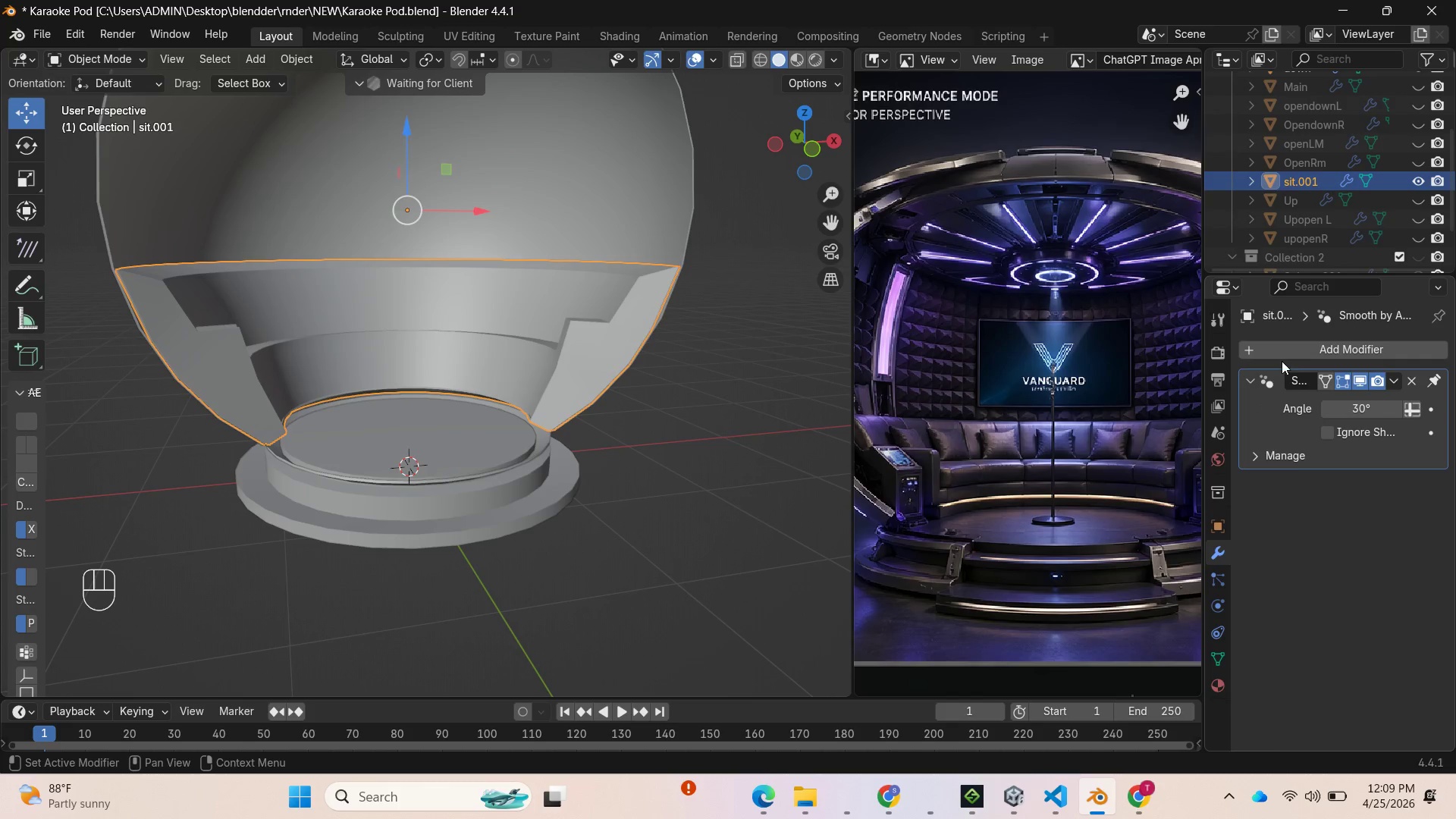 
left_click([1276, 350])
 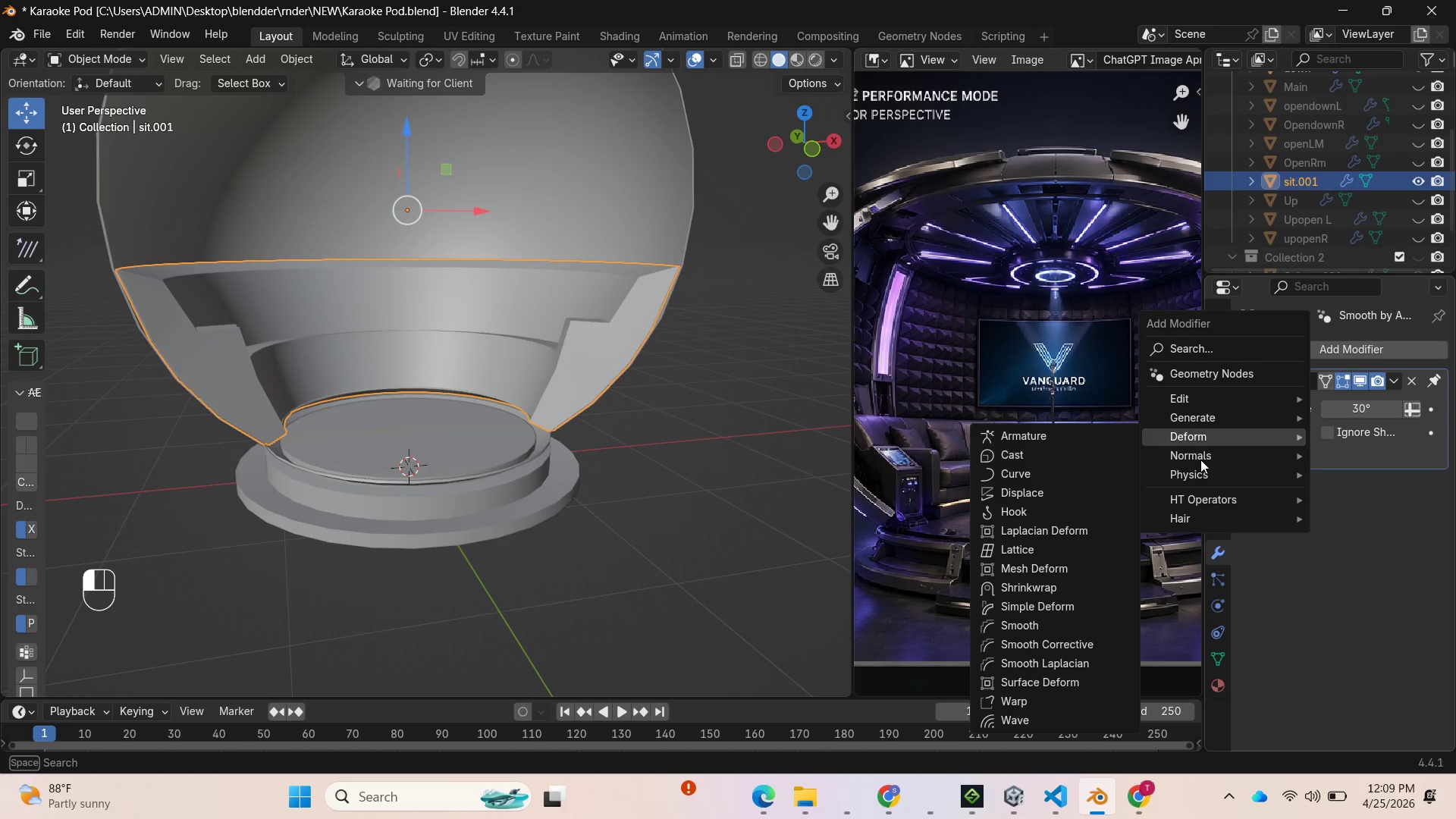 
mouse_move([1182, 419])
 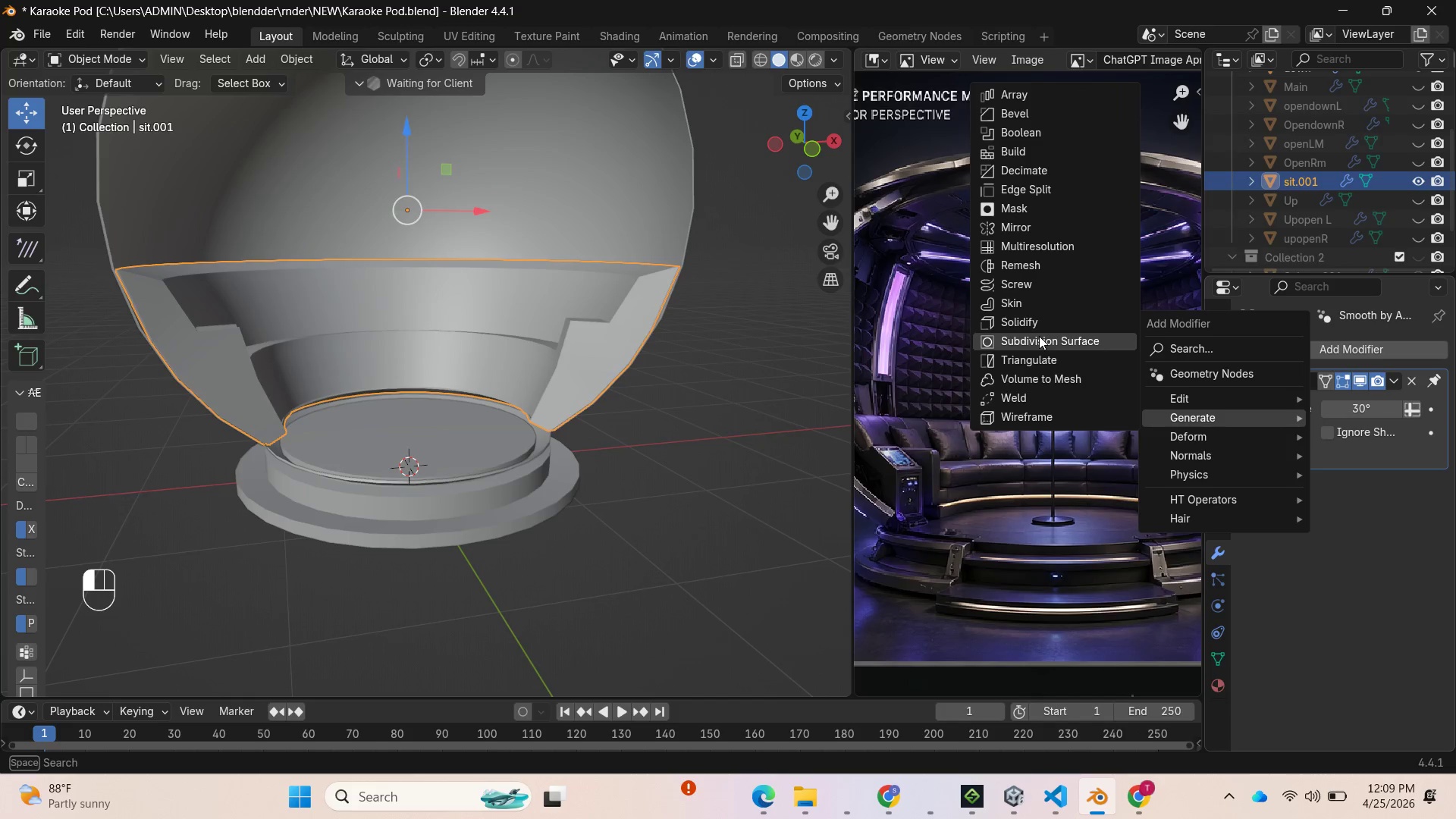 
left_click([1039, 336])
 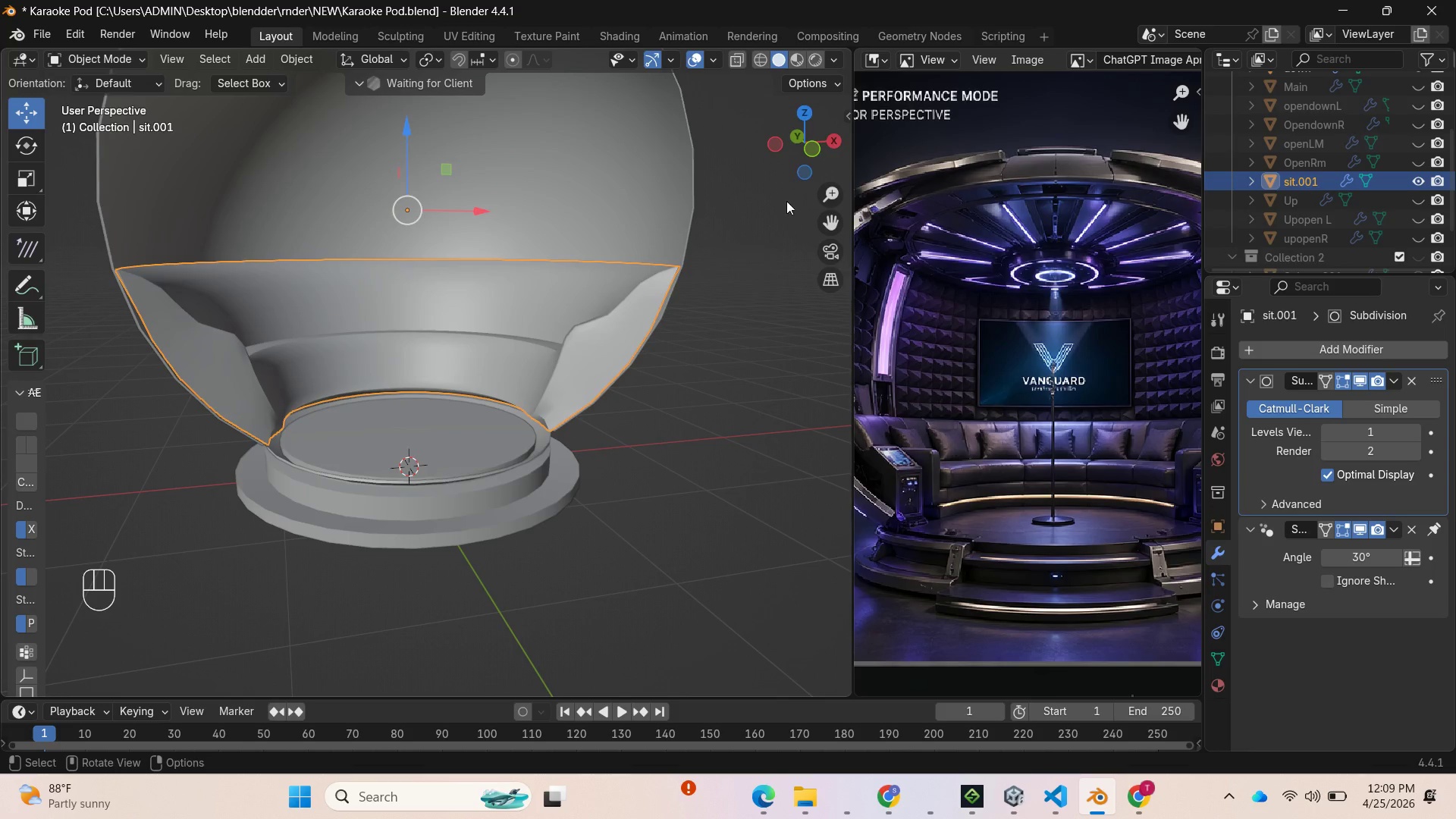 
left_click_drag(start_coordinate=[827, 138], to_coordinate=[683, 218])
 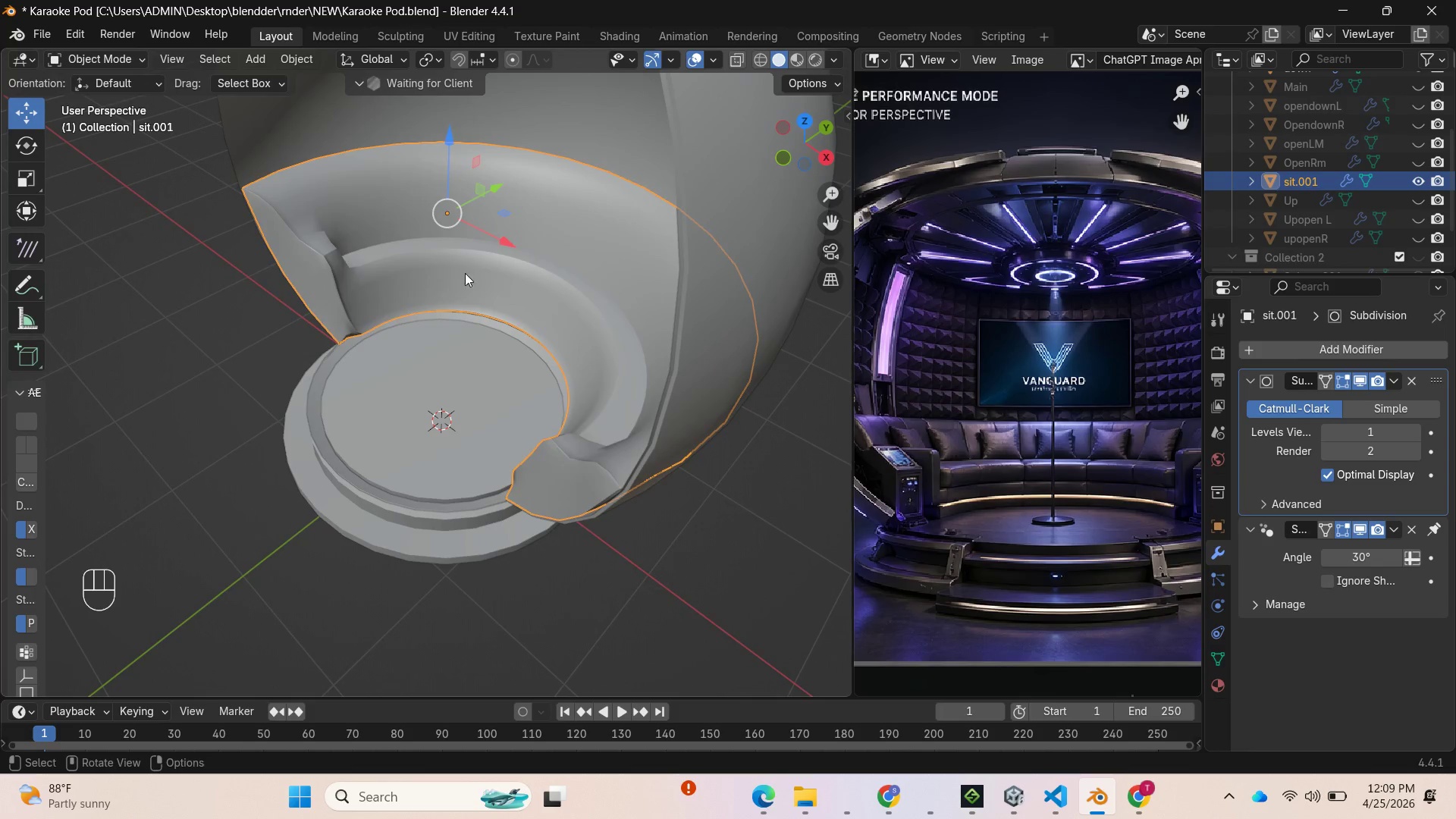 
key(Tab)
 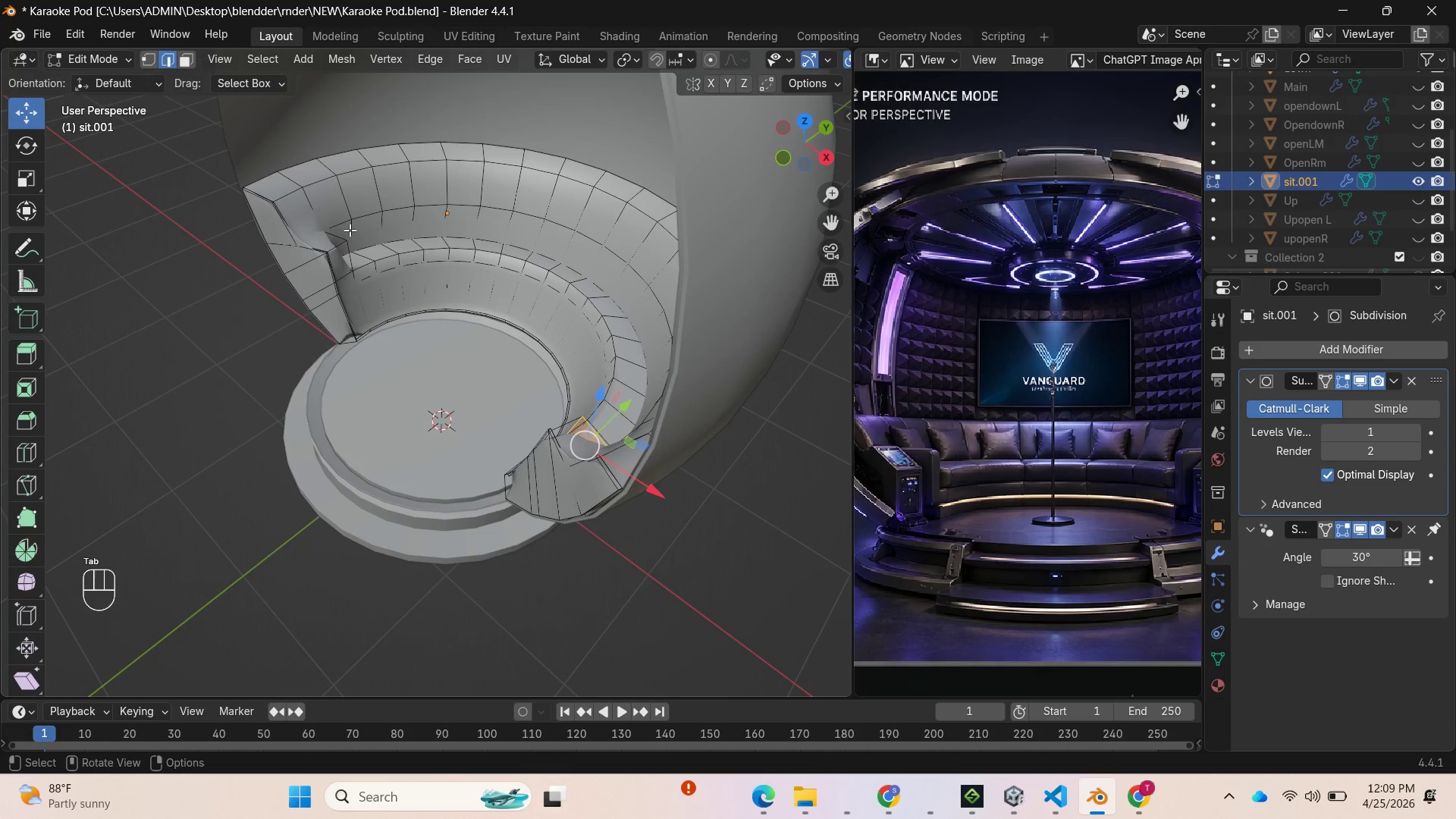 
key(Control+R)
 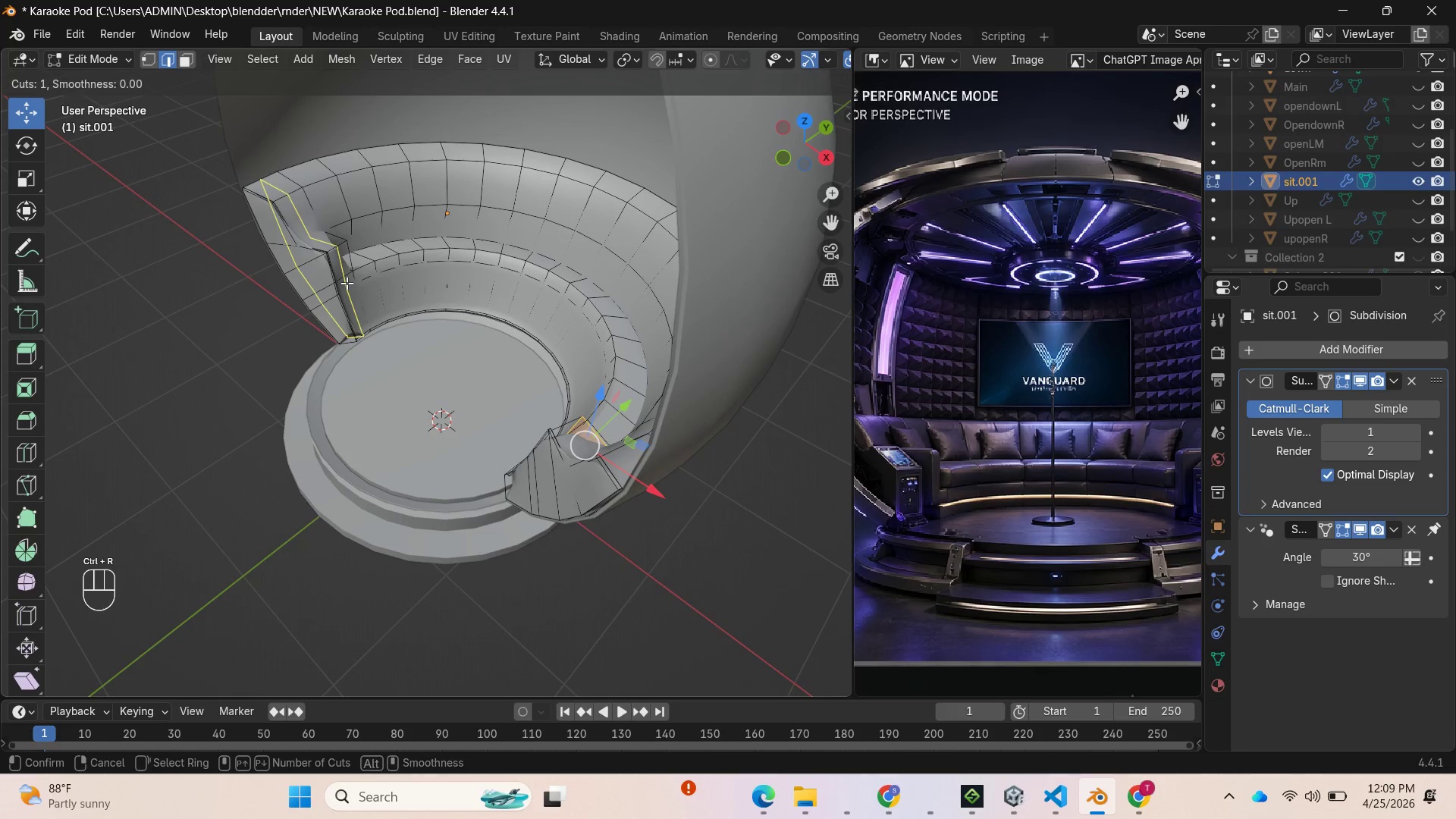 
left_click([347, 283])
 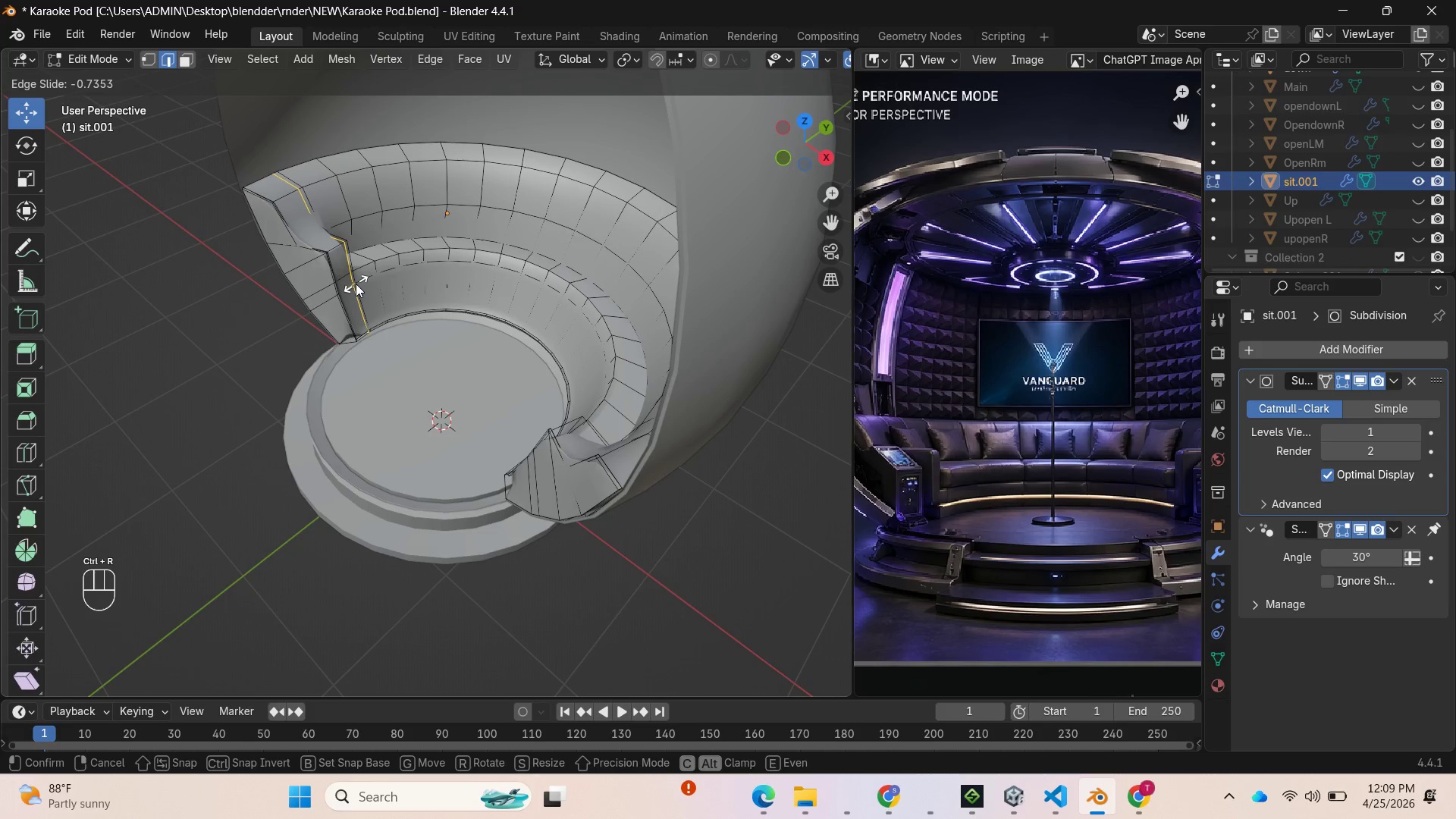 
left_click([356, 284])
 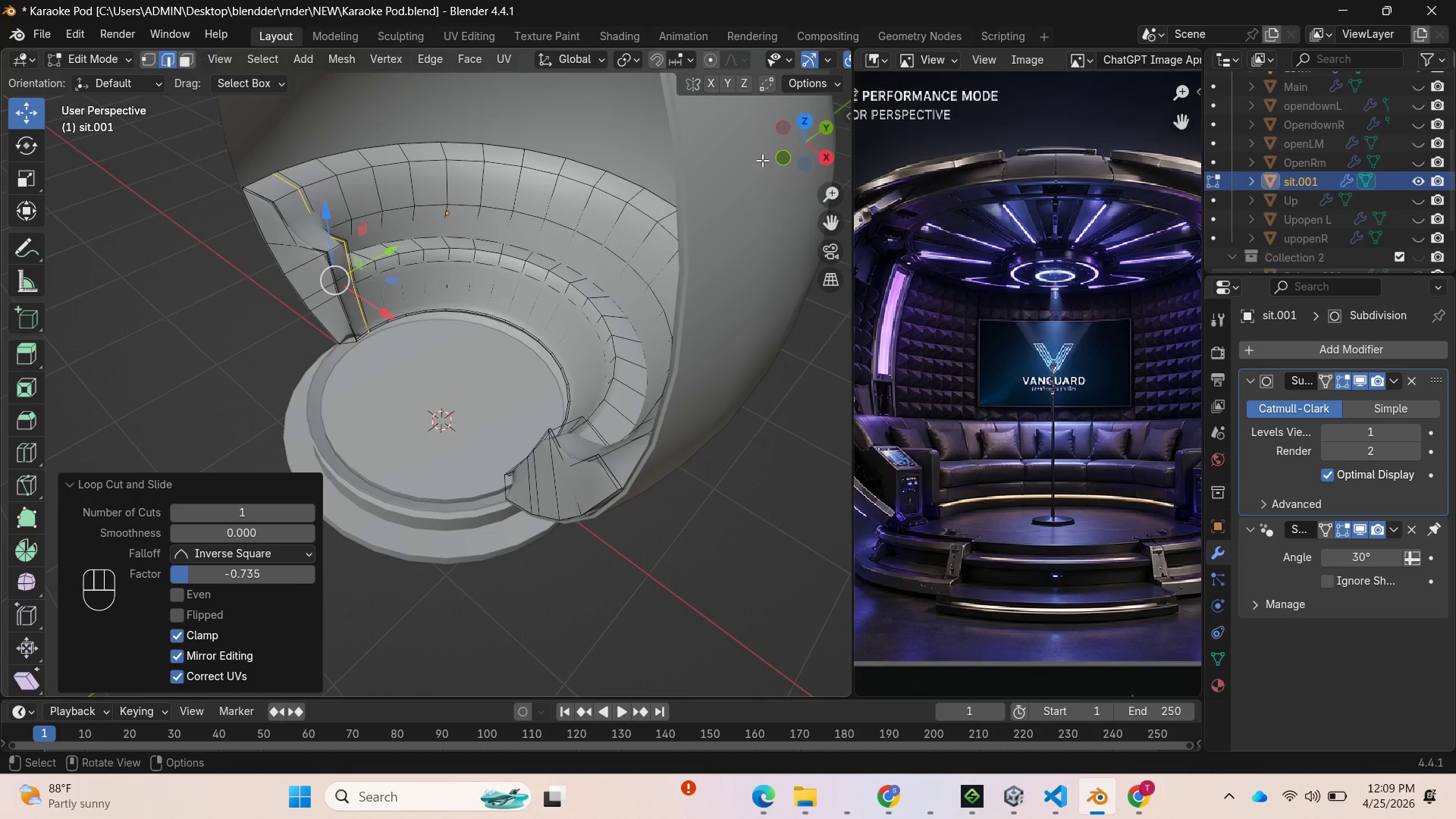 
left_click_drag(start_coordinate=[798, 146], to_coordinate=[186, 118])
 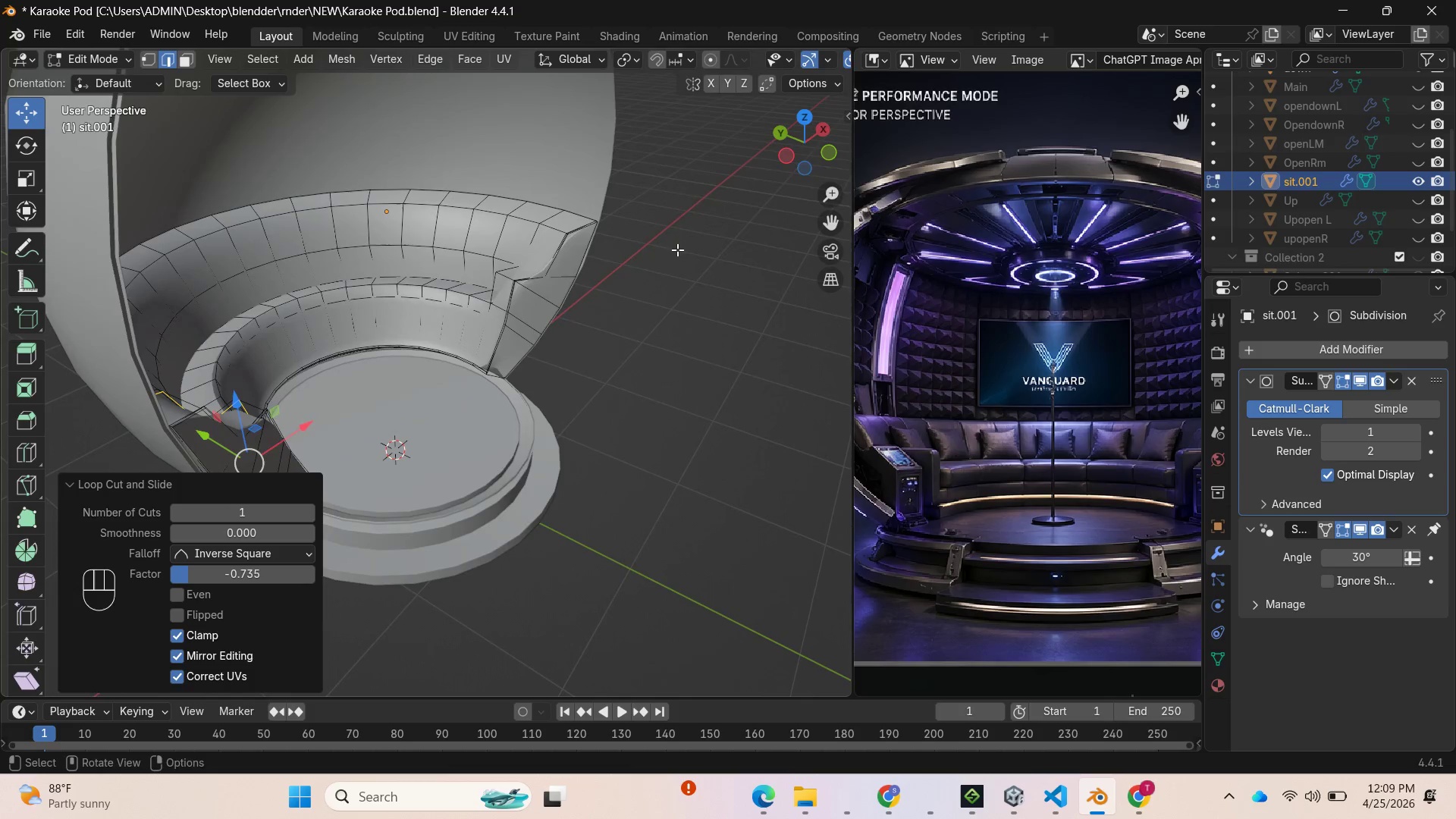 
key(Control+Z)
 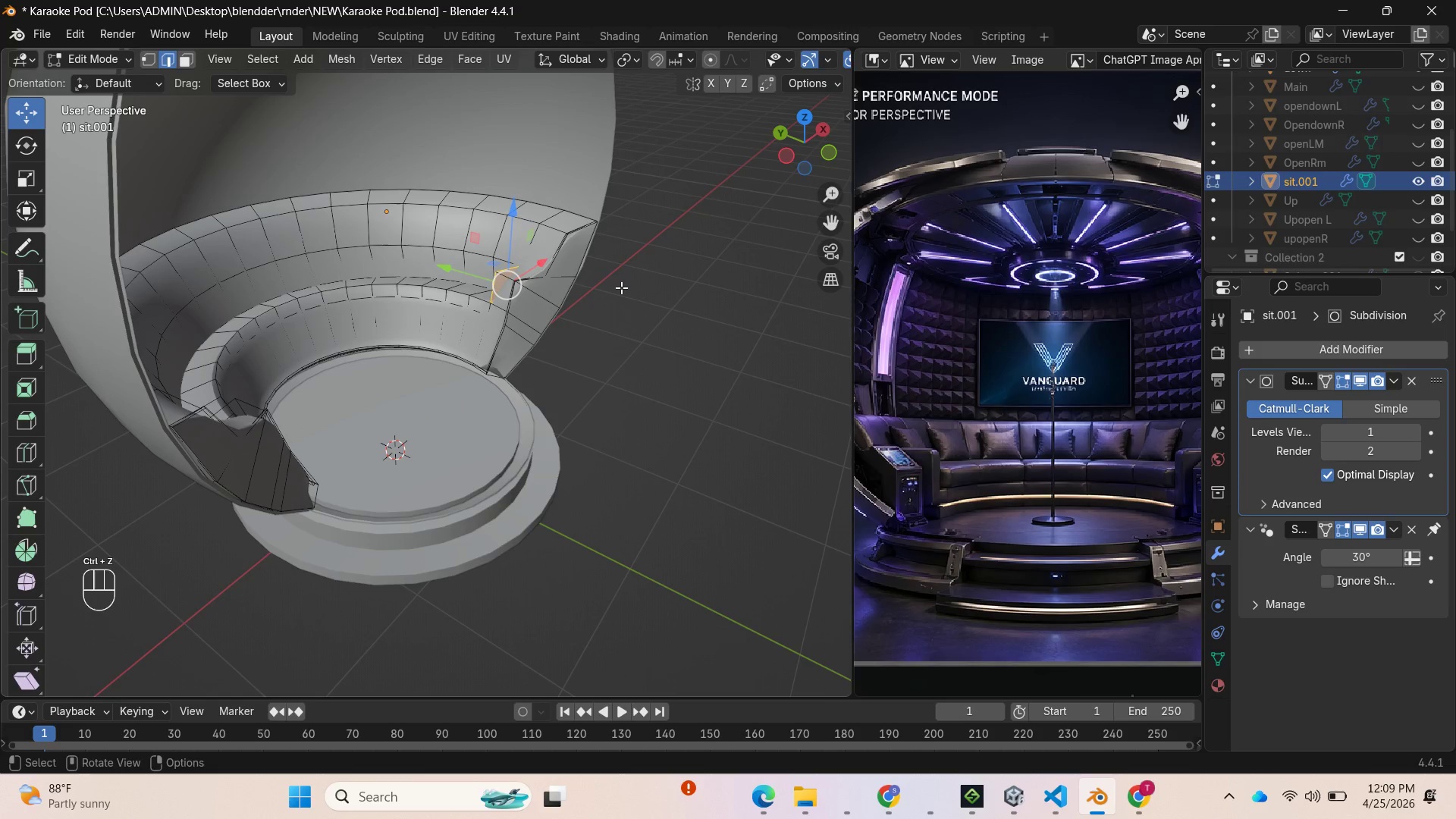 
hold_key(key=ControlLeft, duration=1.25)
 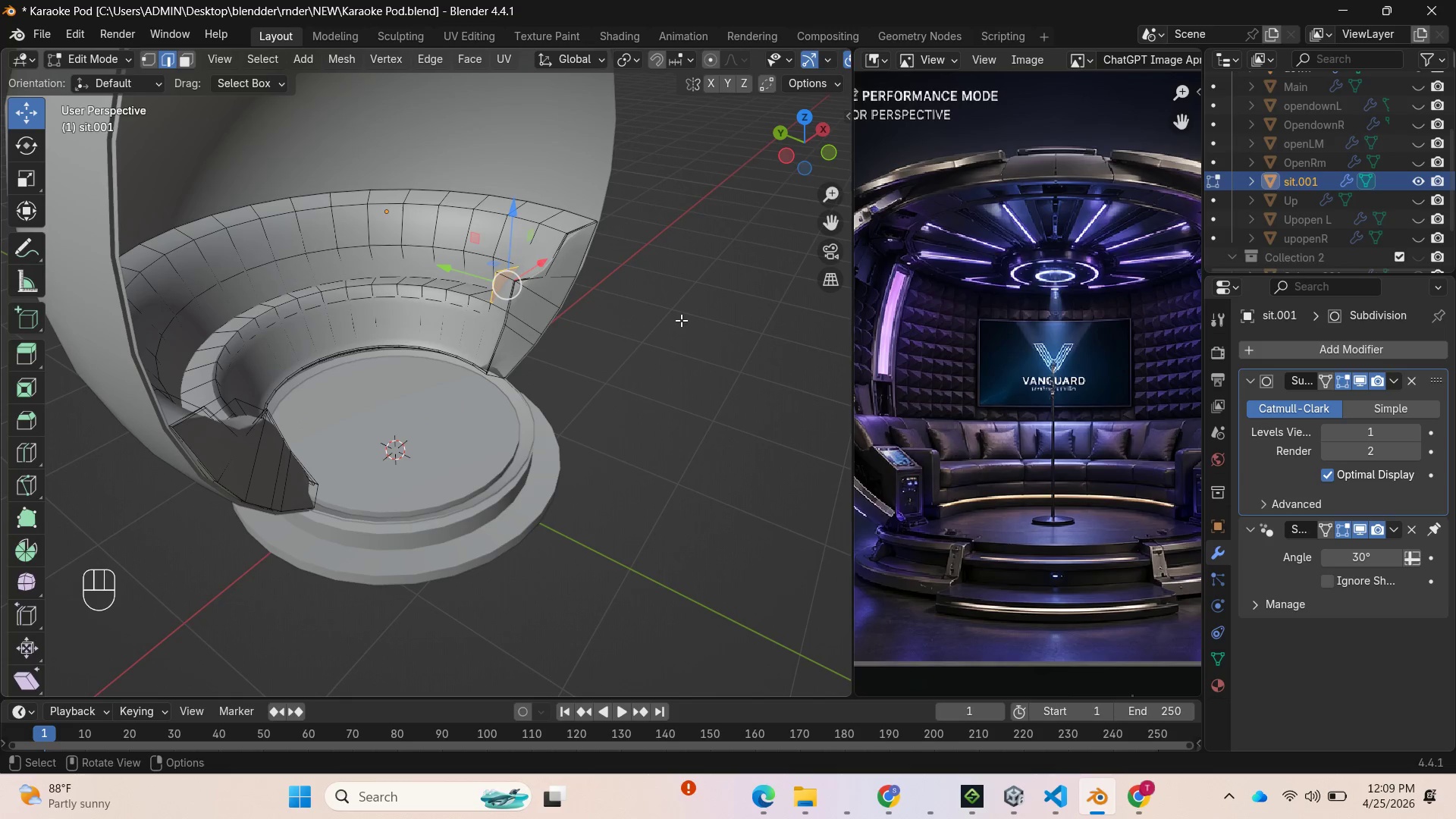 
key(Tab)
 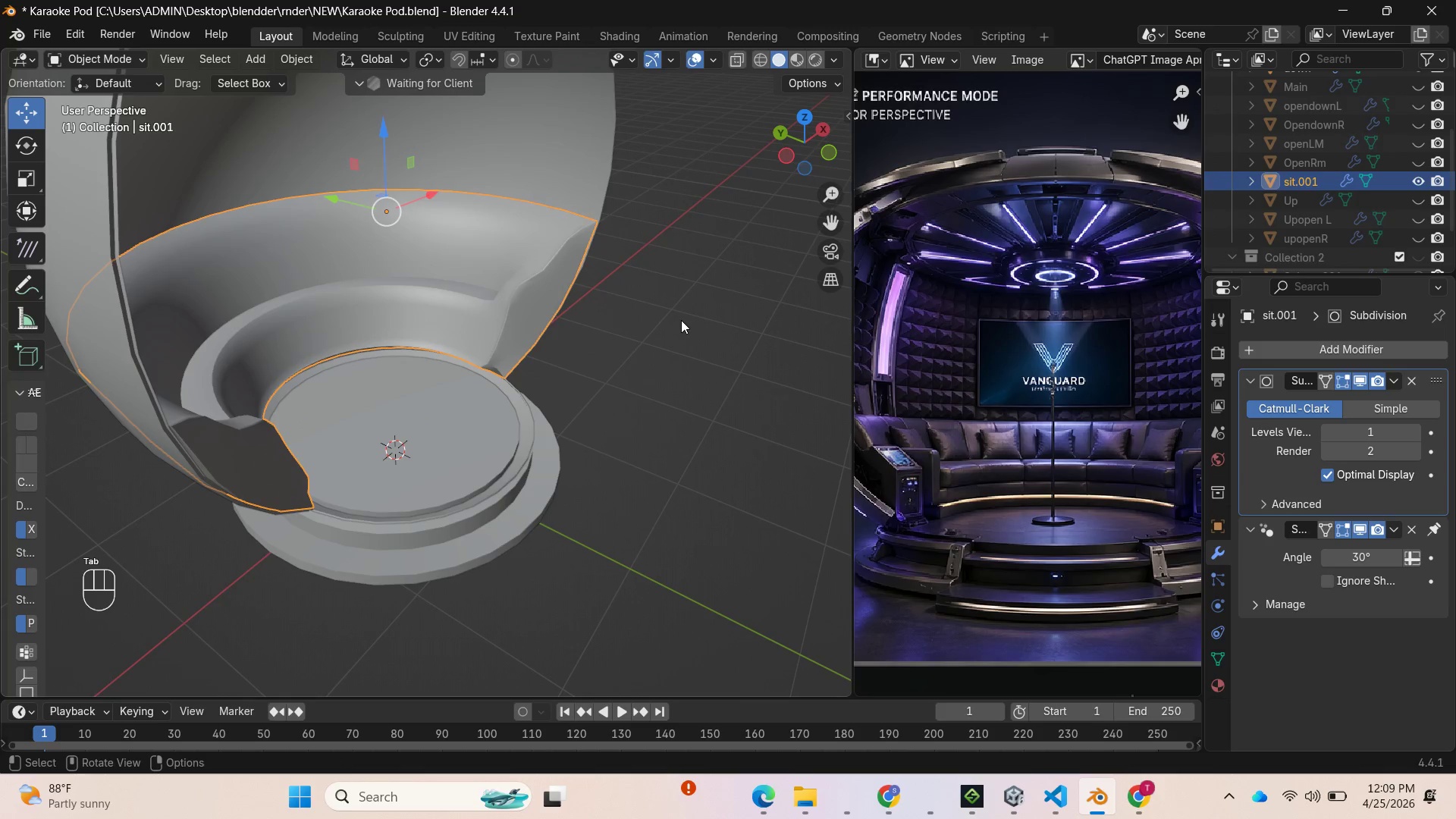 
hold_key(key=ShiftLeft, duration=2.58)
 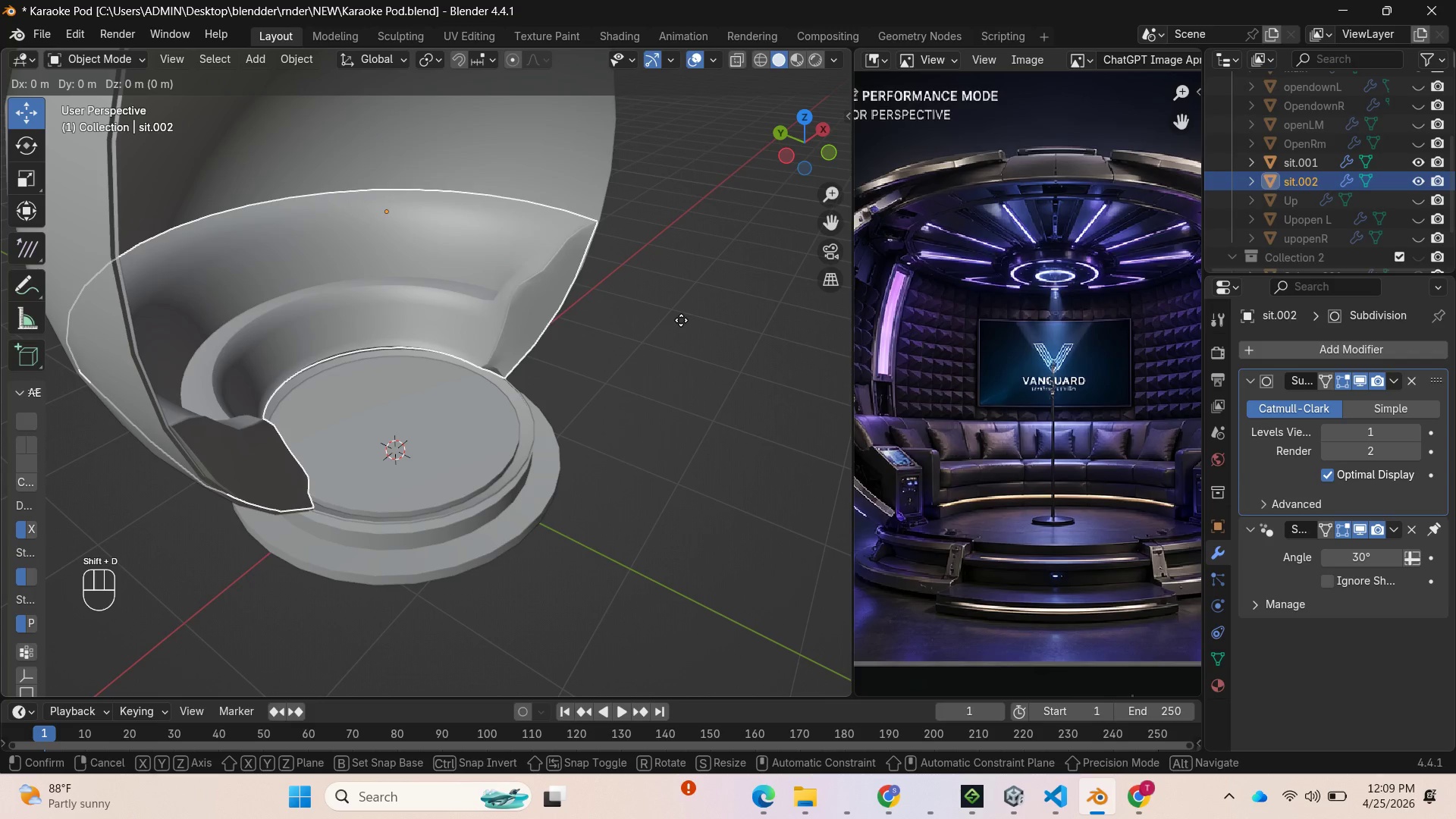 
hold_key(key=D, duration=0.31)
 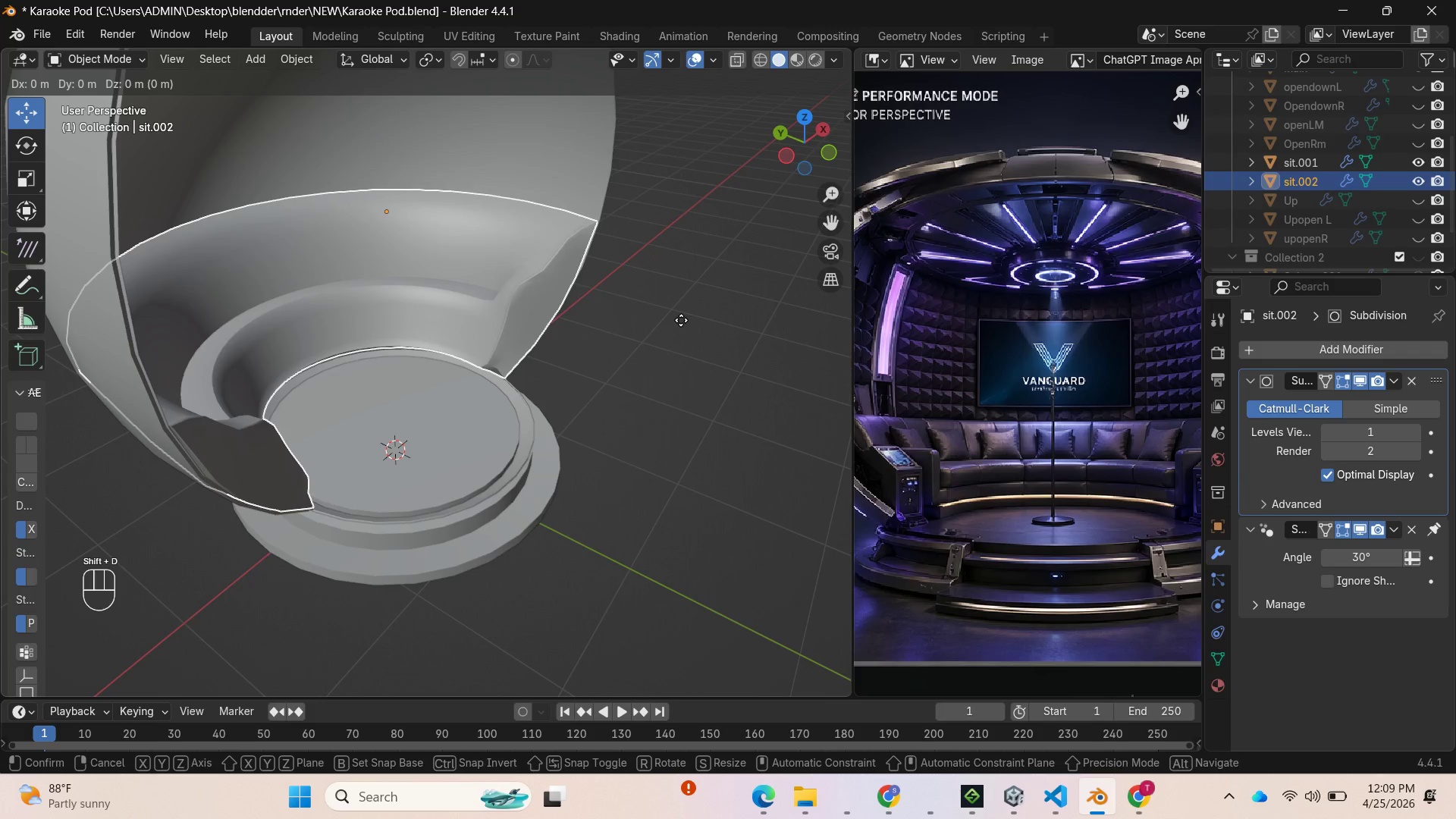 
key(Enter)
 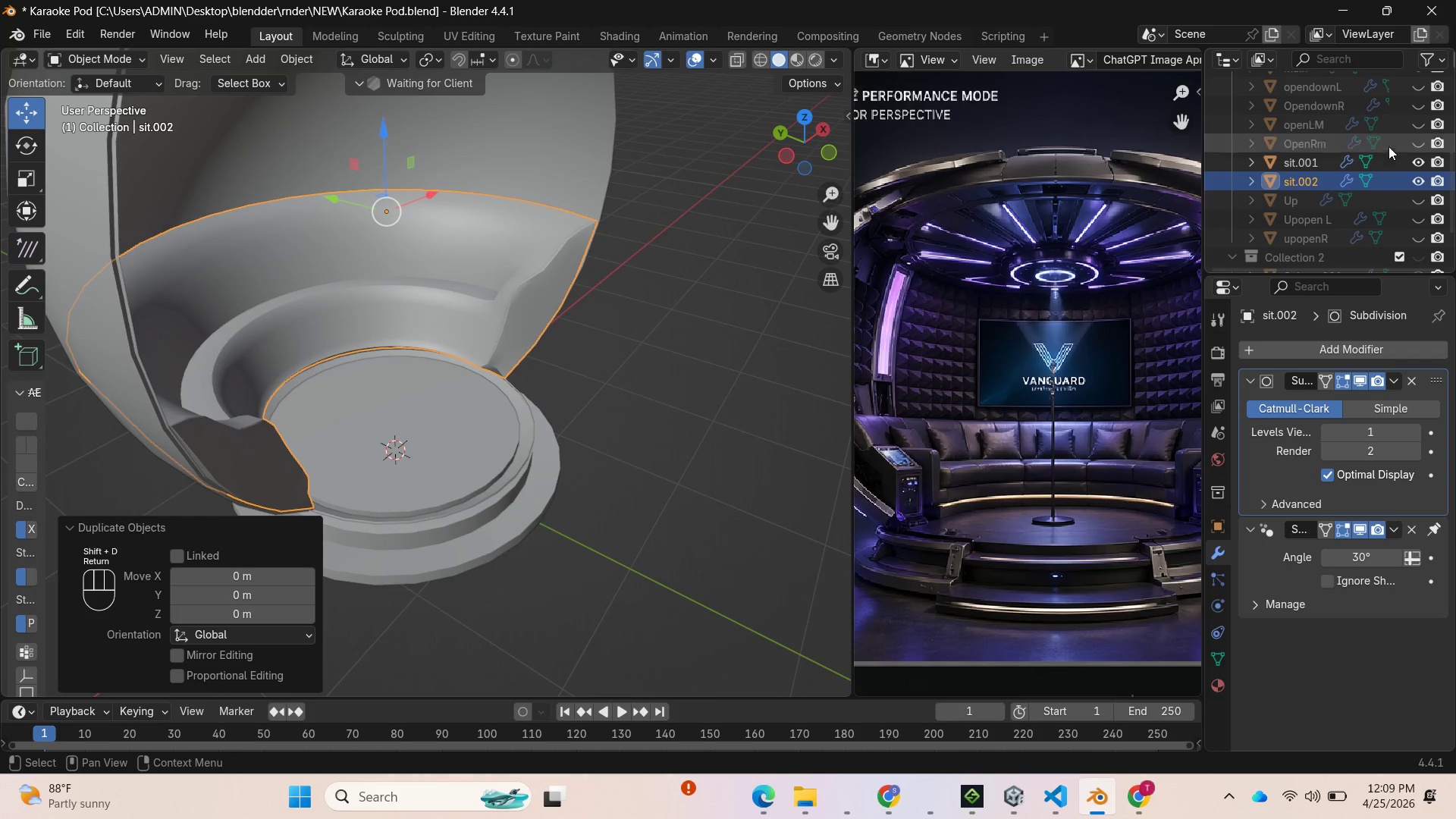 
left_click([1415, 176])
 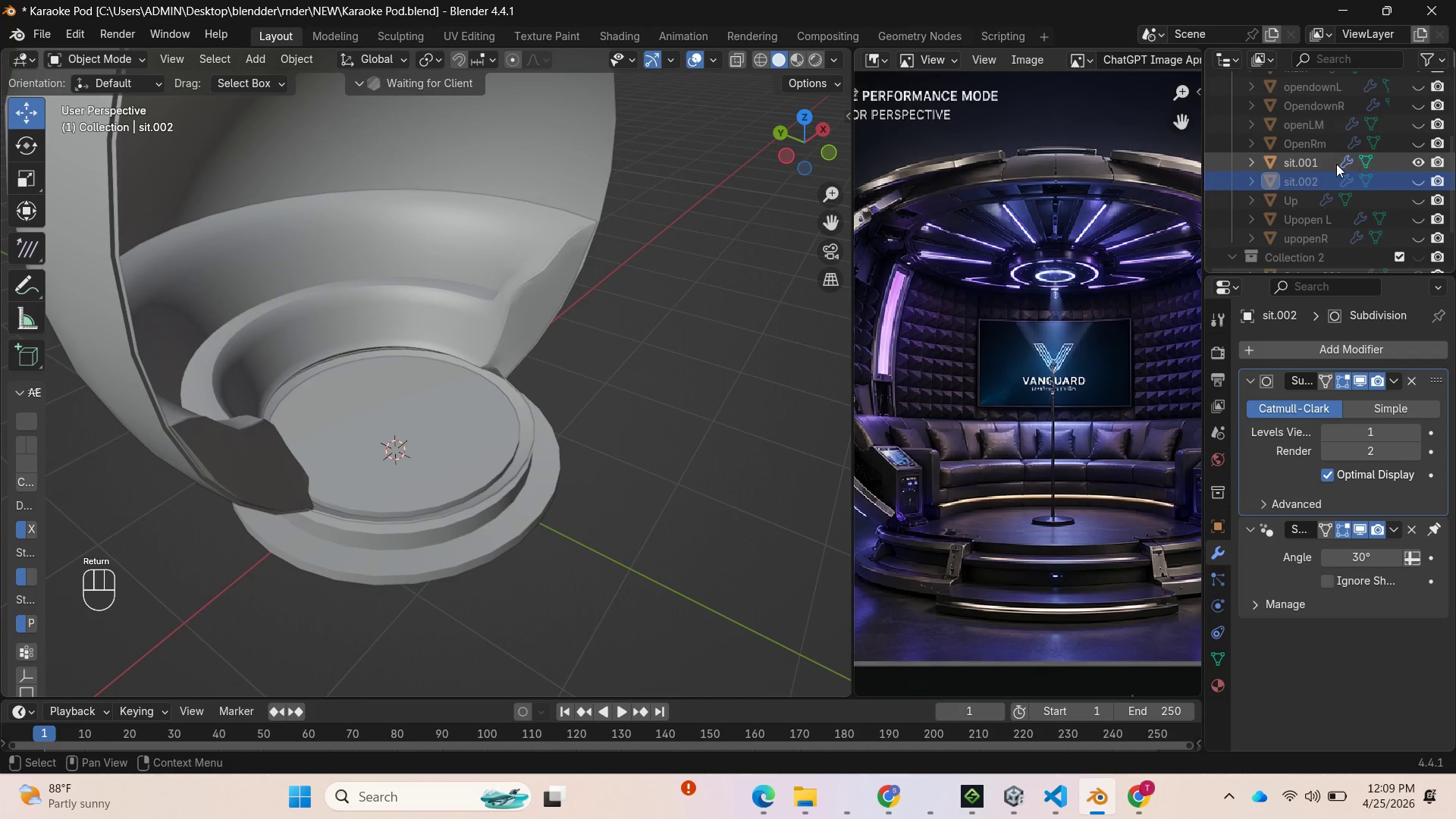 
left_click([1324, 165])
 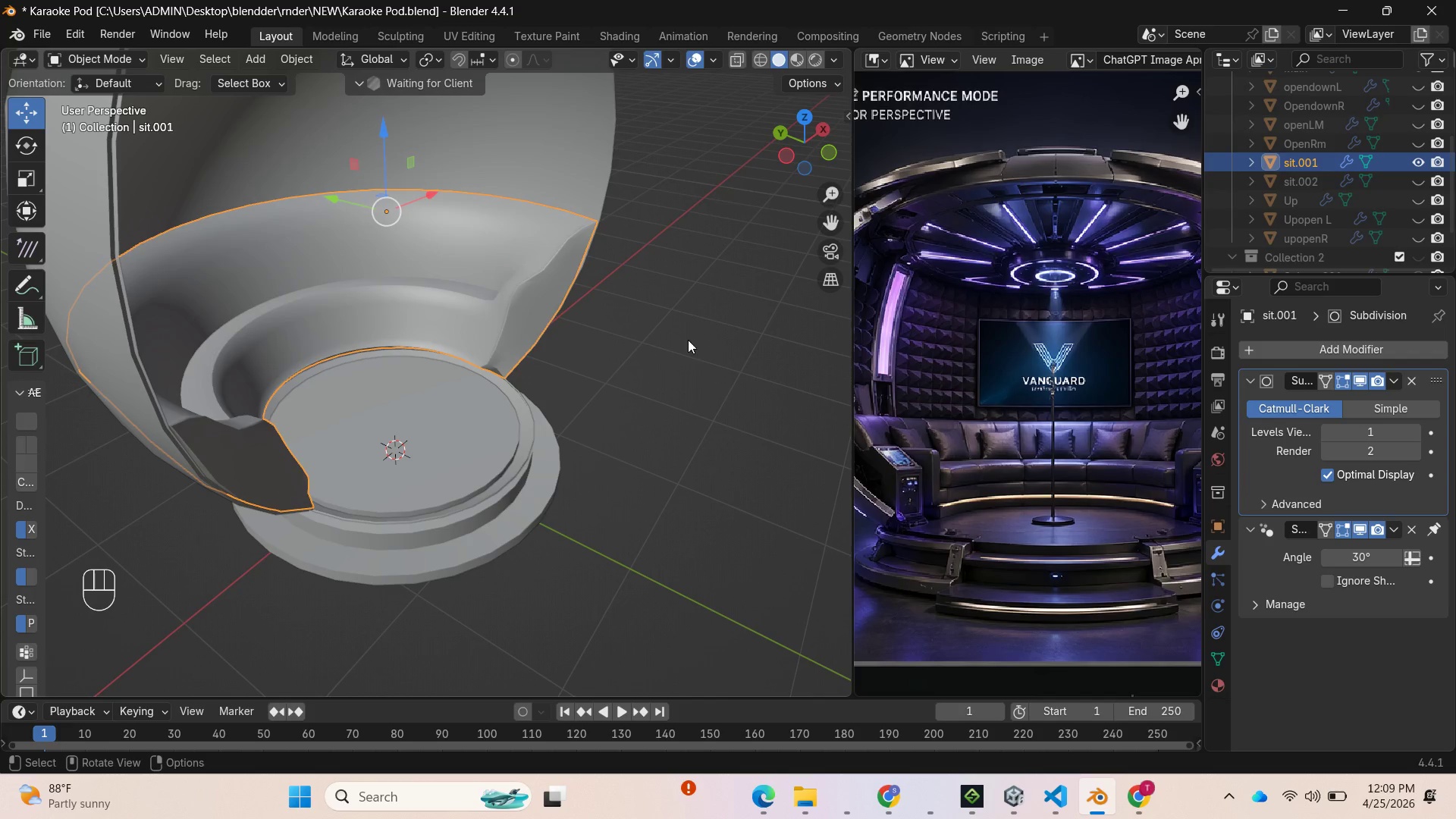 
scroll: coordinate [671, 342], scroll_direction: up, amount: 3.0
 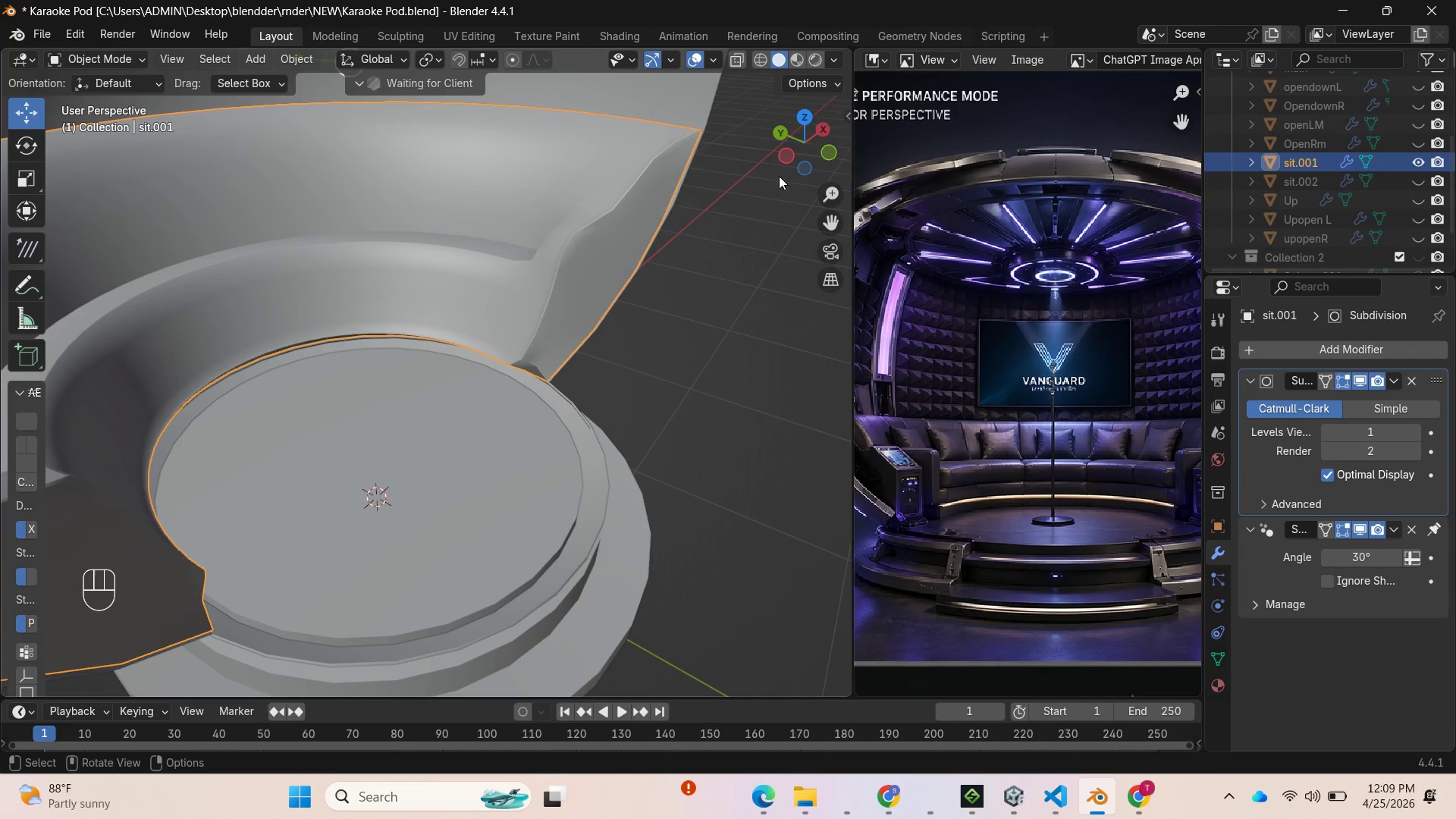 
left_click_drag(start_coordinate=[807, 140], to_coordinate=[587, 131])
 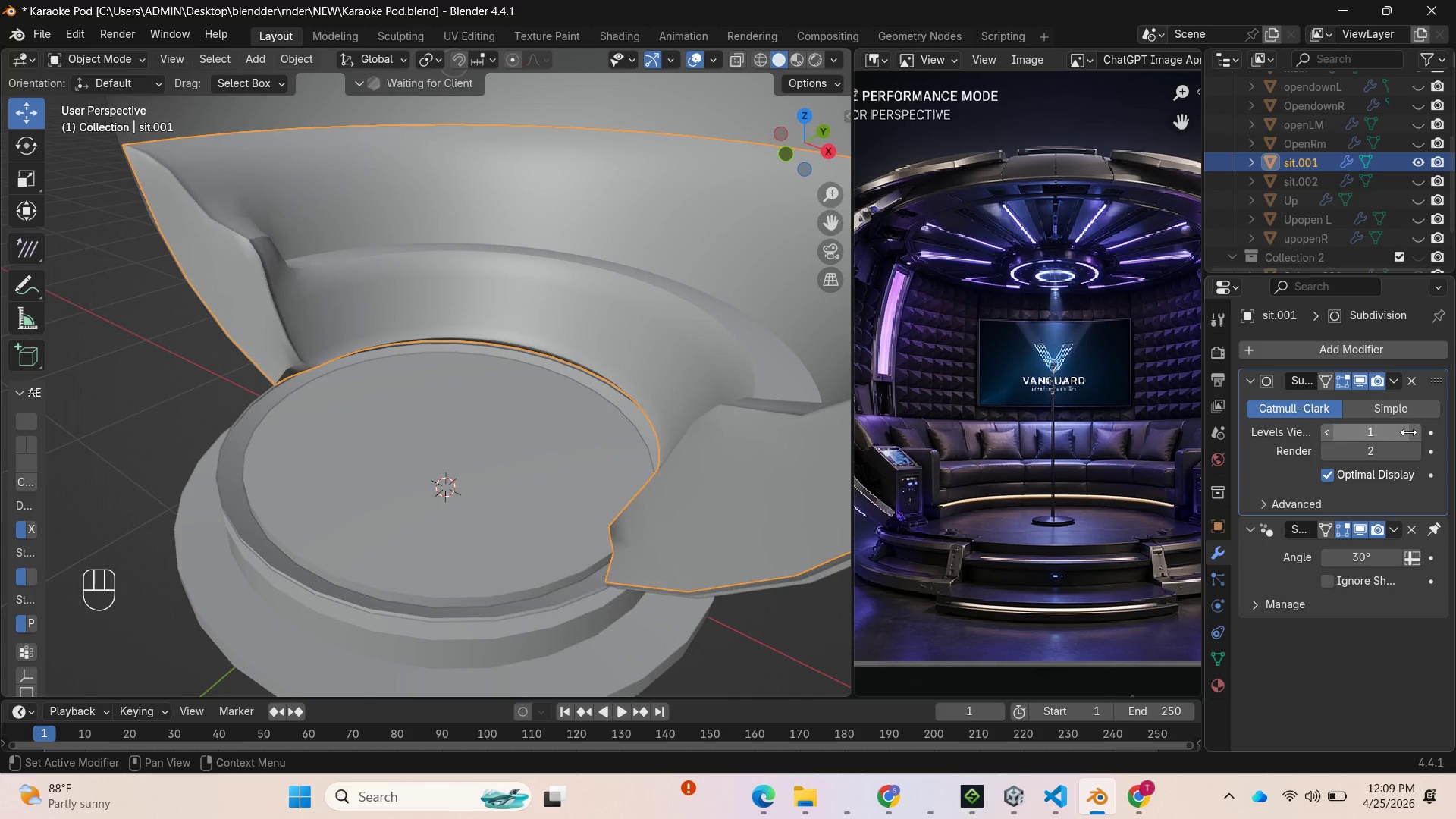 
left_click_drag(start_coordinate=[1413, 432], to_coordinate=[250, 432])
 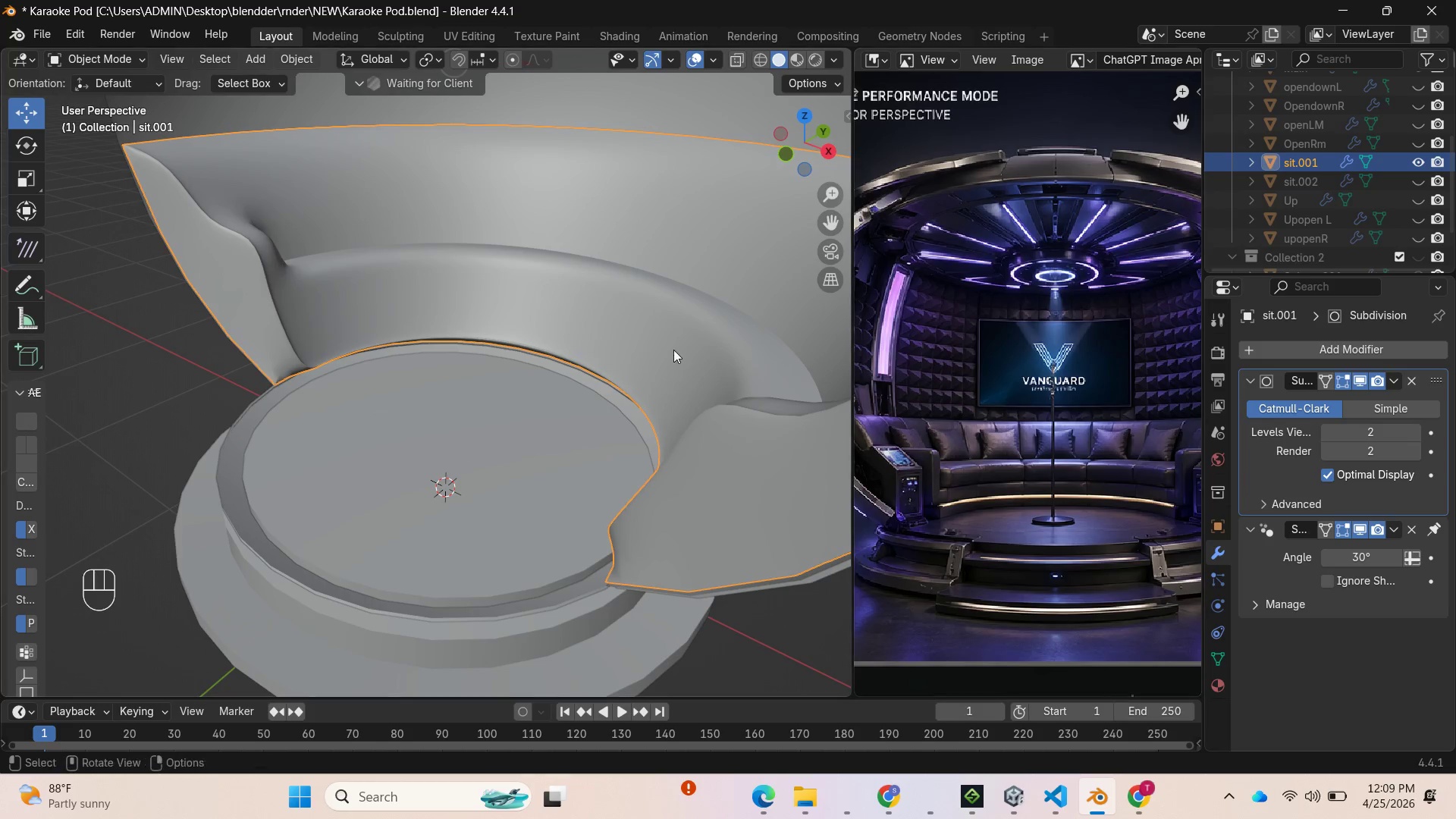 
scroll: coordinate [664, 348], scroll_direction: down, amount: 3.0
 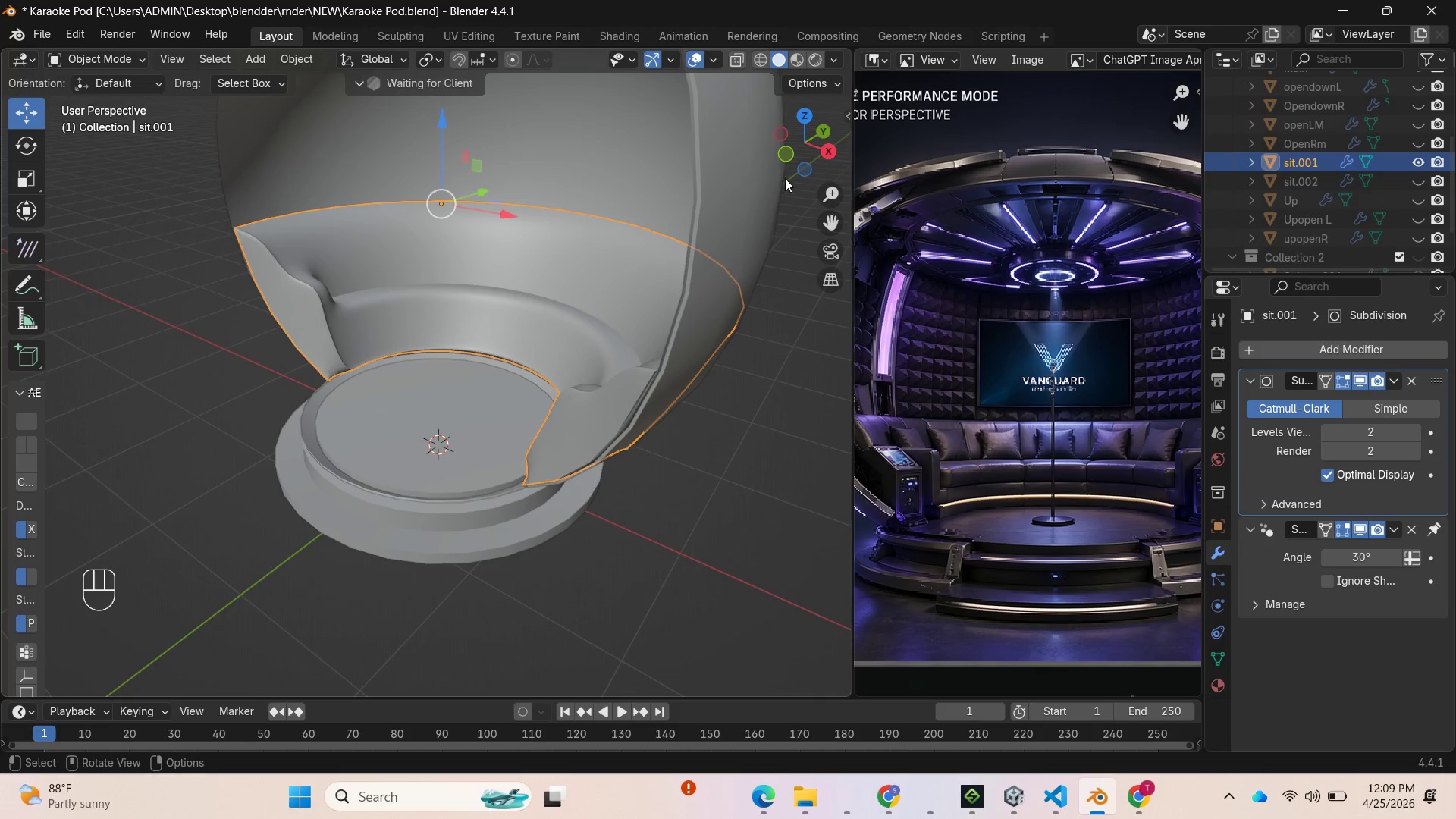 
left_click_drag(start_coordinate=[798, 150], to_coordinate=[10, 169])
 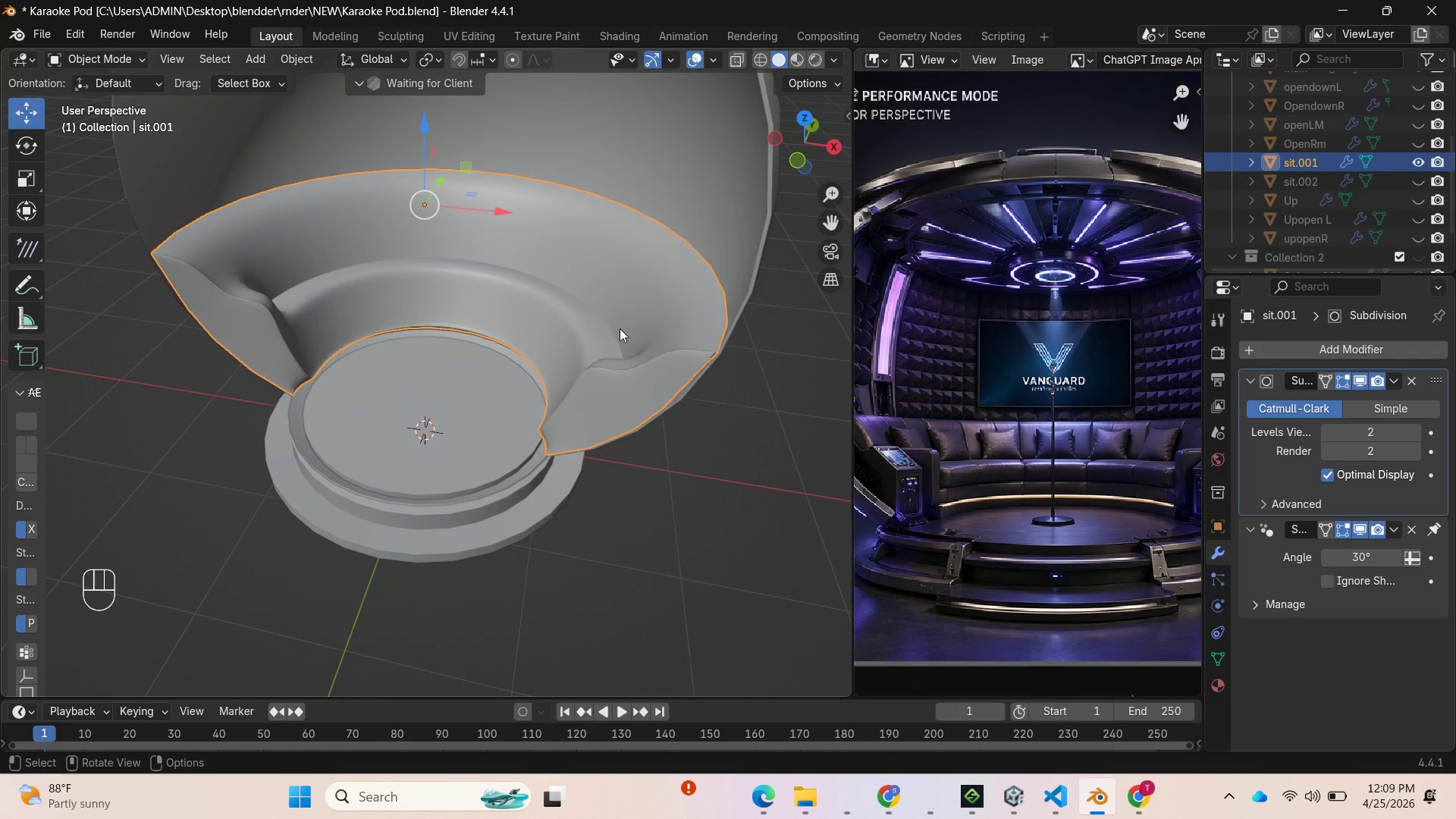 
key(Tab)
 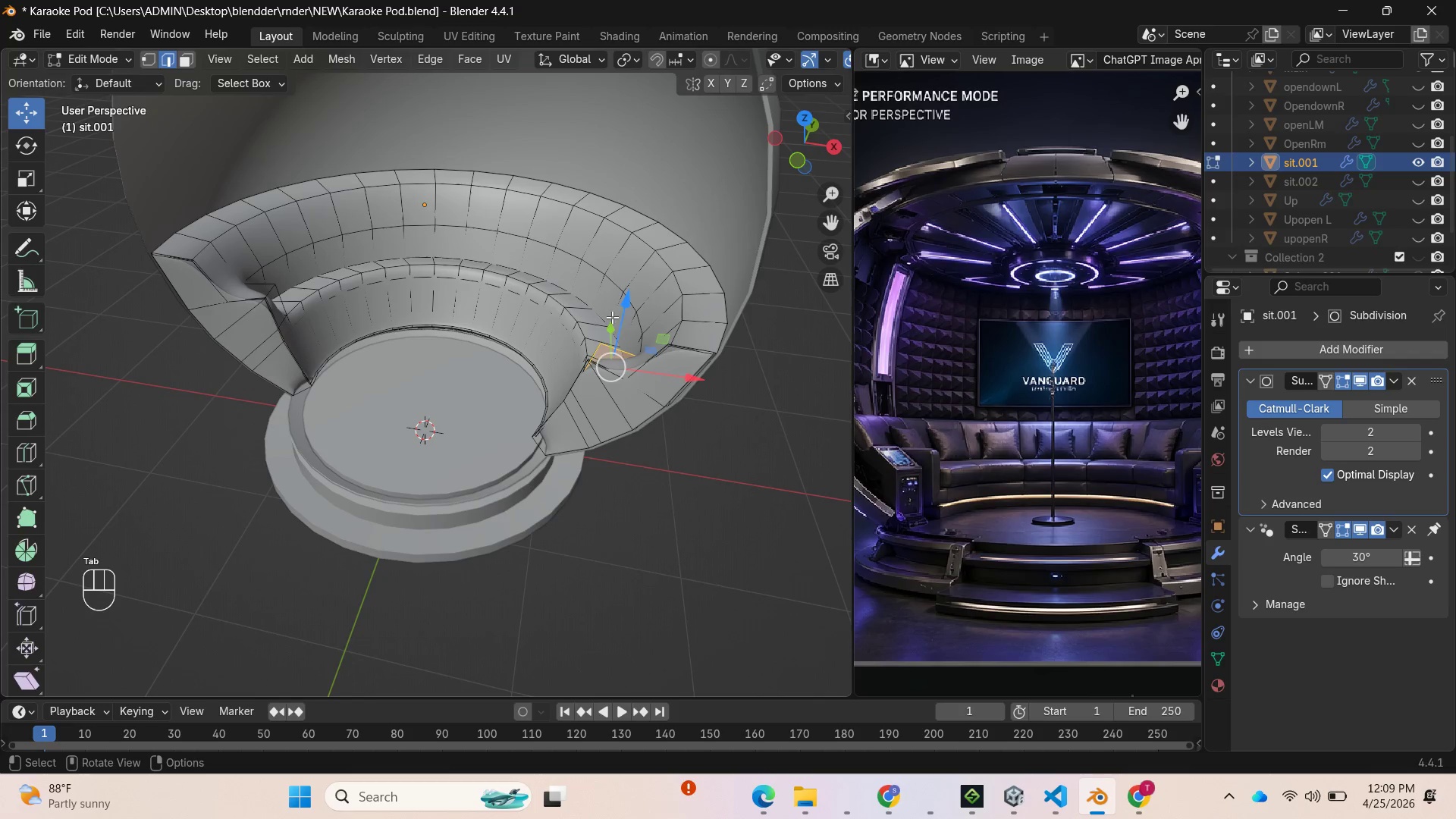 
key(Control+R)
 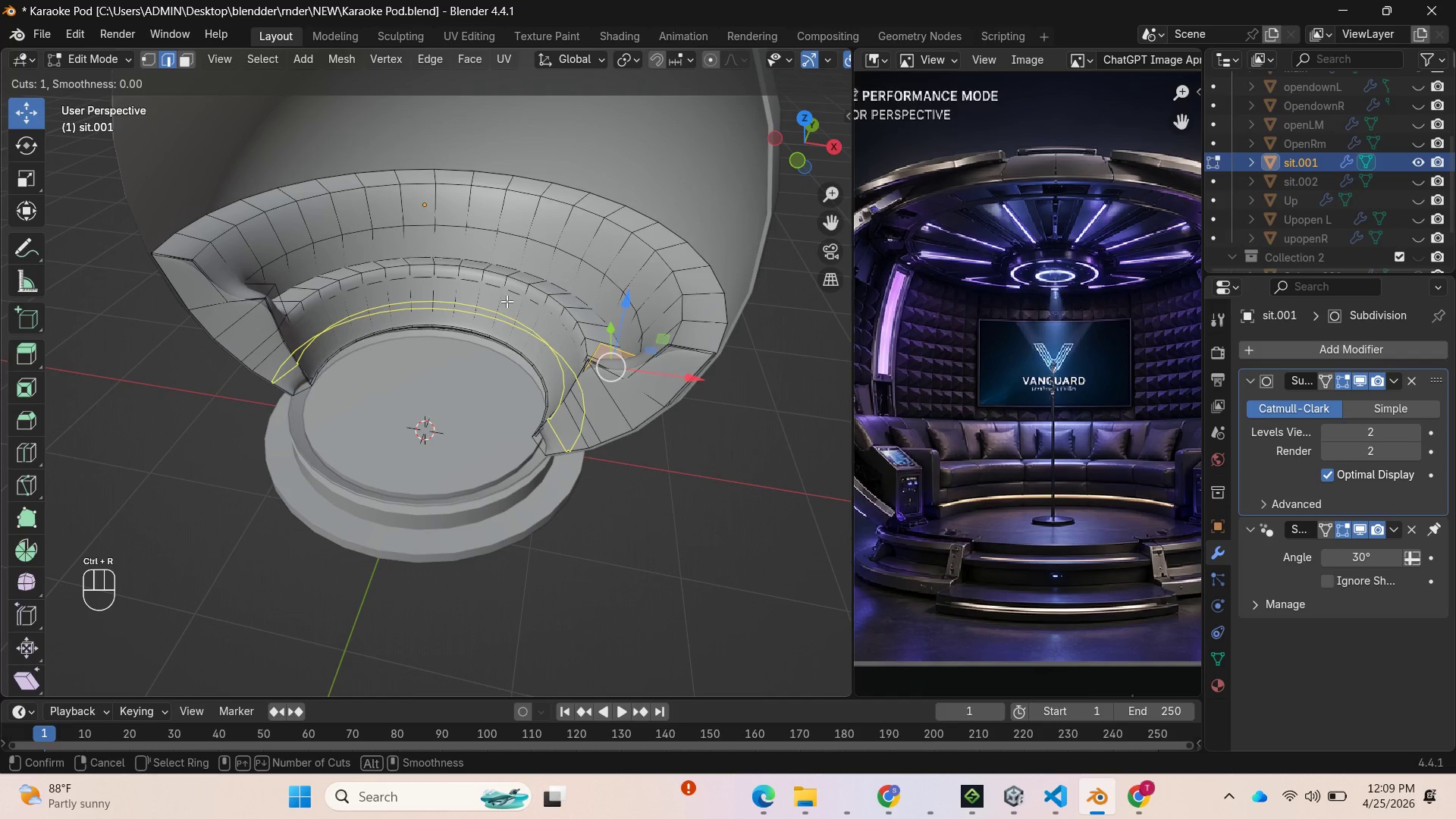 
left_click([505, 303])
 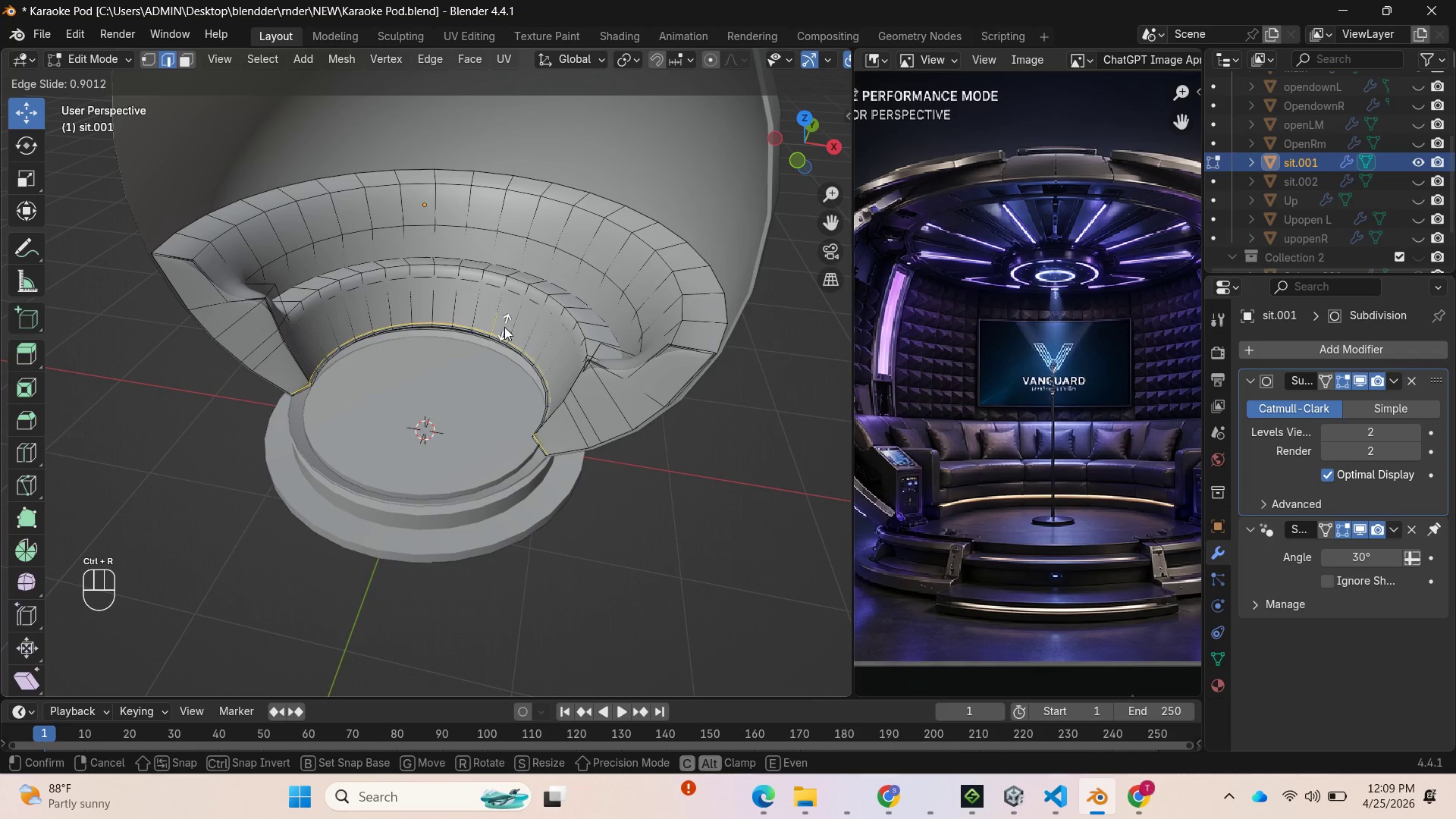 
left_click([504, 327])
 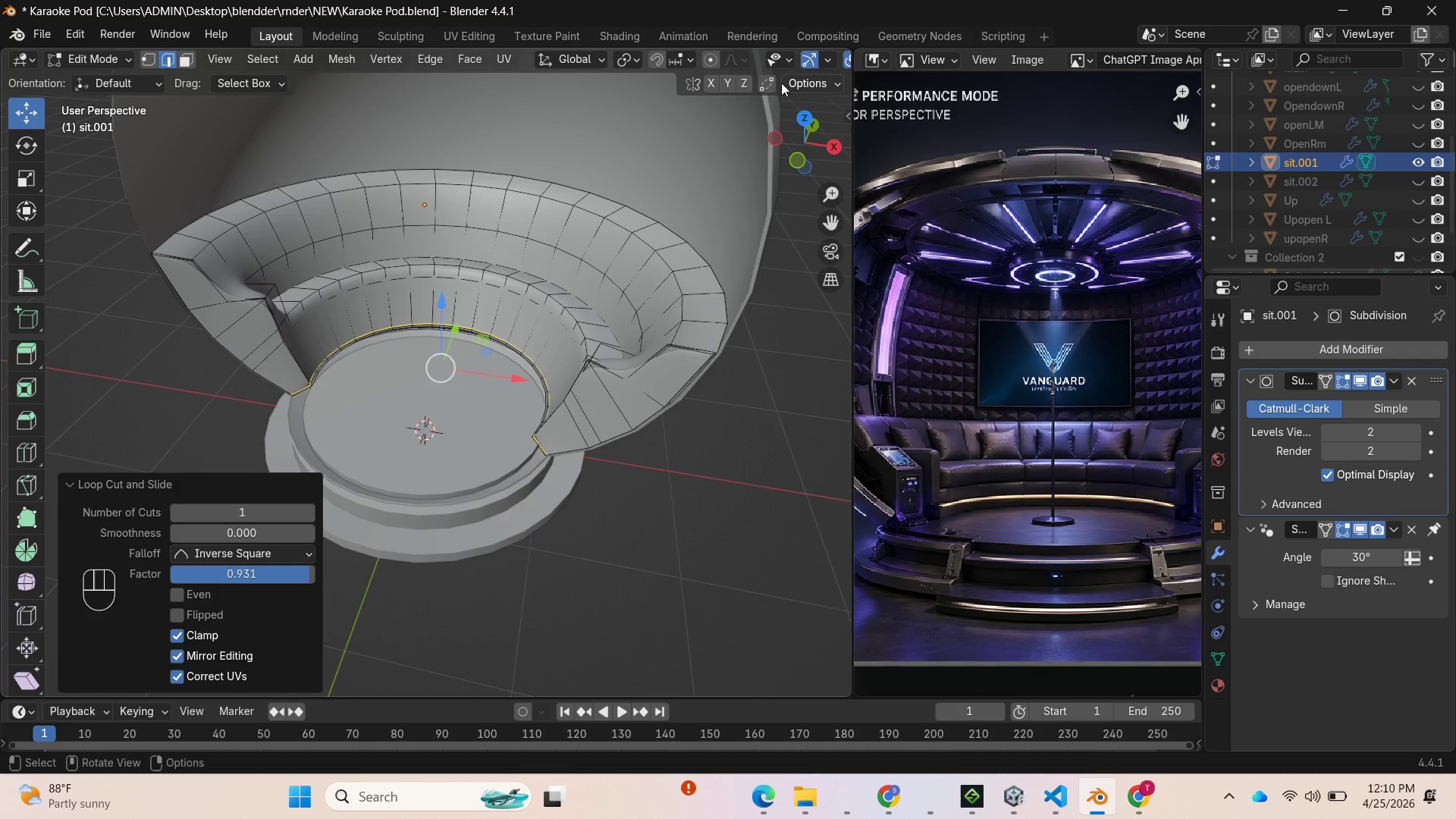 
left_click_drag(start_coordinate=[787, 136], to_coordinate=[821, 92])
 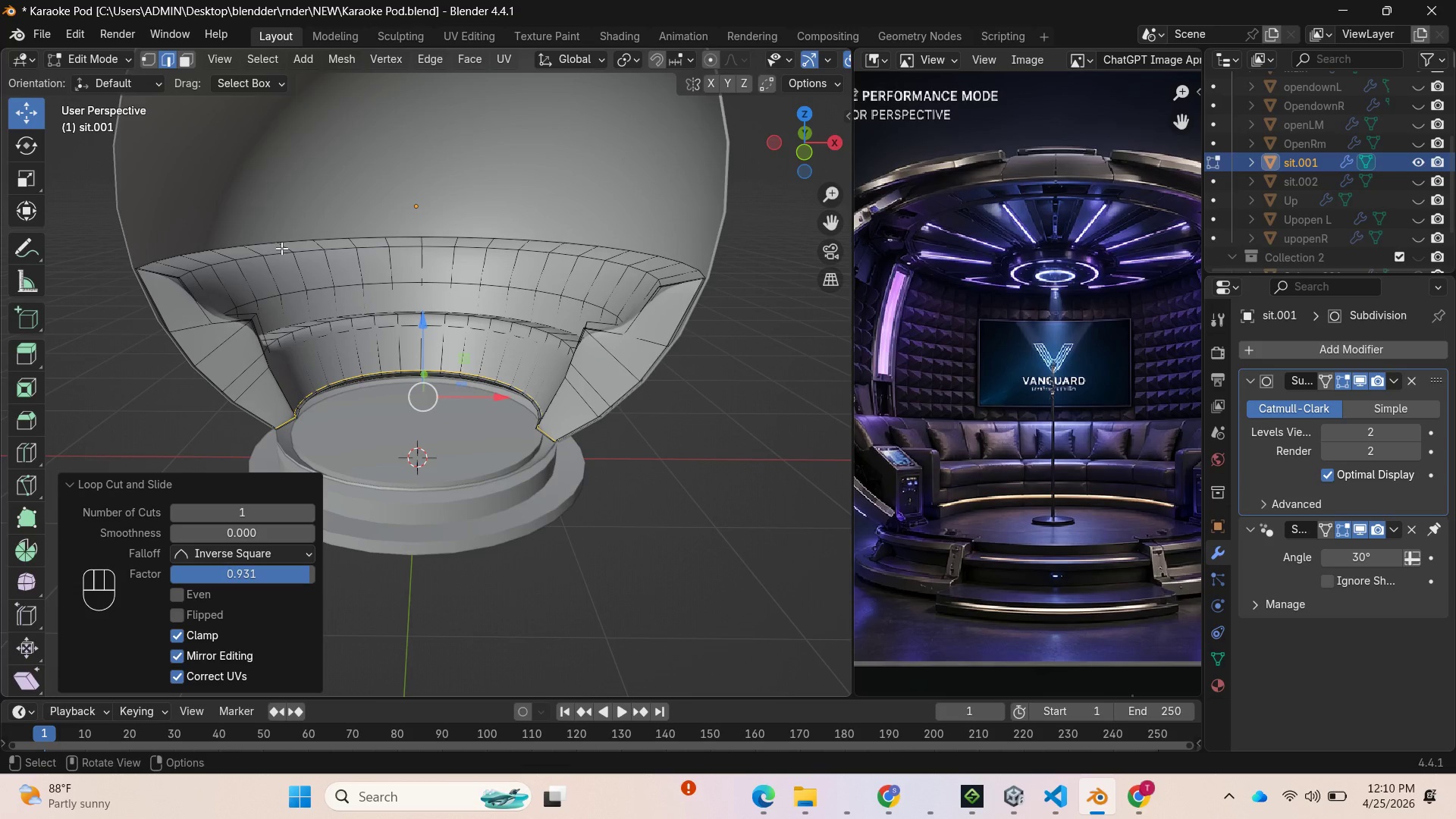 
hold_key(key=AltLeft, duration=1.64)
left_click([281, 248])
 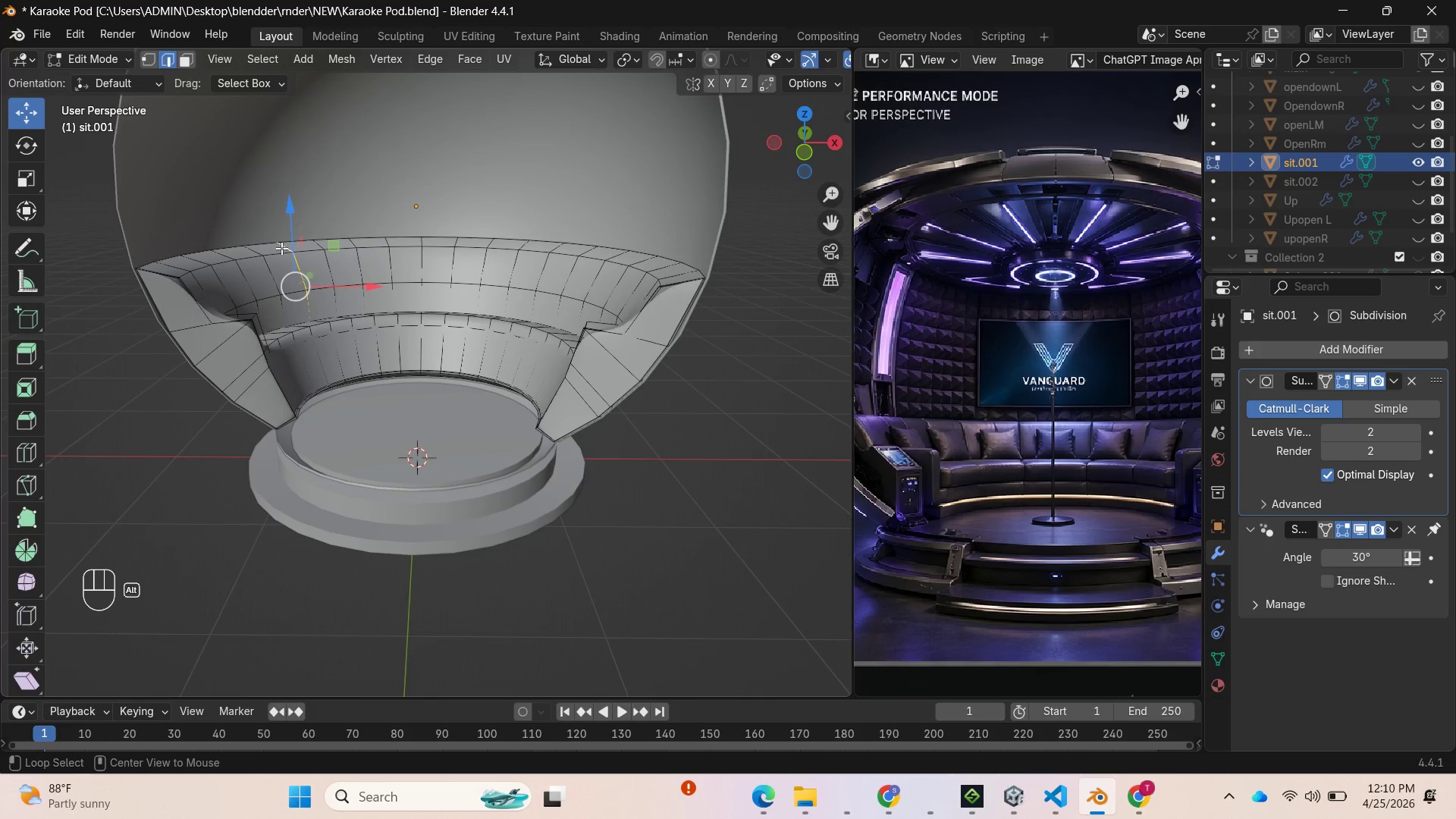 
left_click([274, 250])
 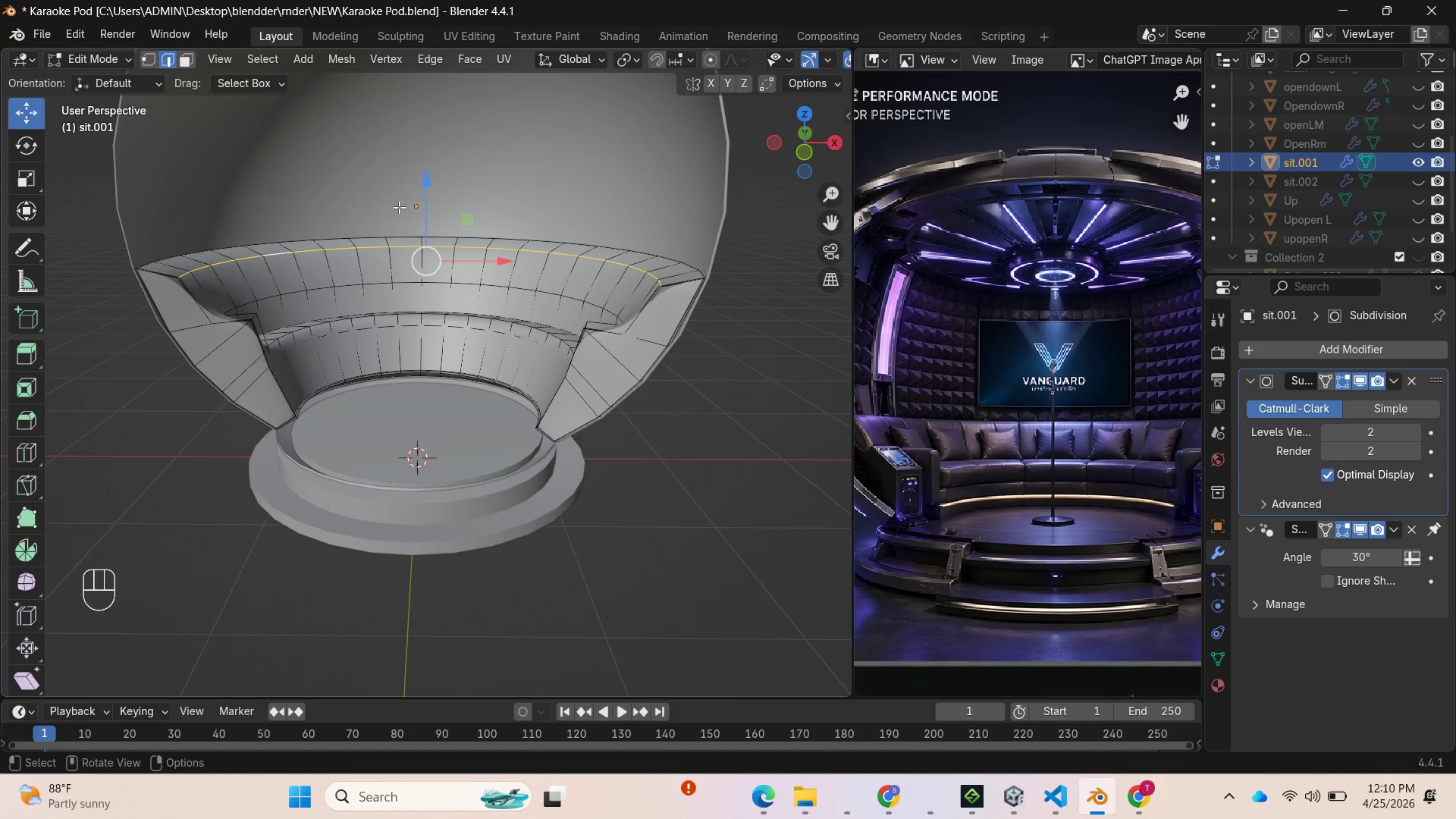 
left_click_drag(start_coordinate=[428, 195], to_coordinate=[431, 184])
 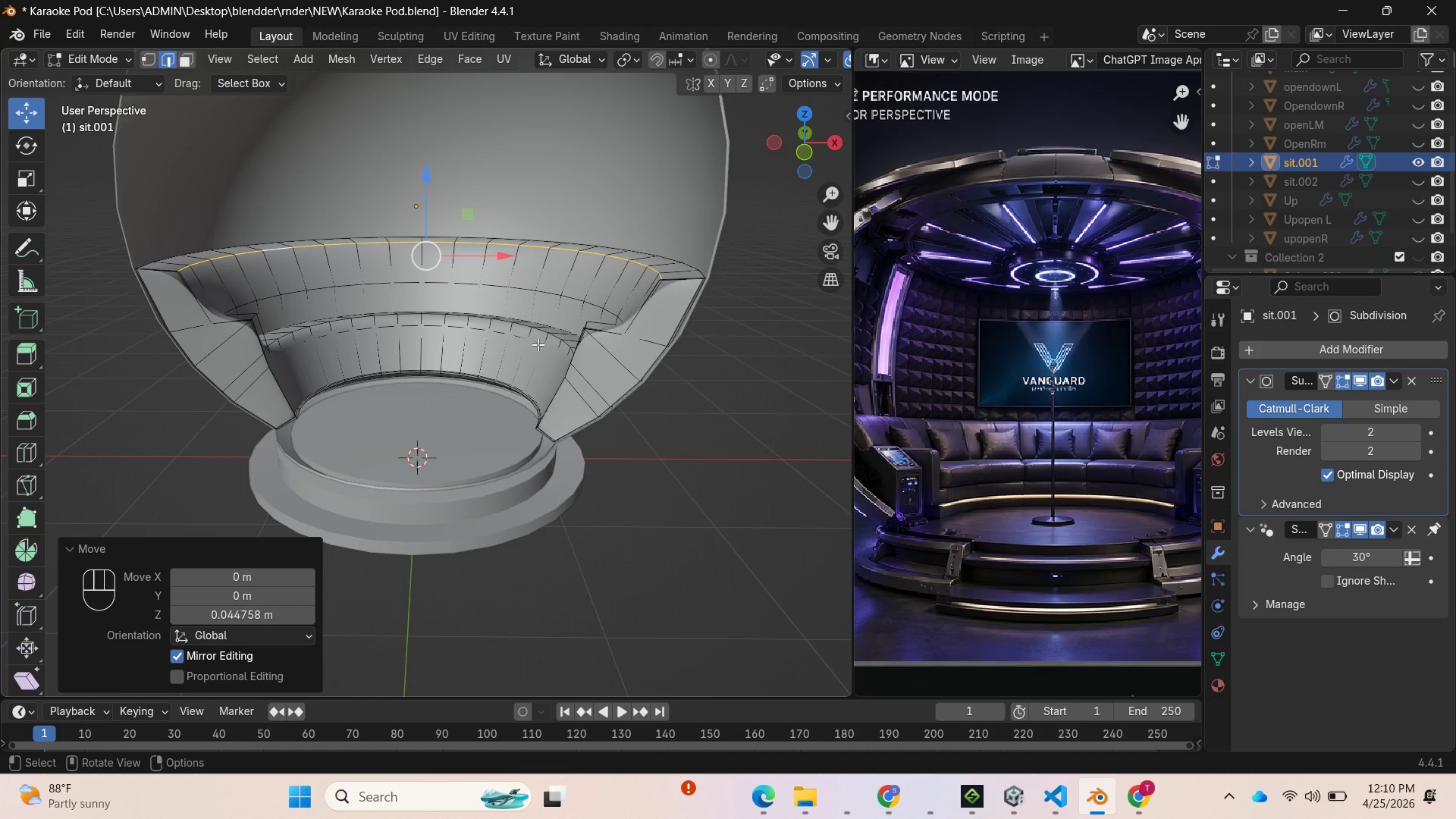 
key(Tab)
 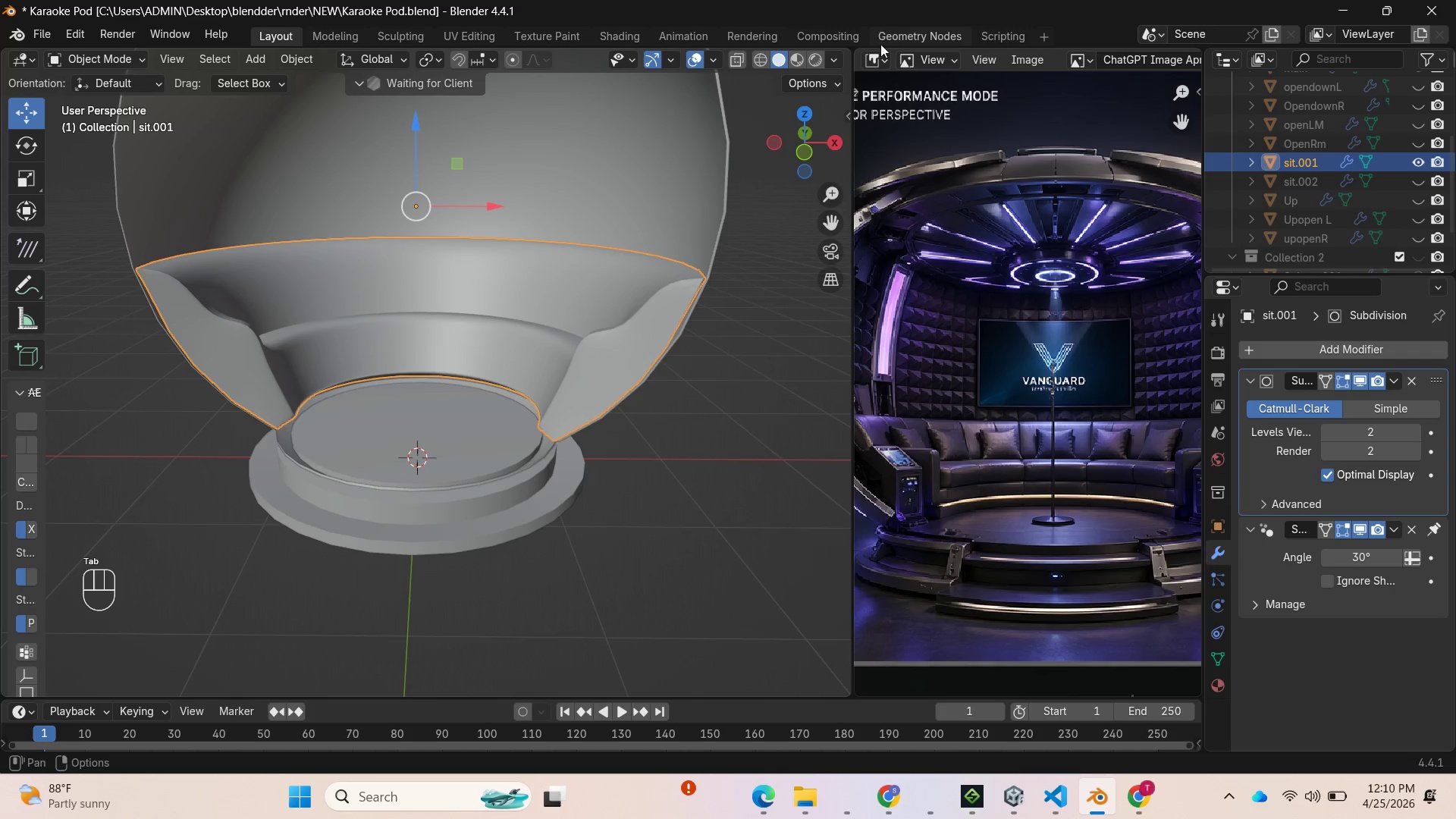 
left_click_drag(start_coordinate=[811, 127], to_coordinate=[572, 280])
 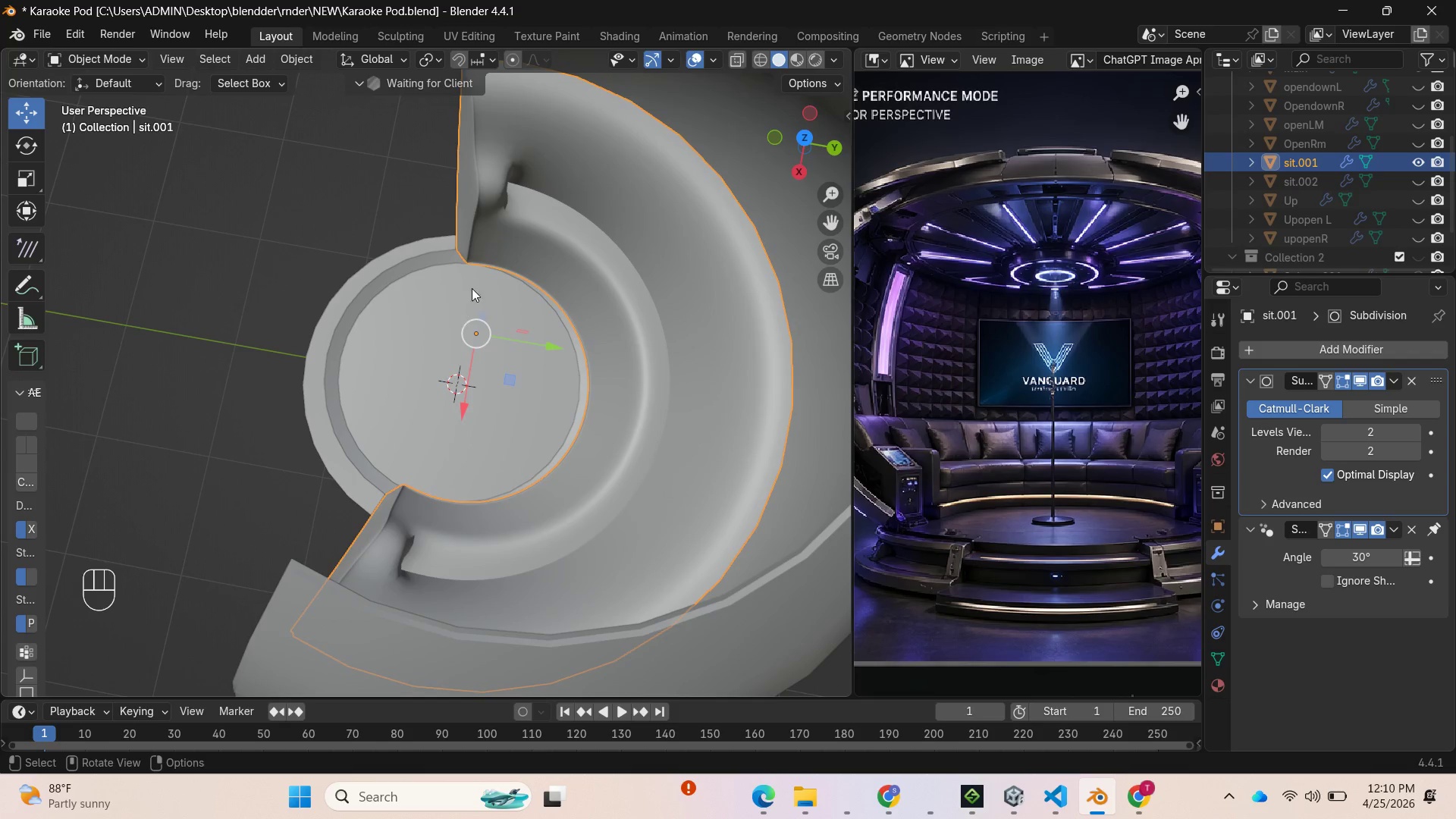 
key(Tab)
 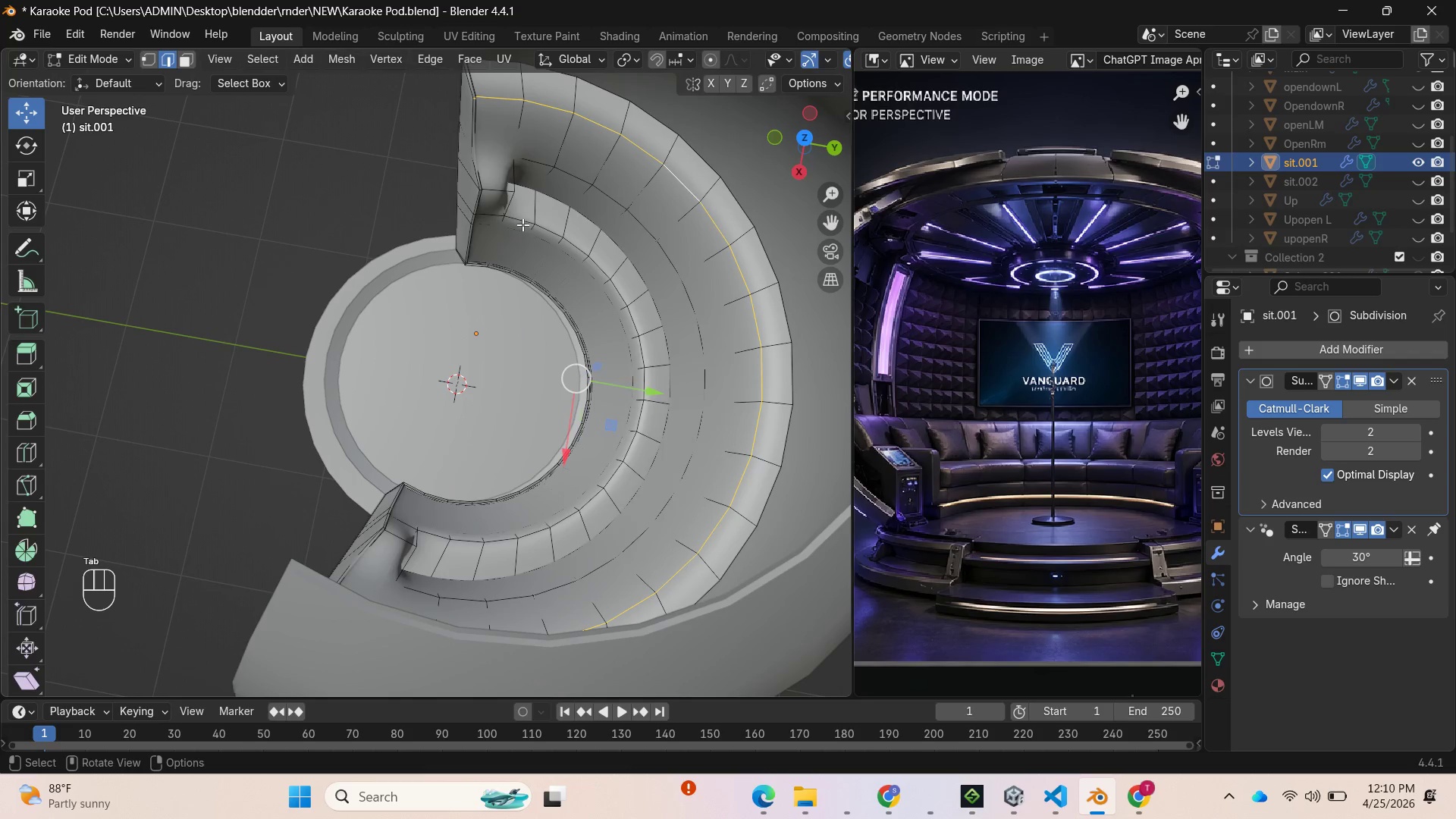 
scroll: coordinate [524, 220], scroll_direction: up, amount: 1.0
 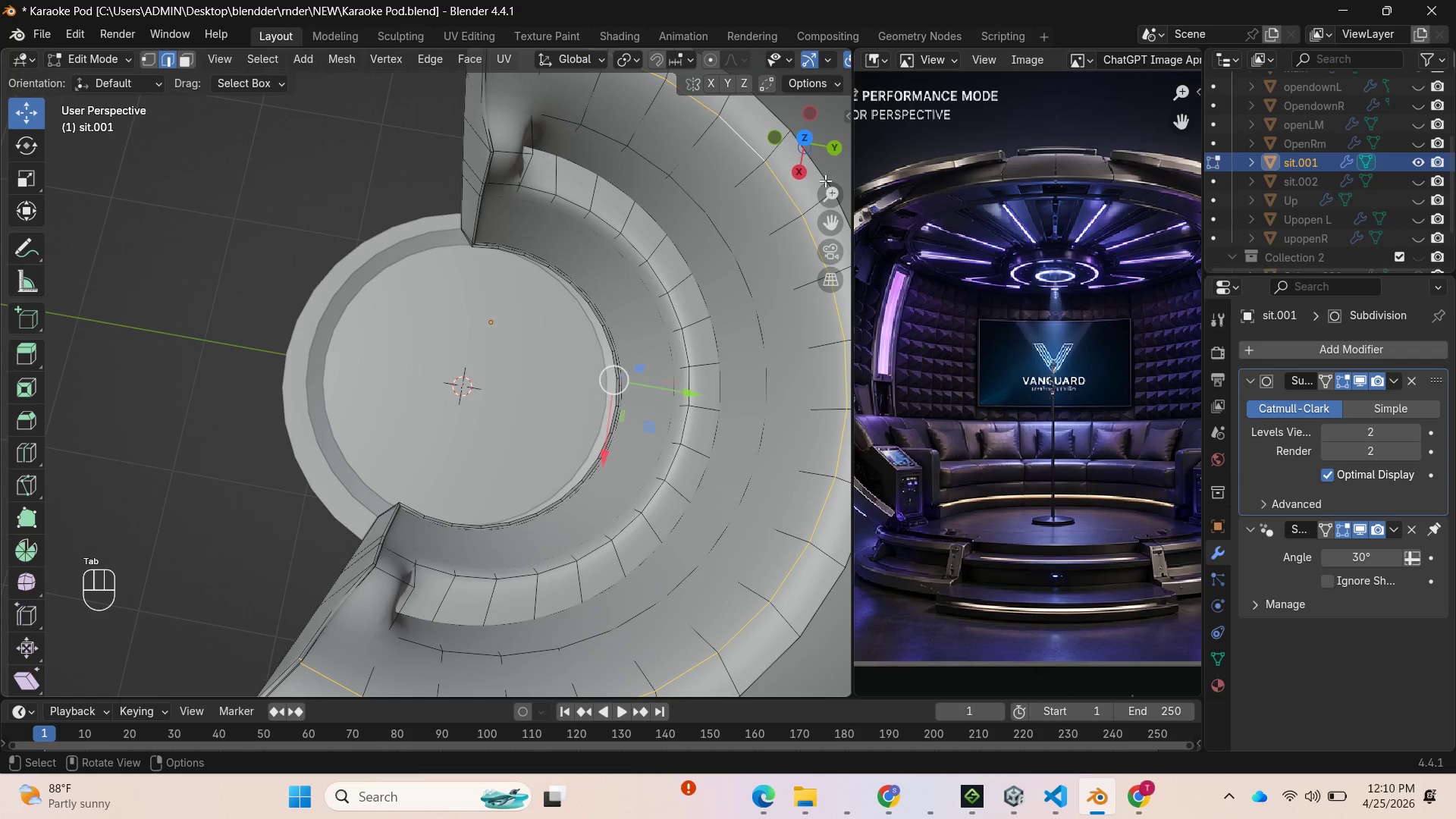 
left_click_drag(start_coordinate=[829, 154], to_coordinate=[689, 124])
 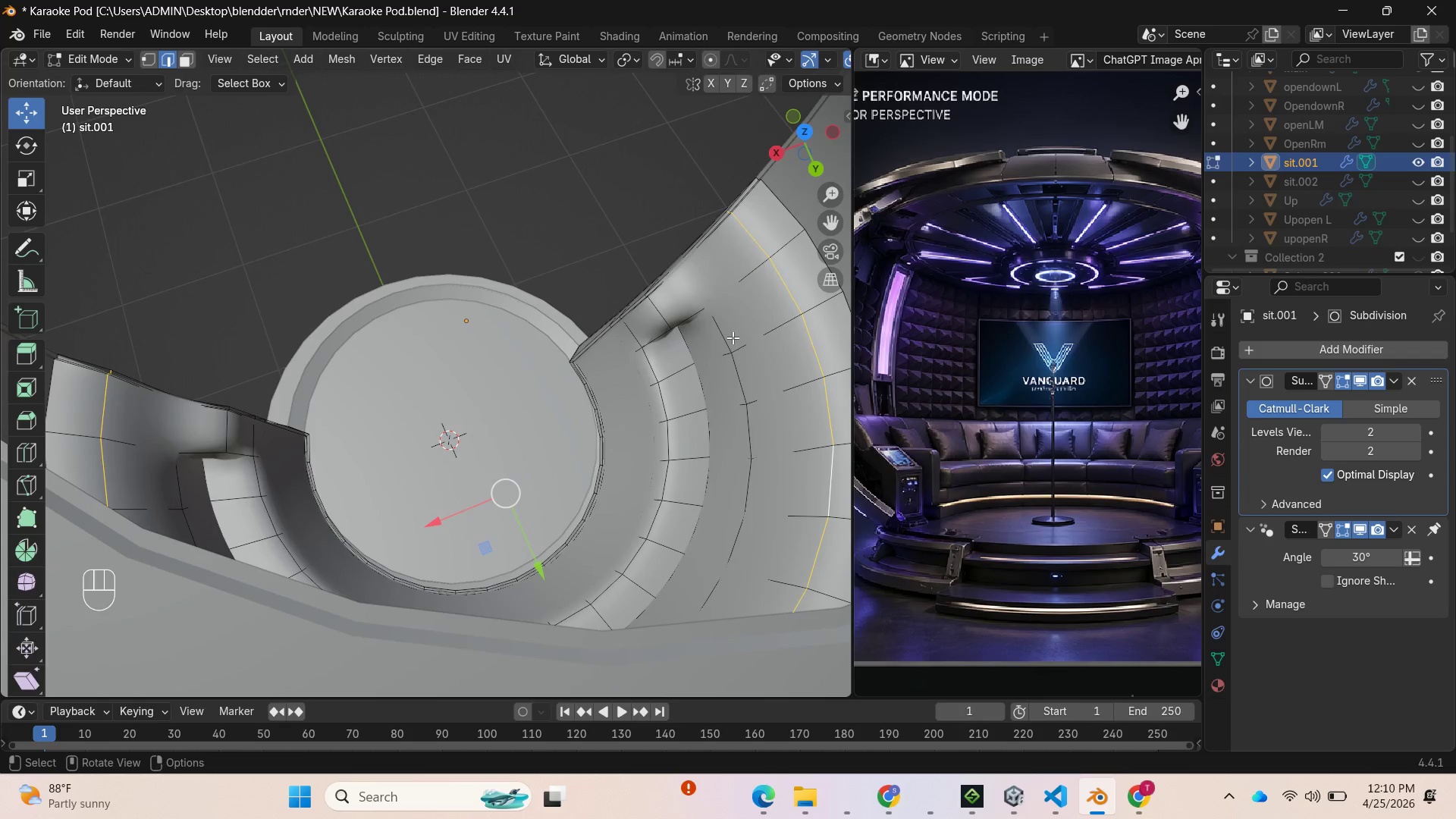 
key(Control+R)
 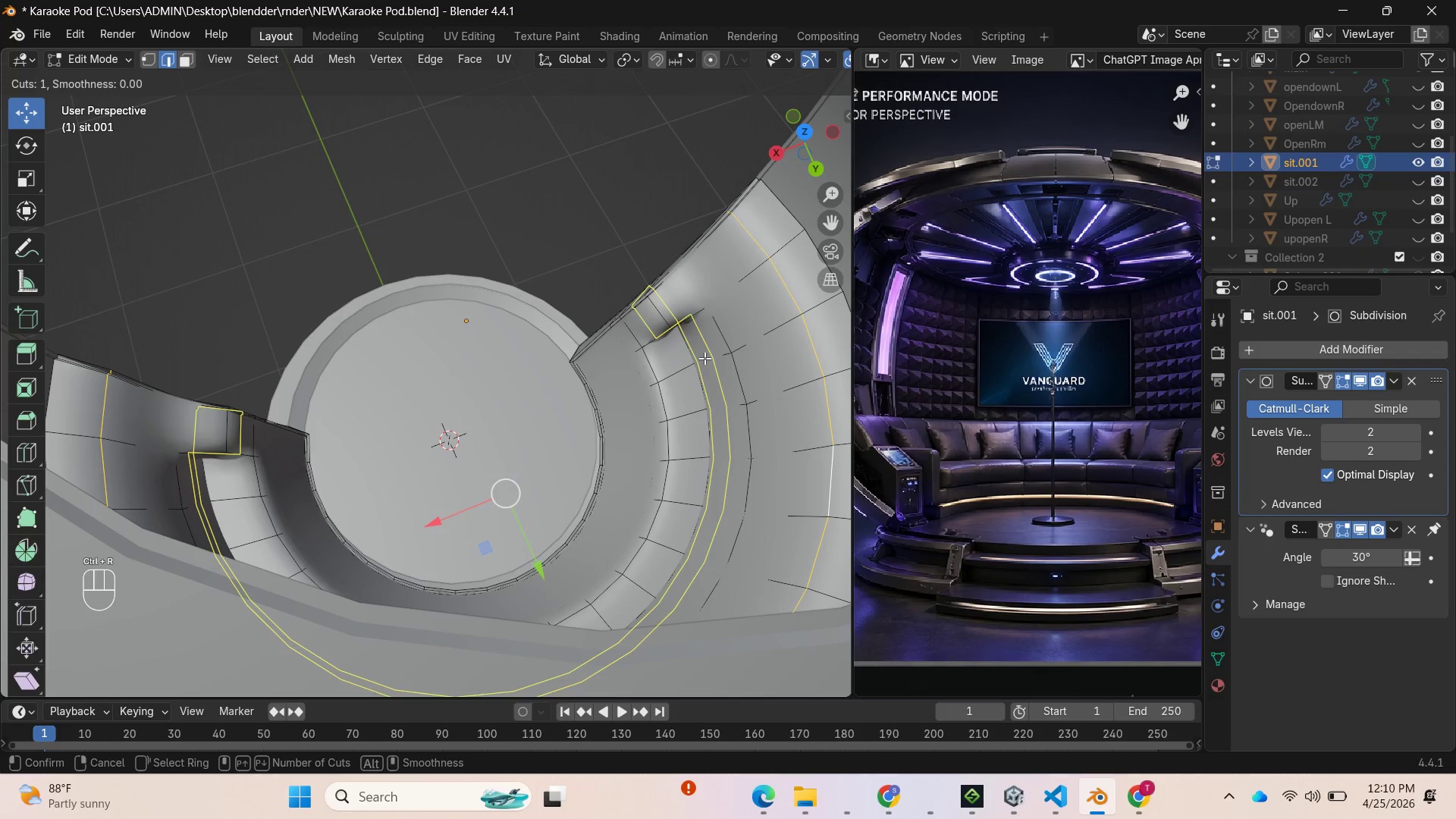 
left_click([704, 358])
 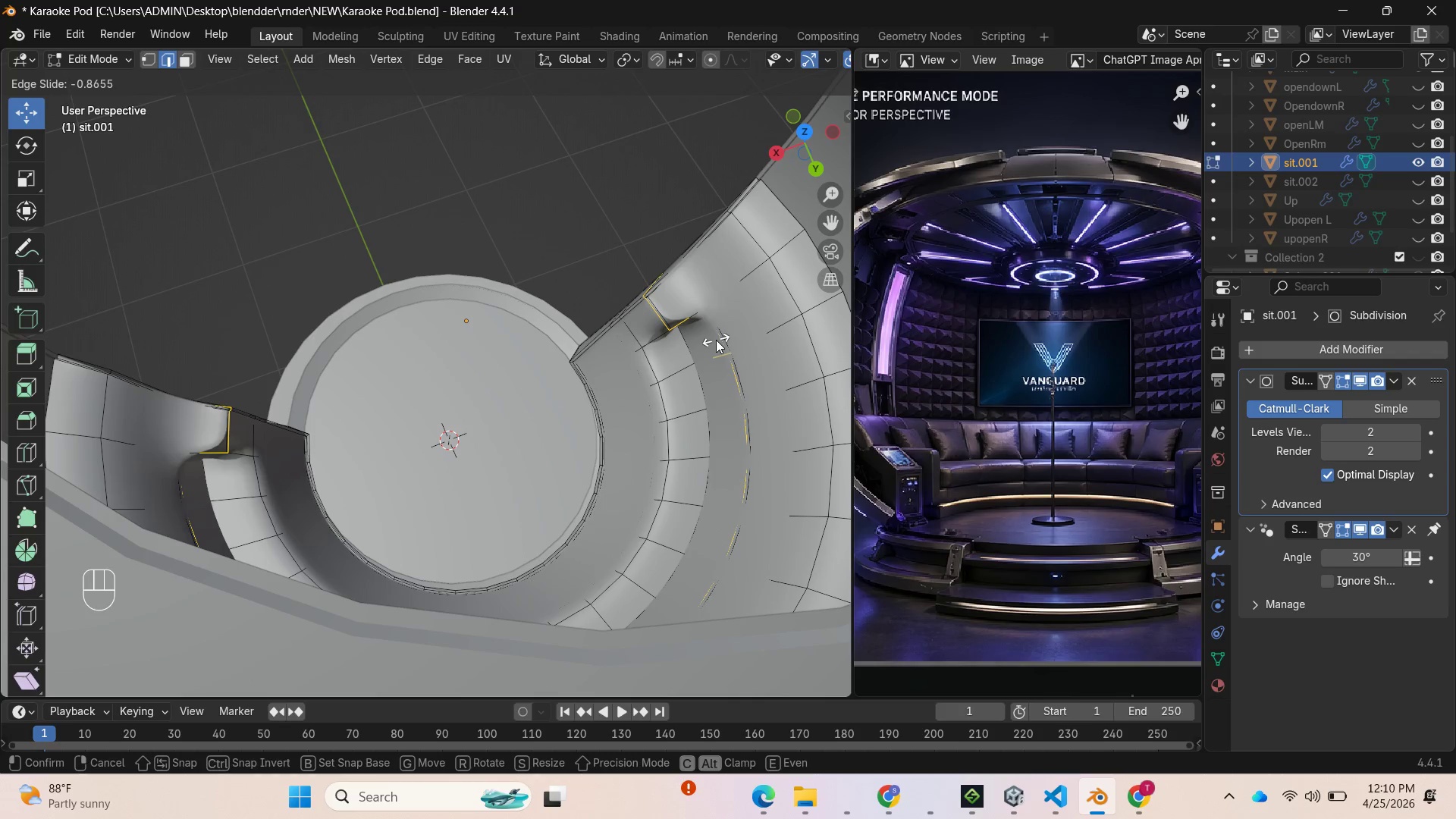 
left_click([717, 340])
 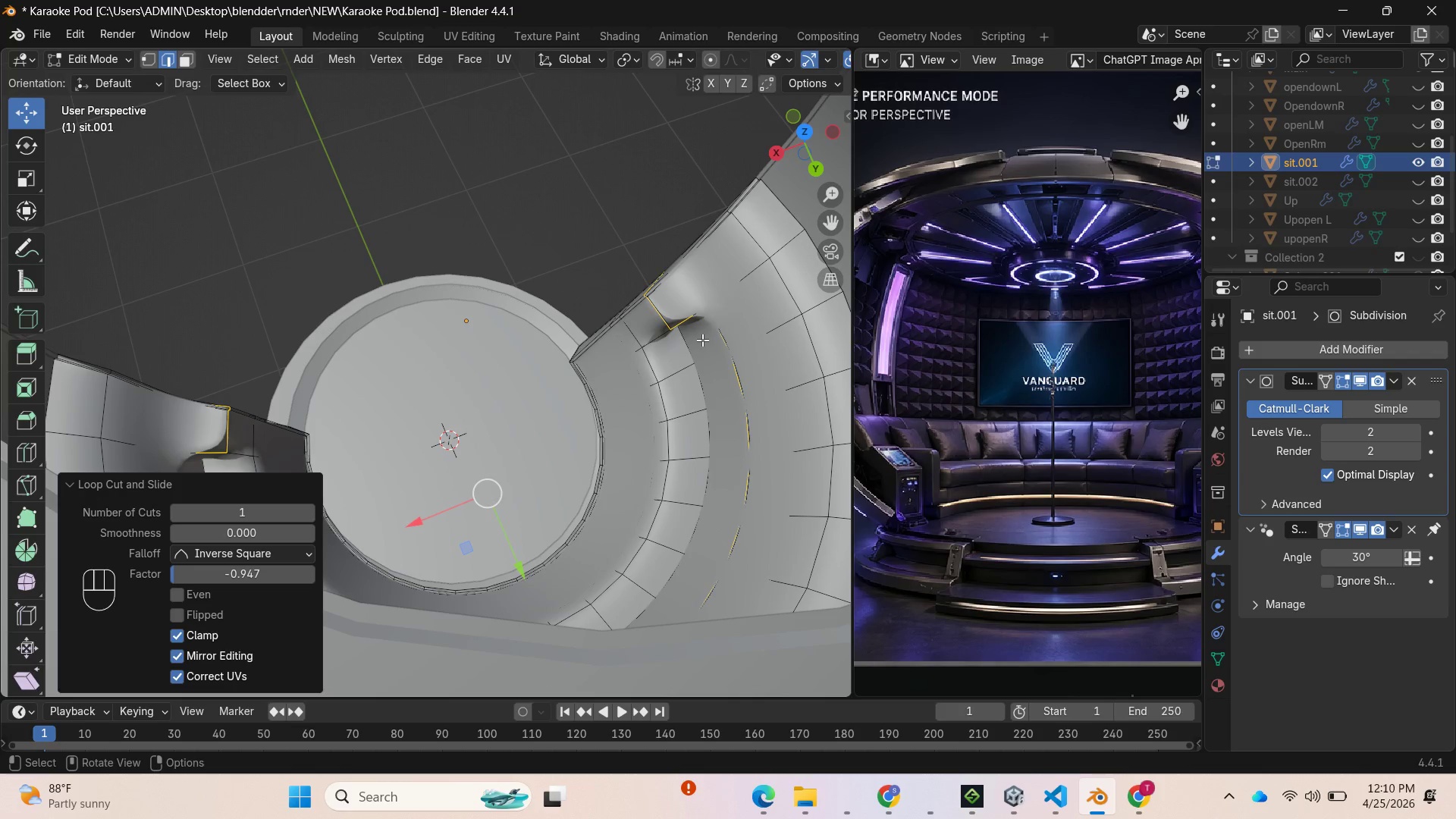 
key(Control+R)
 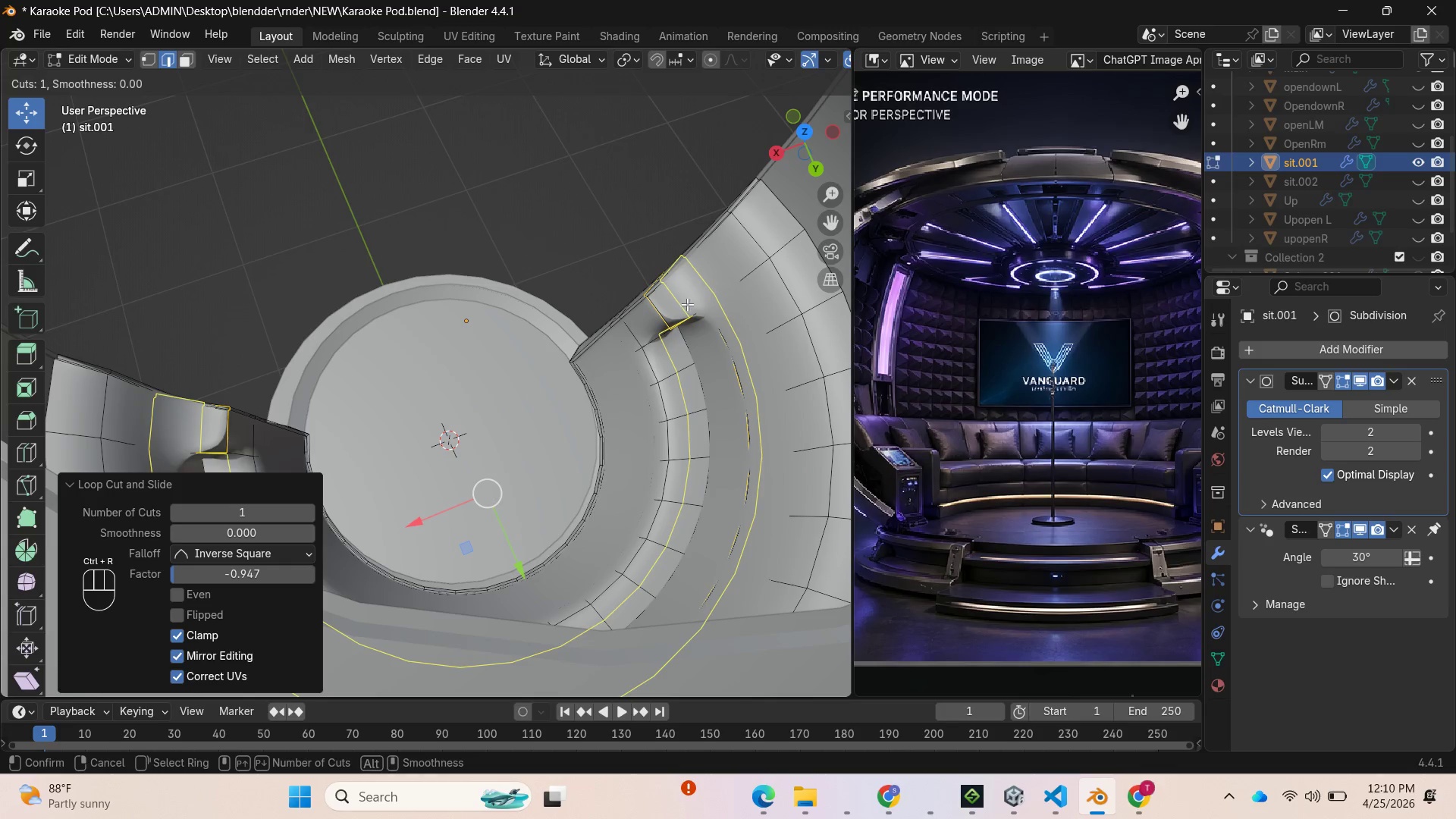 
left_click([687, 304])
 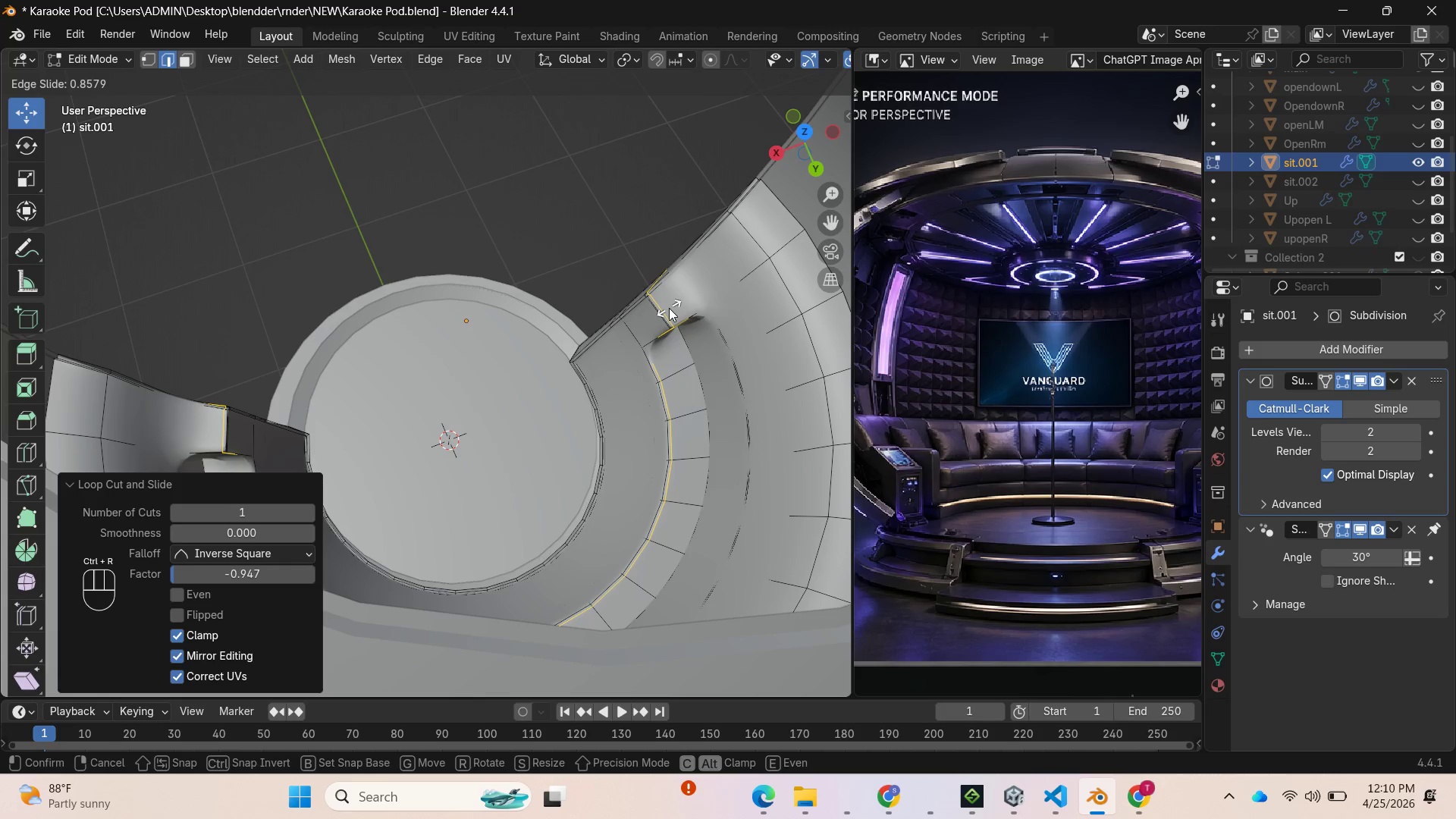 
left_click([669, 308])
 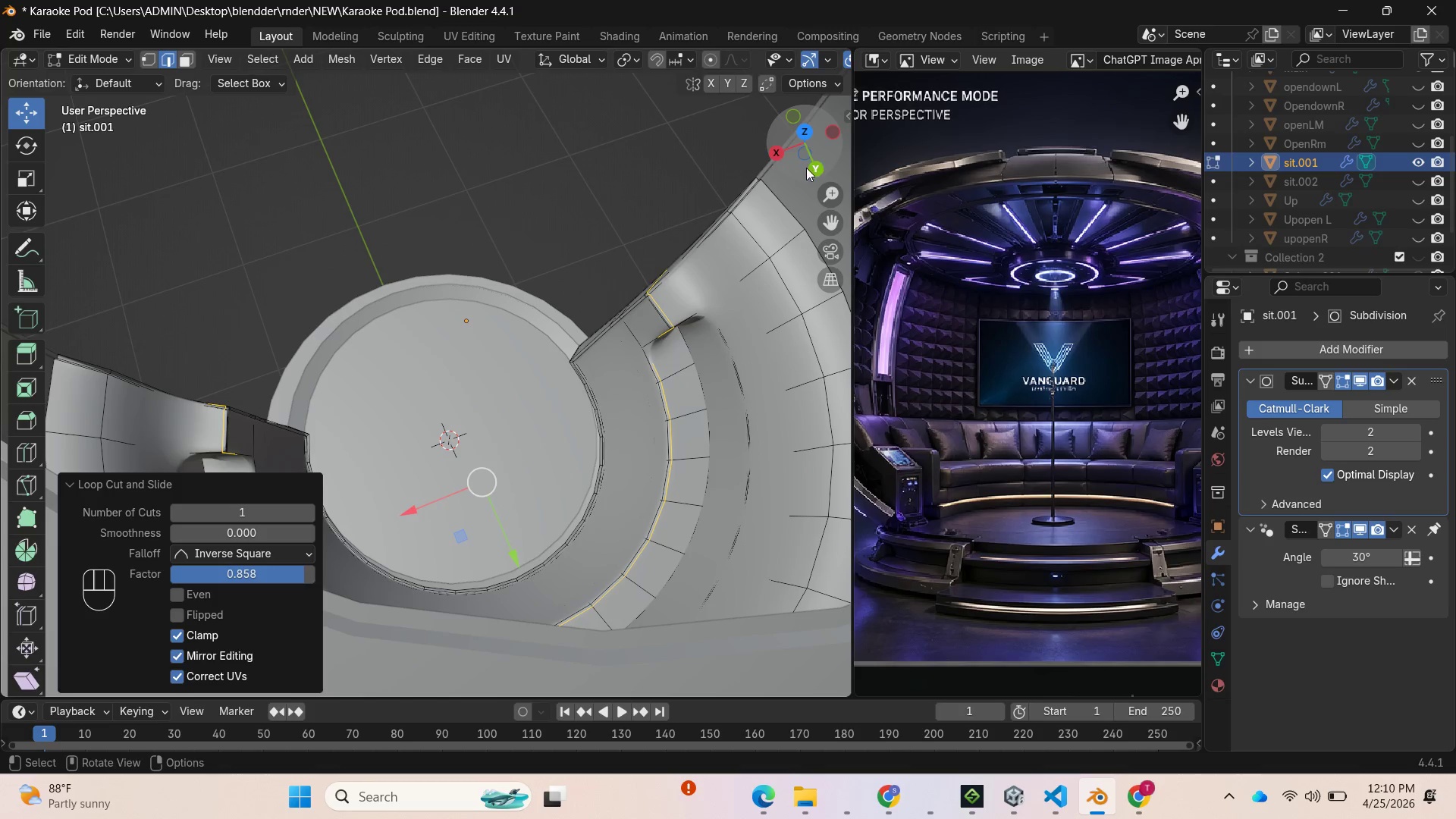 
left_click_drag(start_coordinate=[814, 146], to_coordinate=[375, 79])
 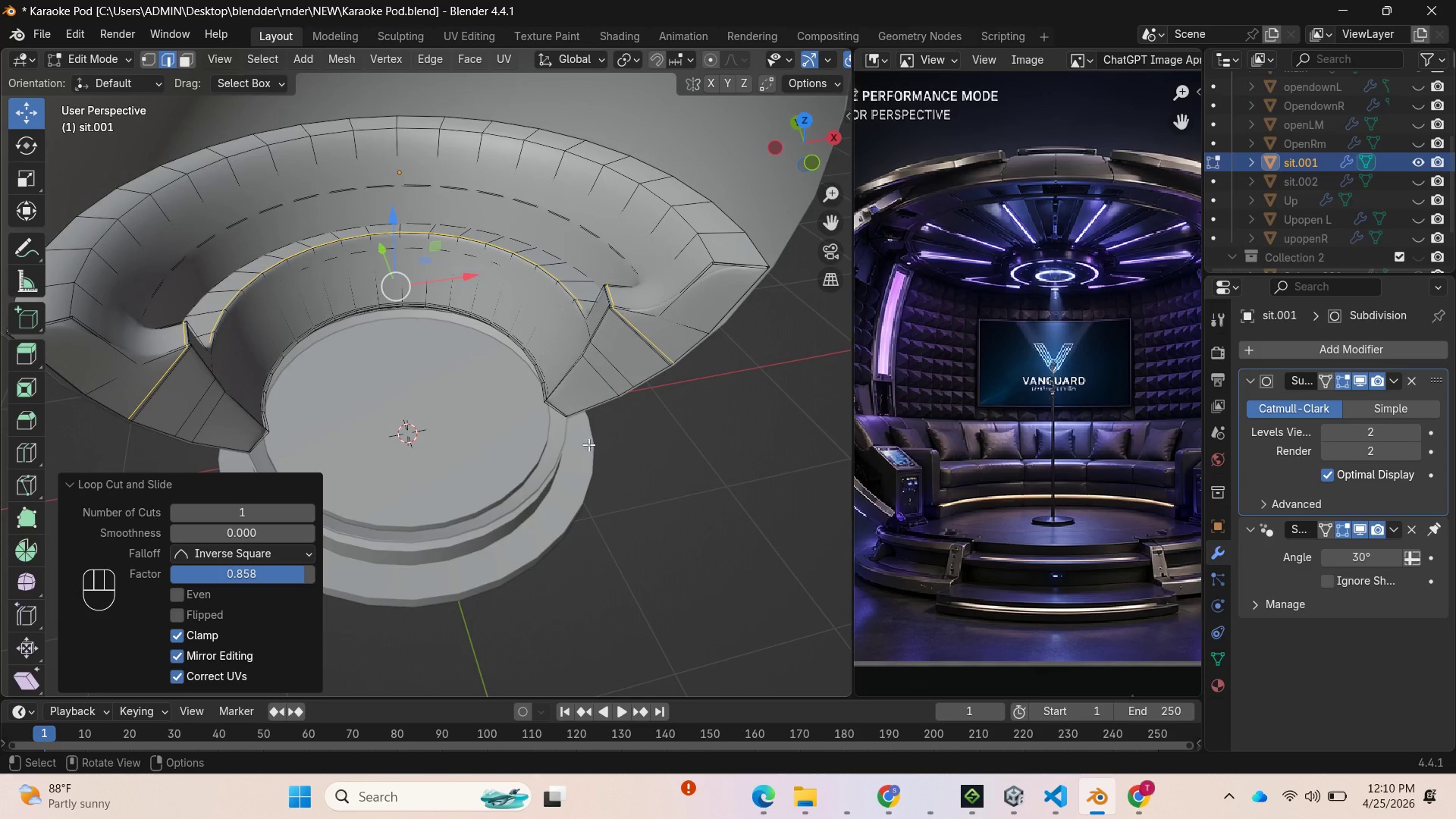 
key(Tab)
 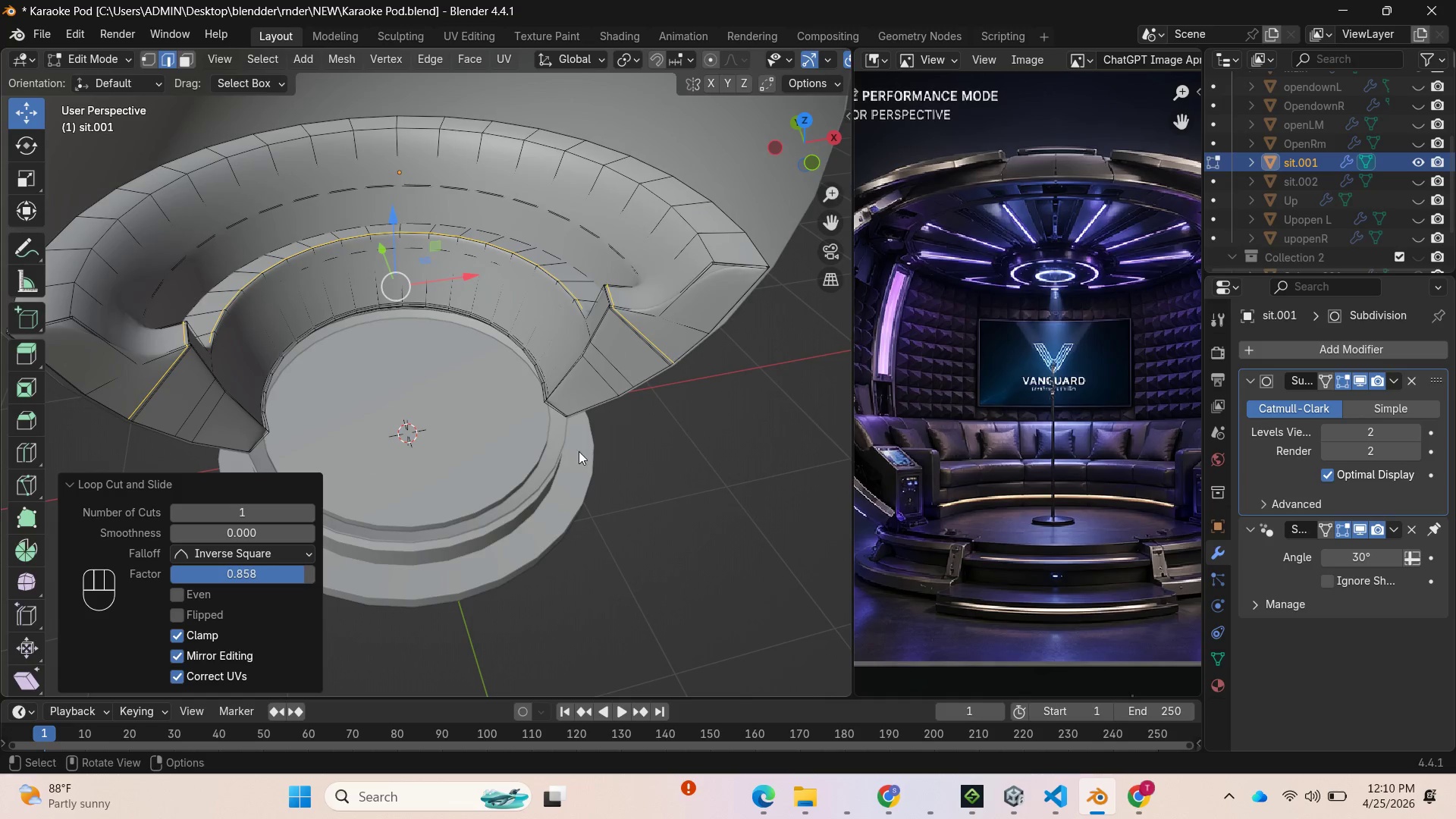 
key(Tab)
 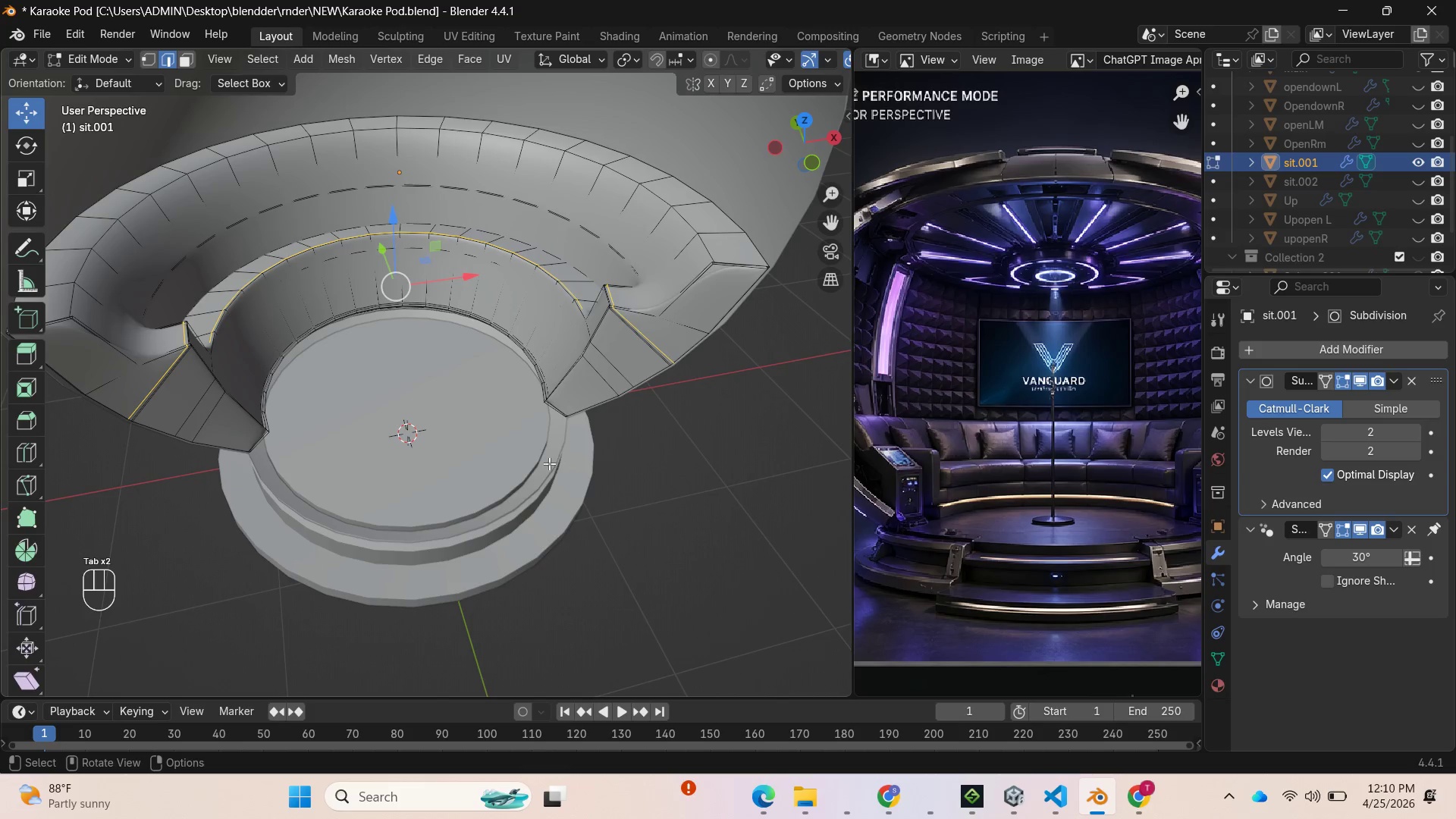 
key(Tab)
 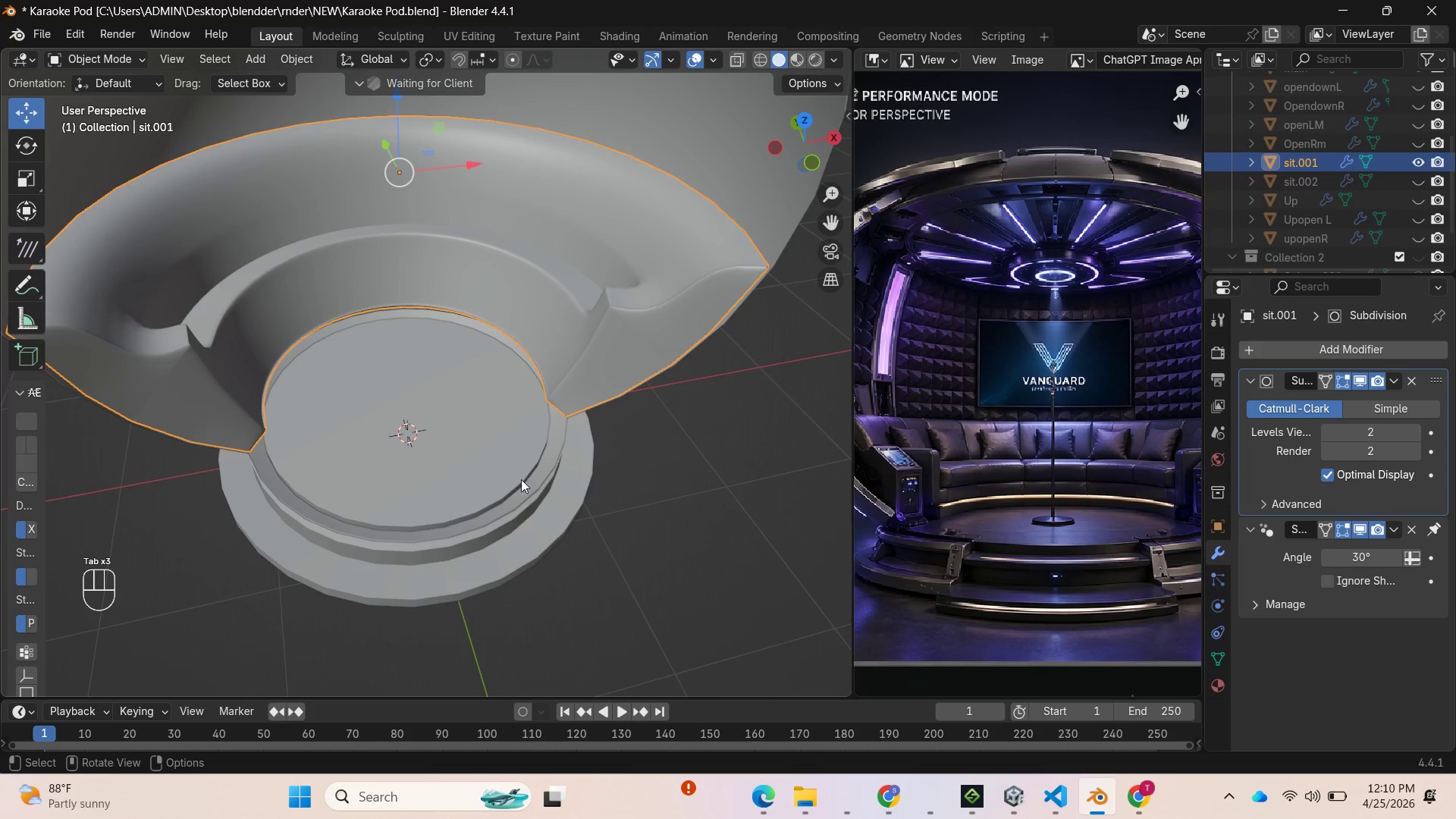 
scroll: coordinate [503, 493], scroll_direction: down, amount: 2.0
 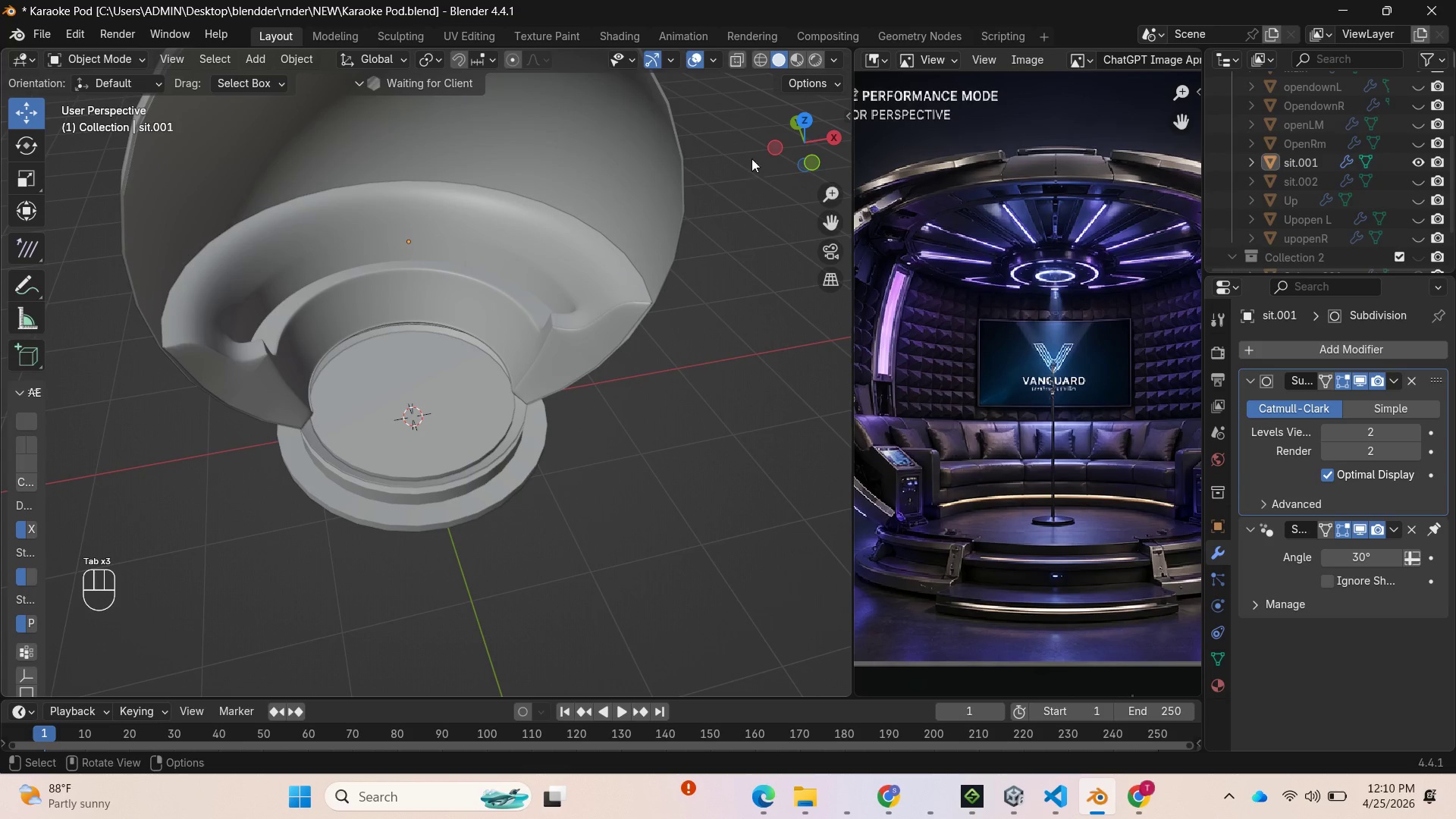 
left_click_drag(start_coordinate=[786, 127], to_coordinate=[810, 676])
 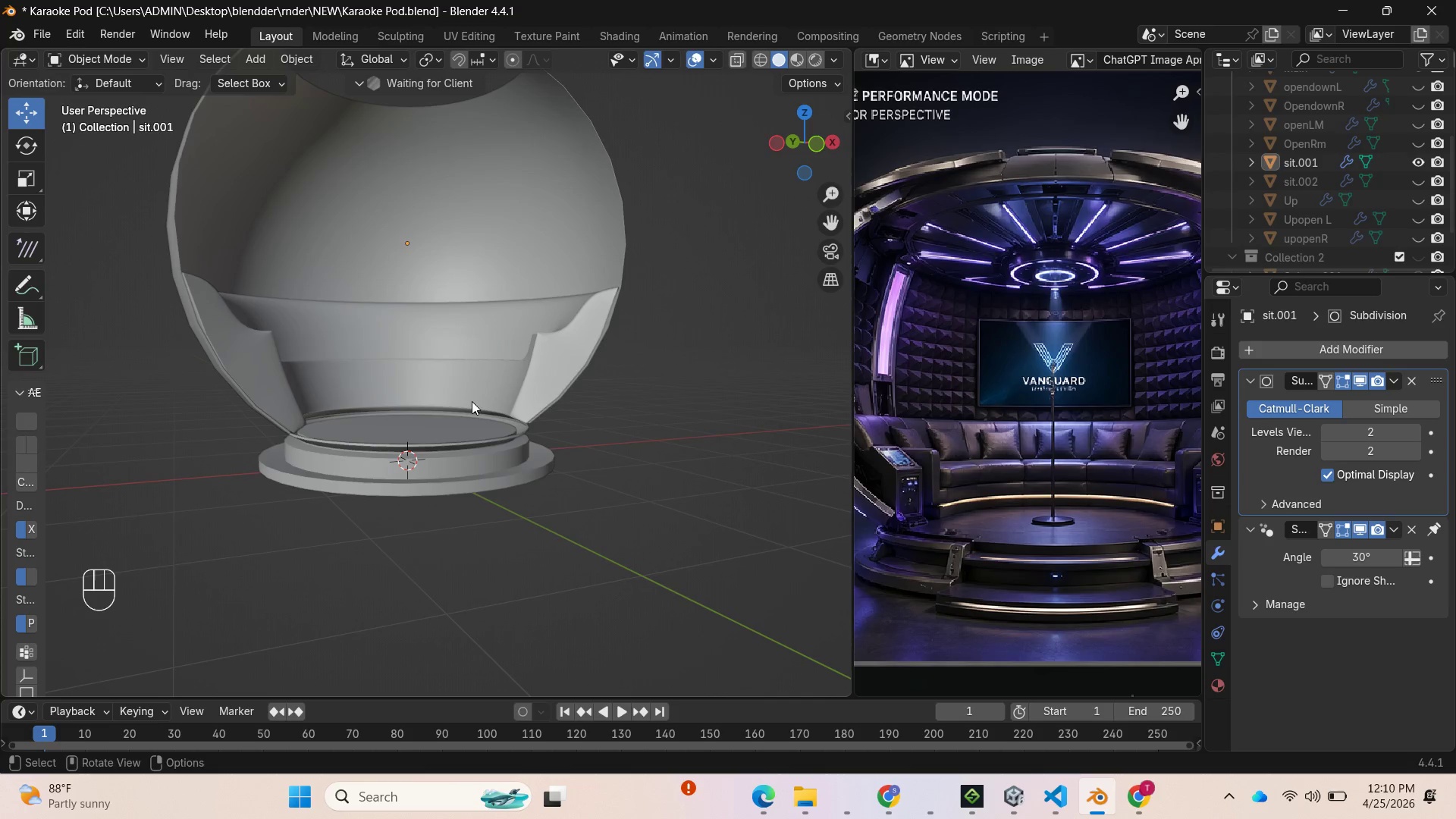 
left_click([447, 416])
 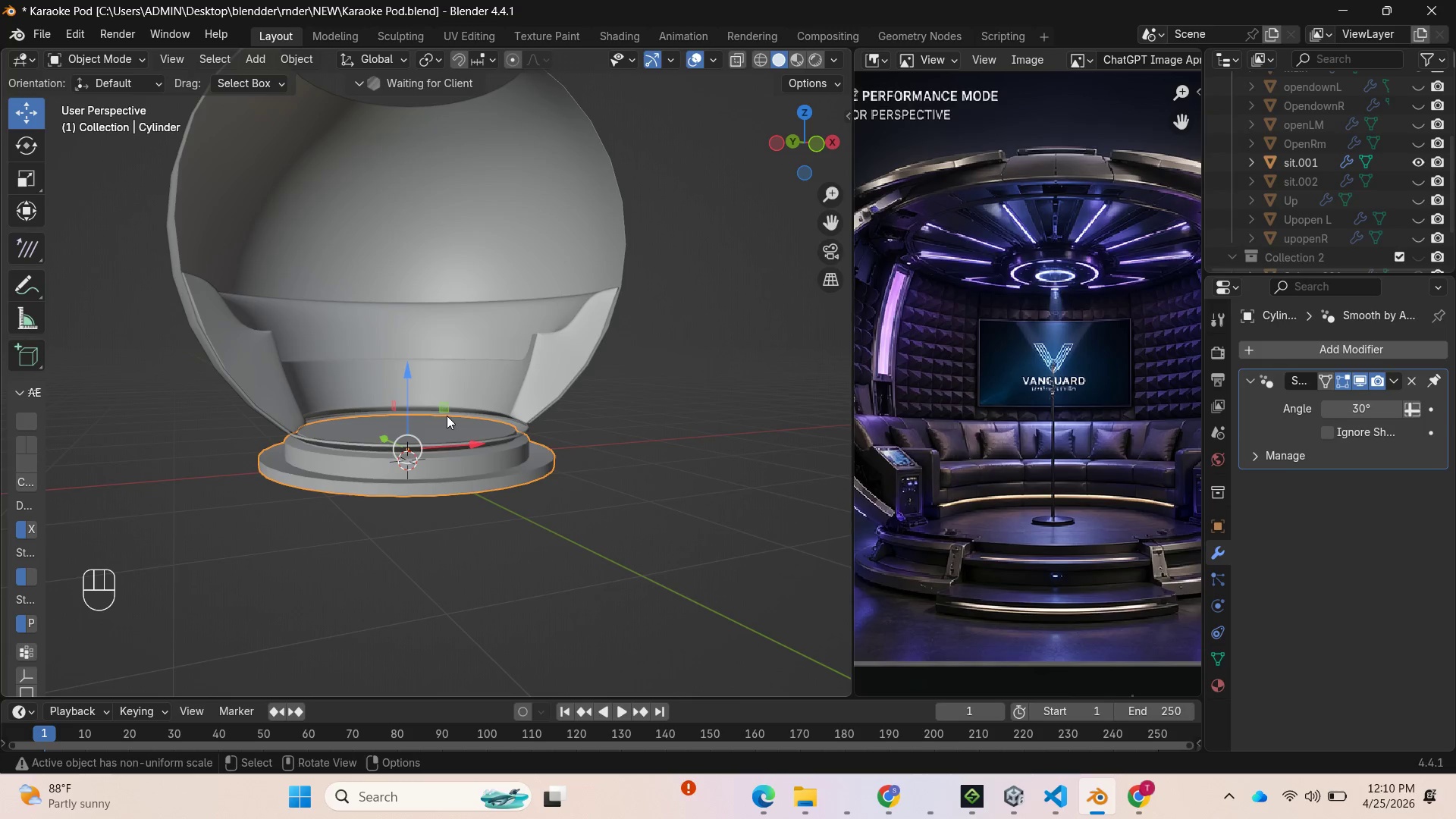 
key(Tab)
 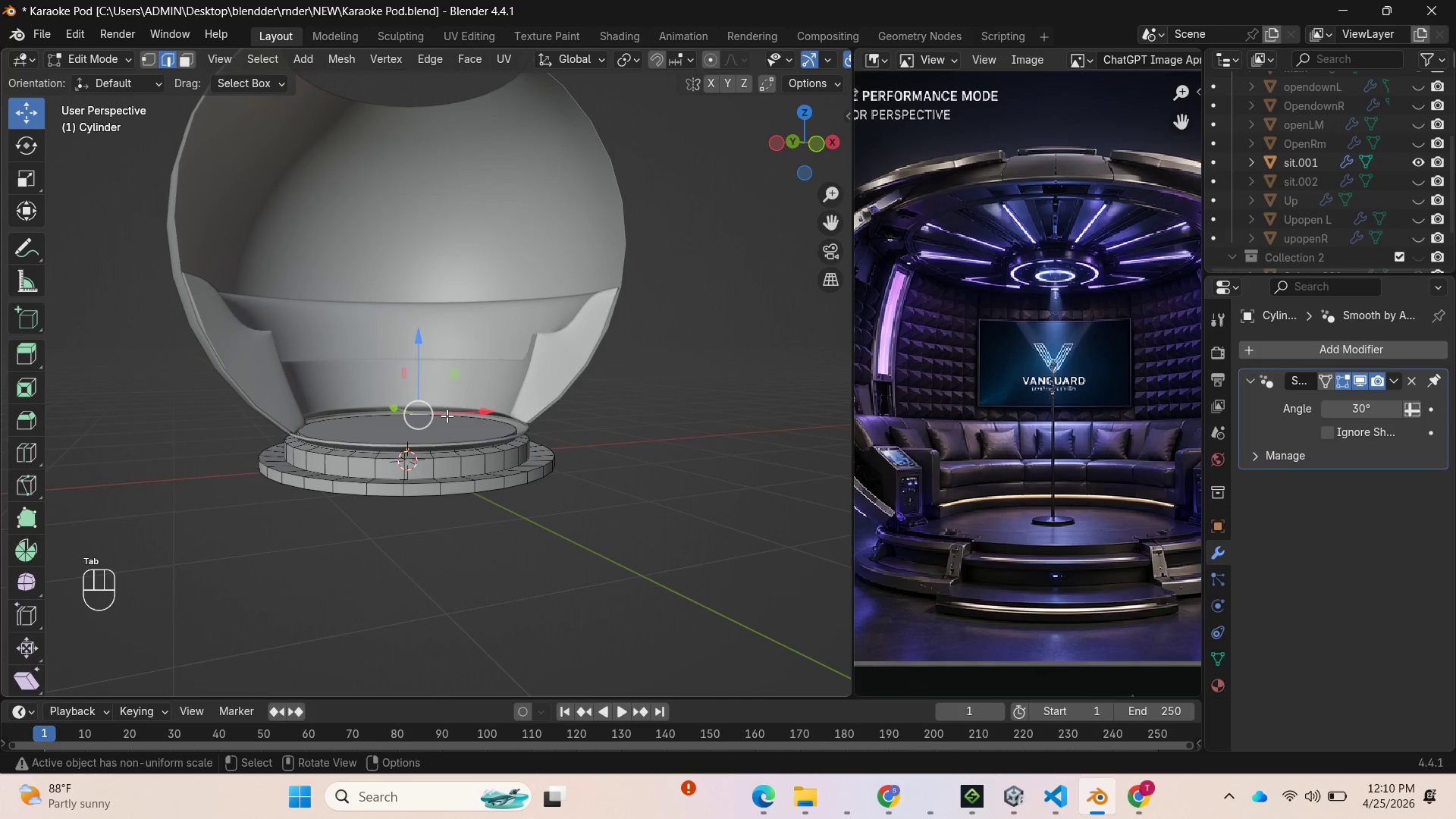 
mouse_move([424, 425])
 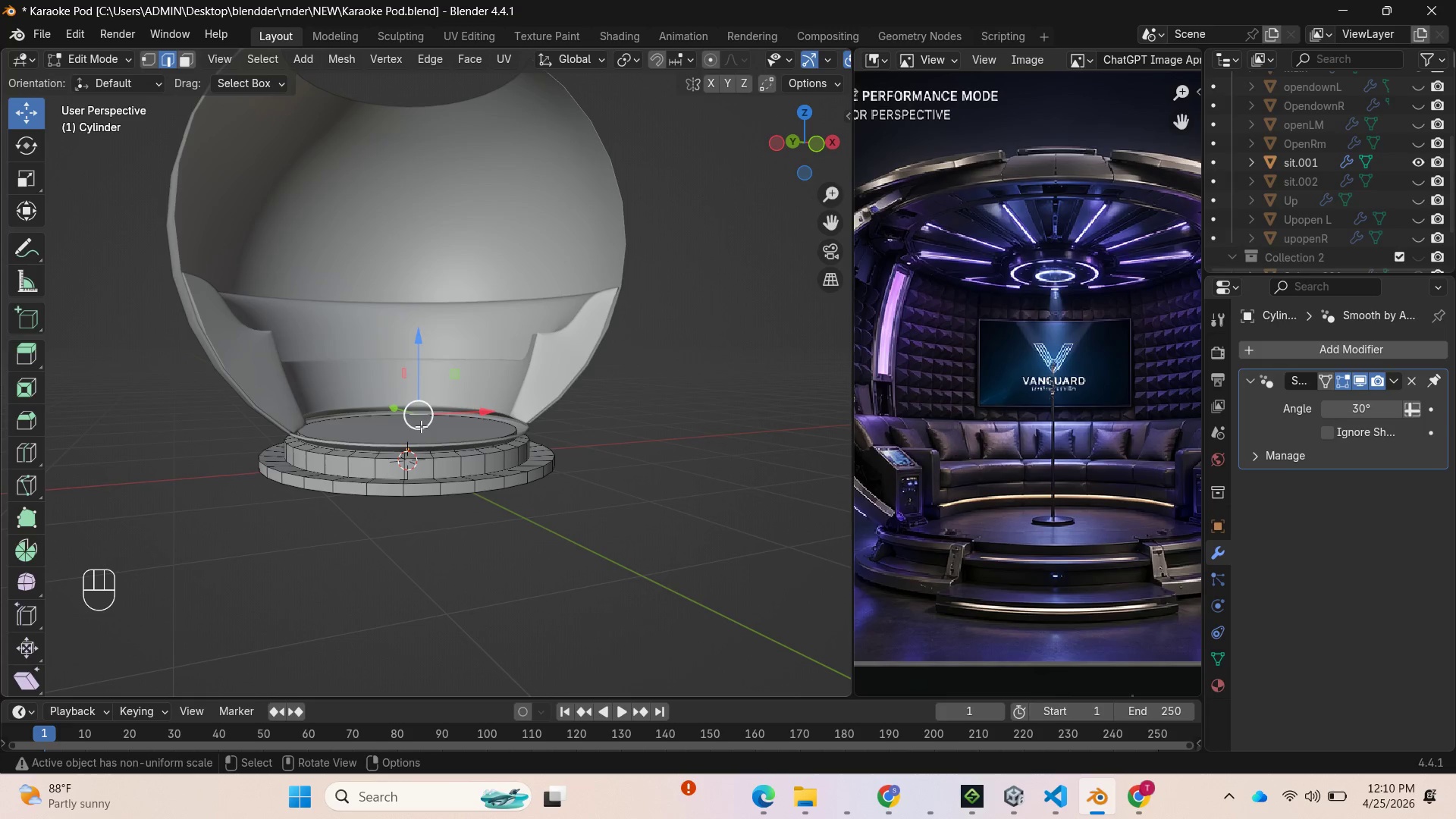 
left_click([421, 426])
 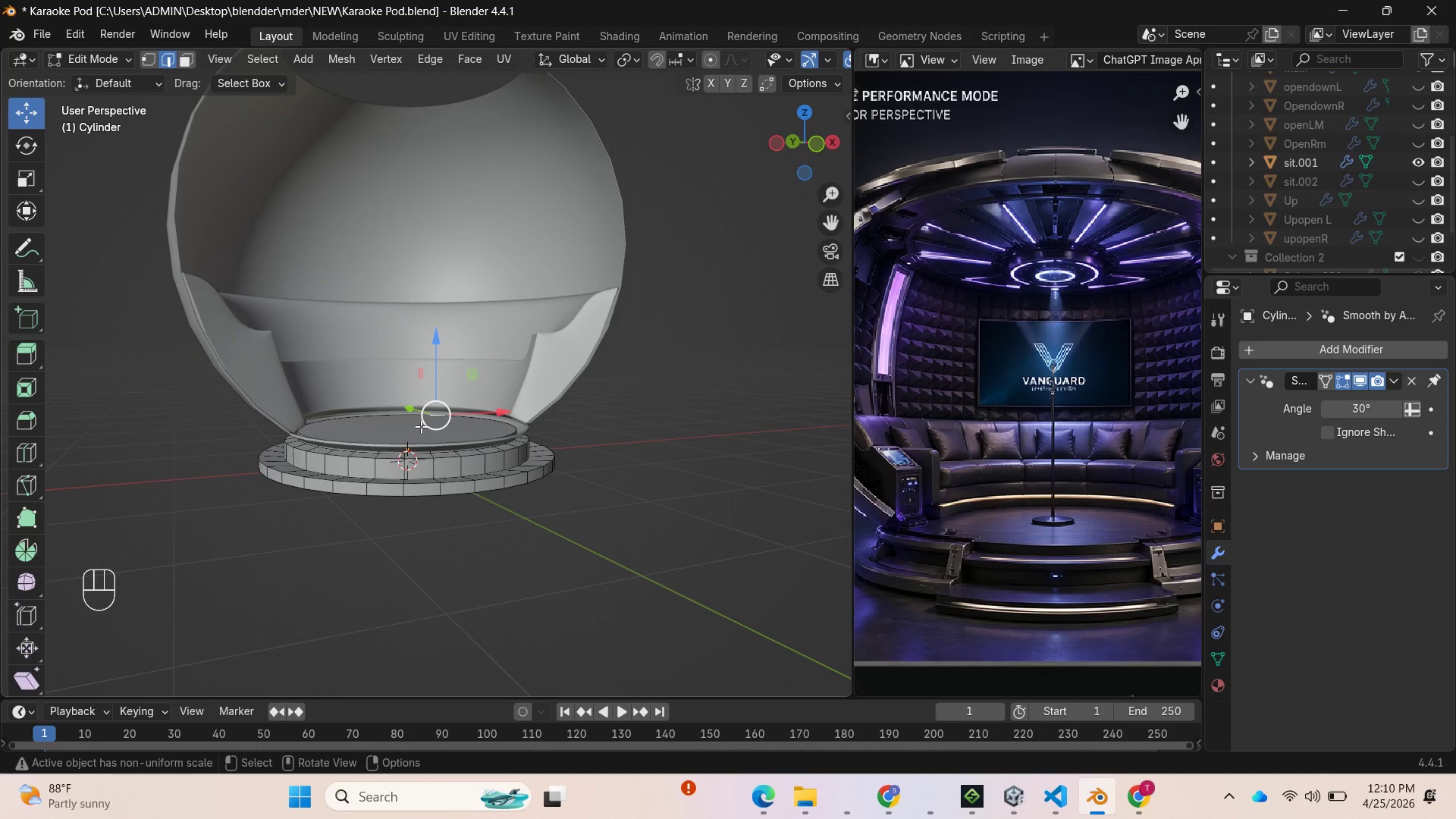 
key(3)
 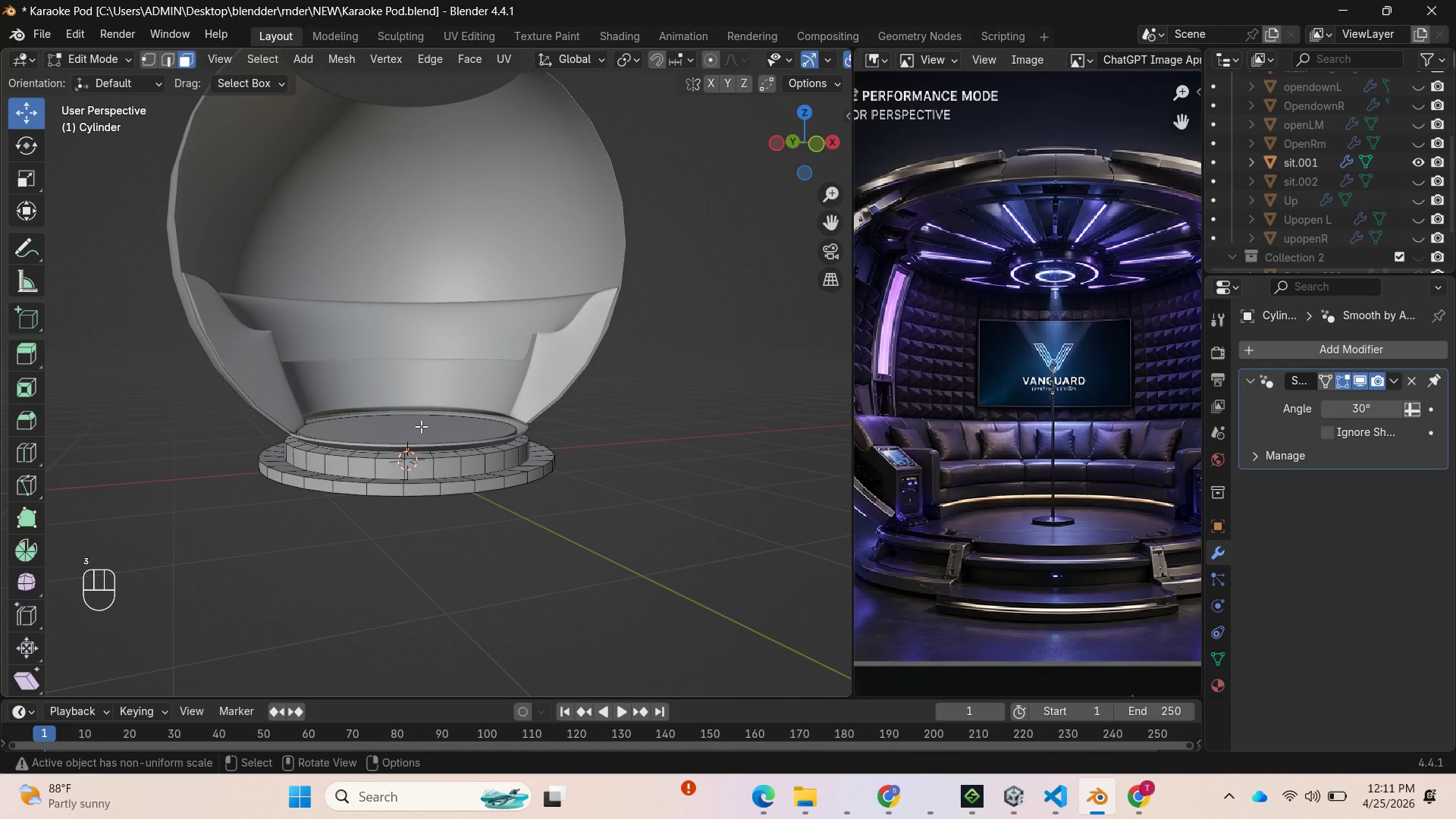 
left_click([421, 426])
 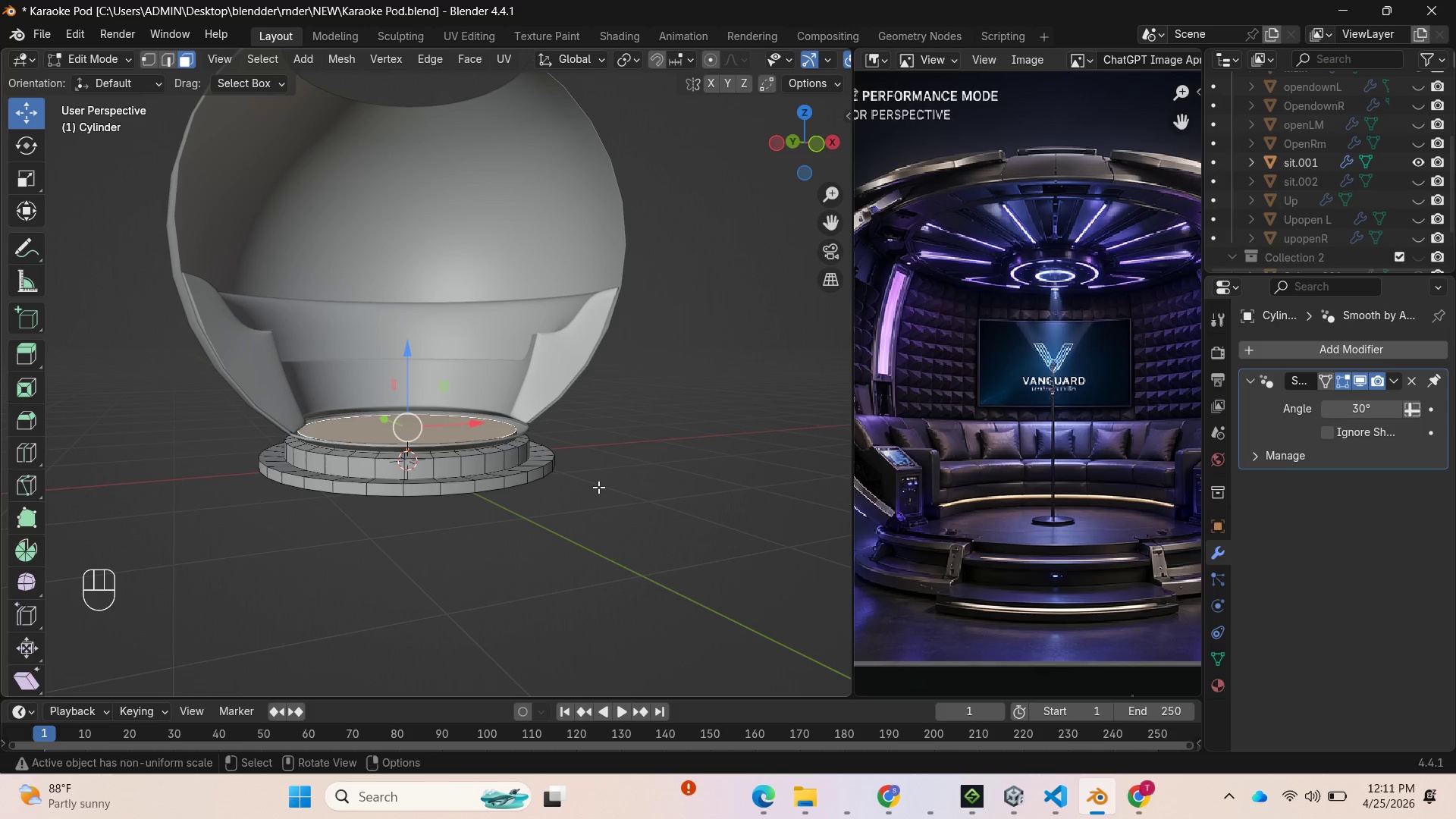 
wait(6.41)
 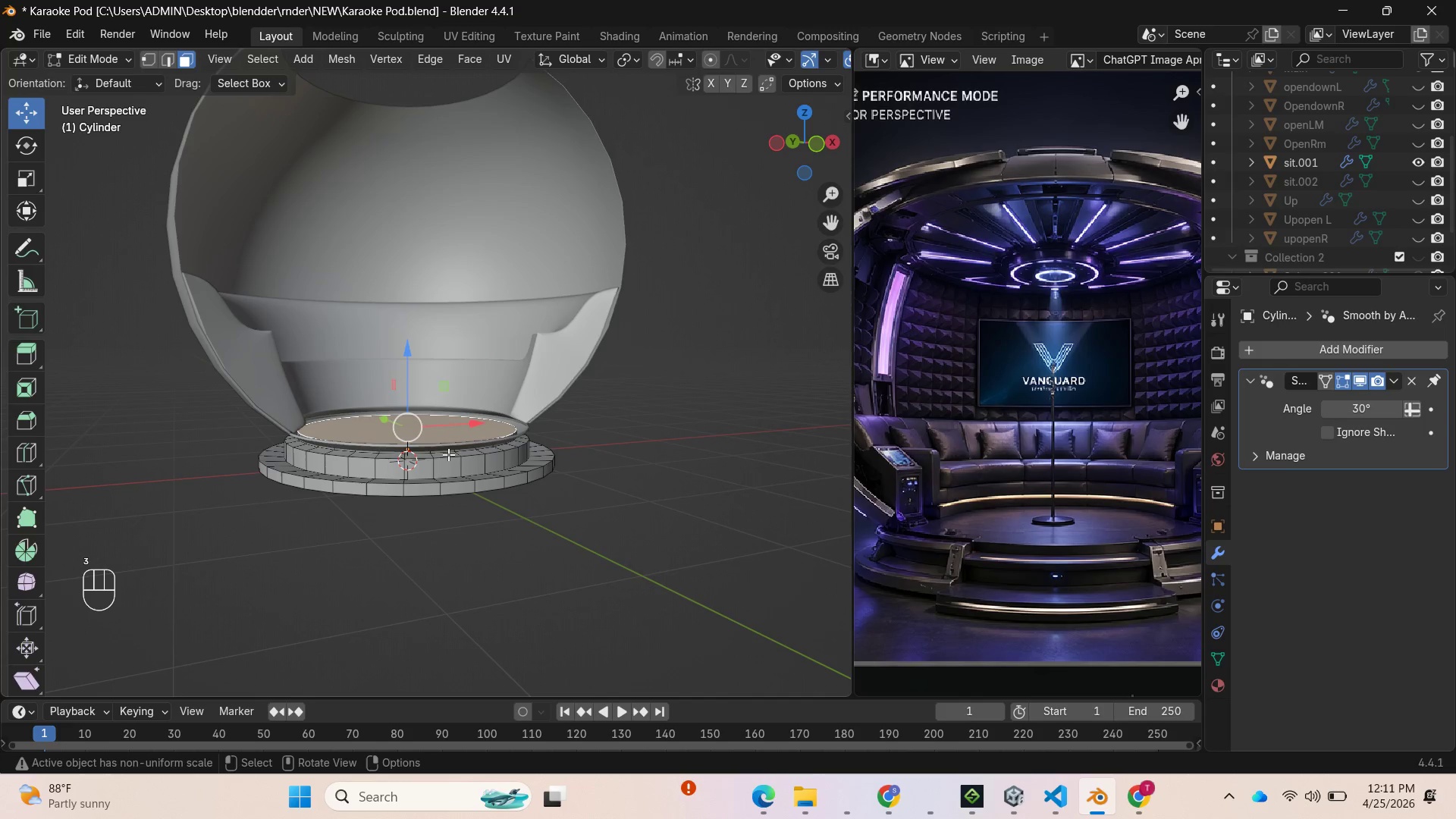 
key(I)
 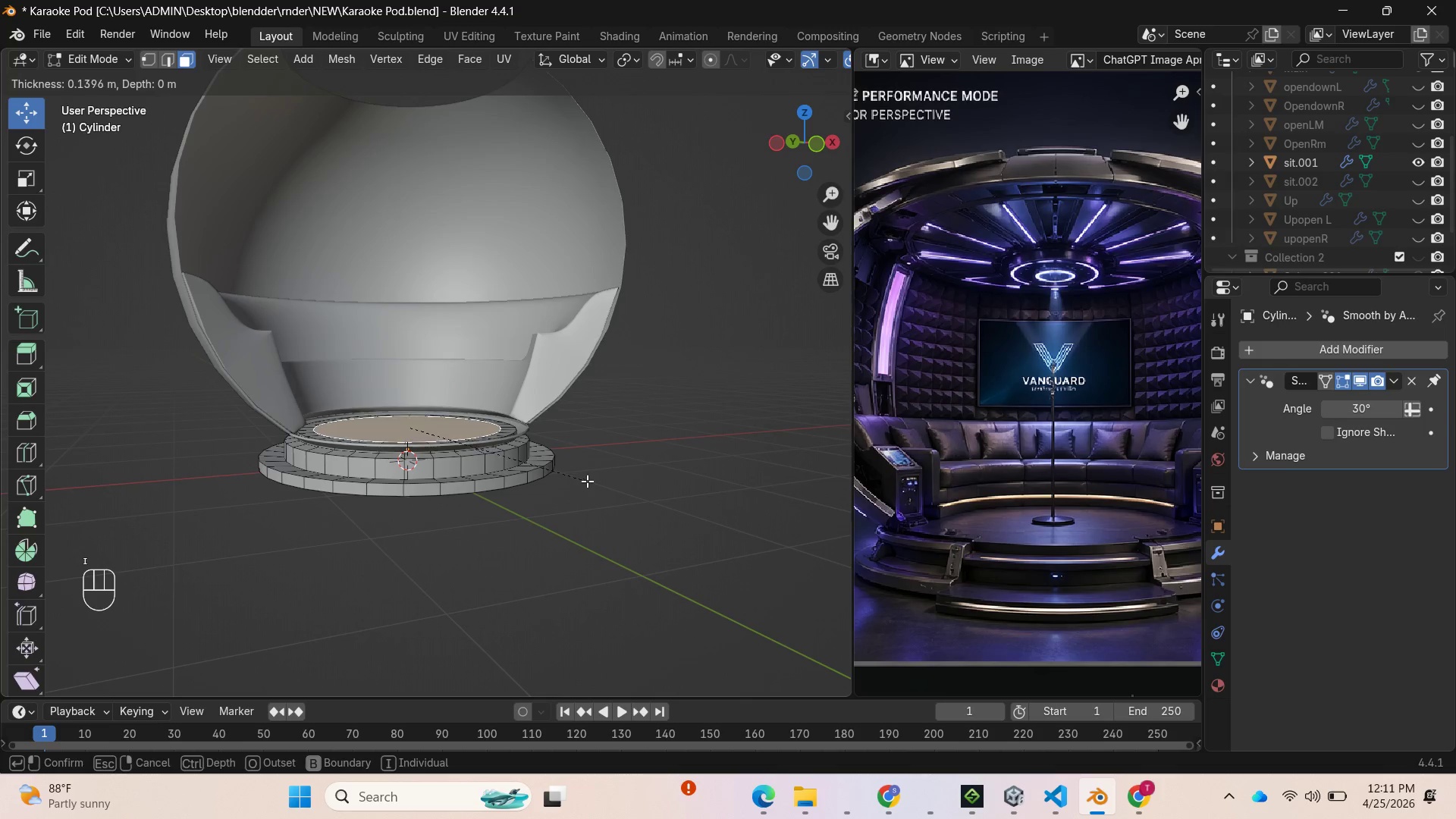 
left_click([587, 482])
 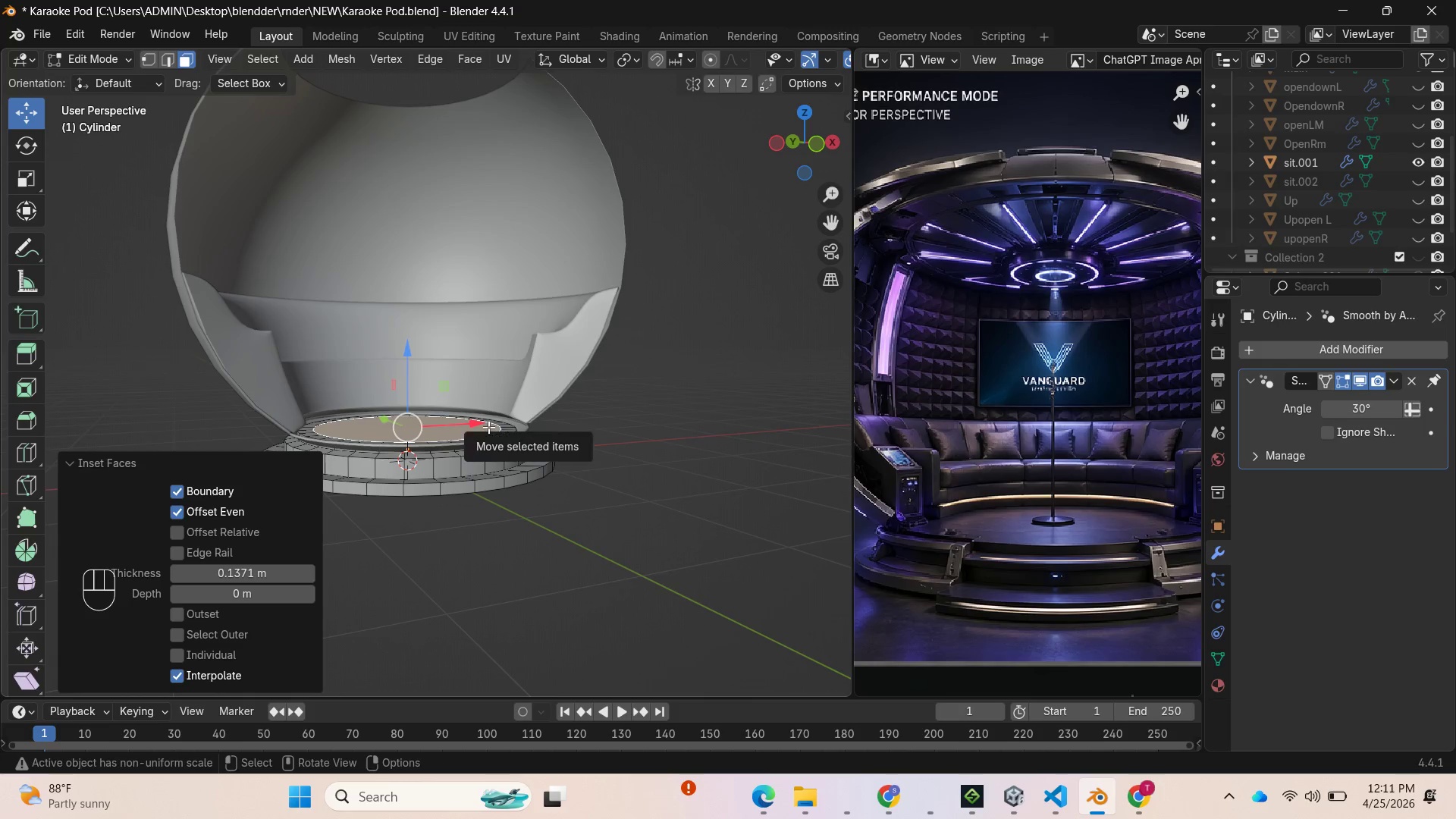 
key(E)
 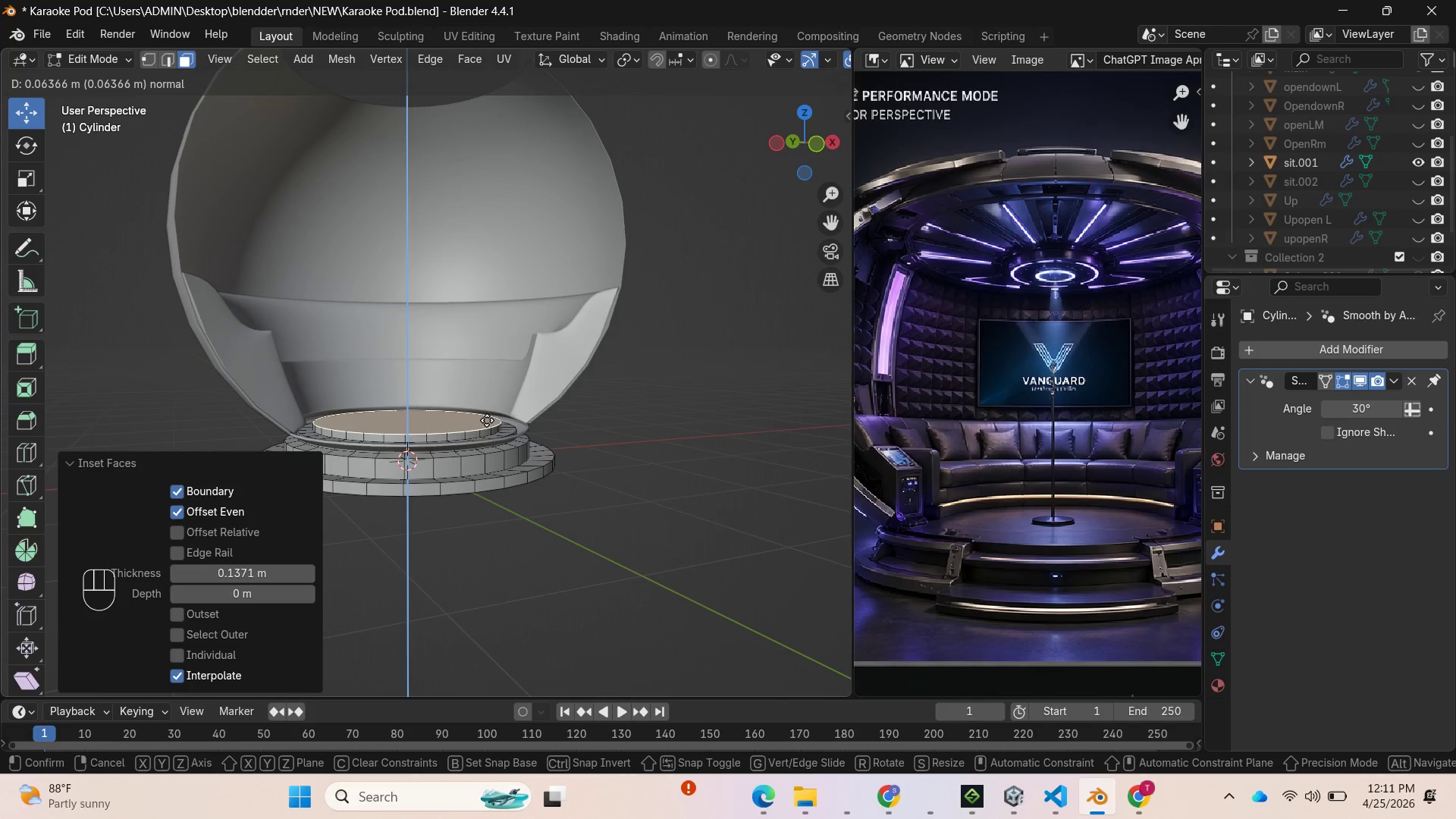 
wait(6.81)
 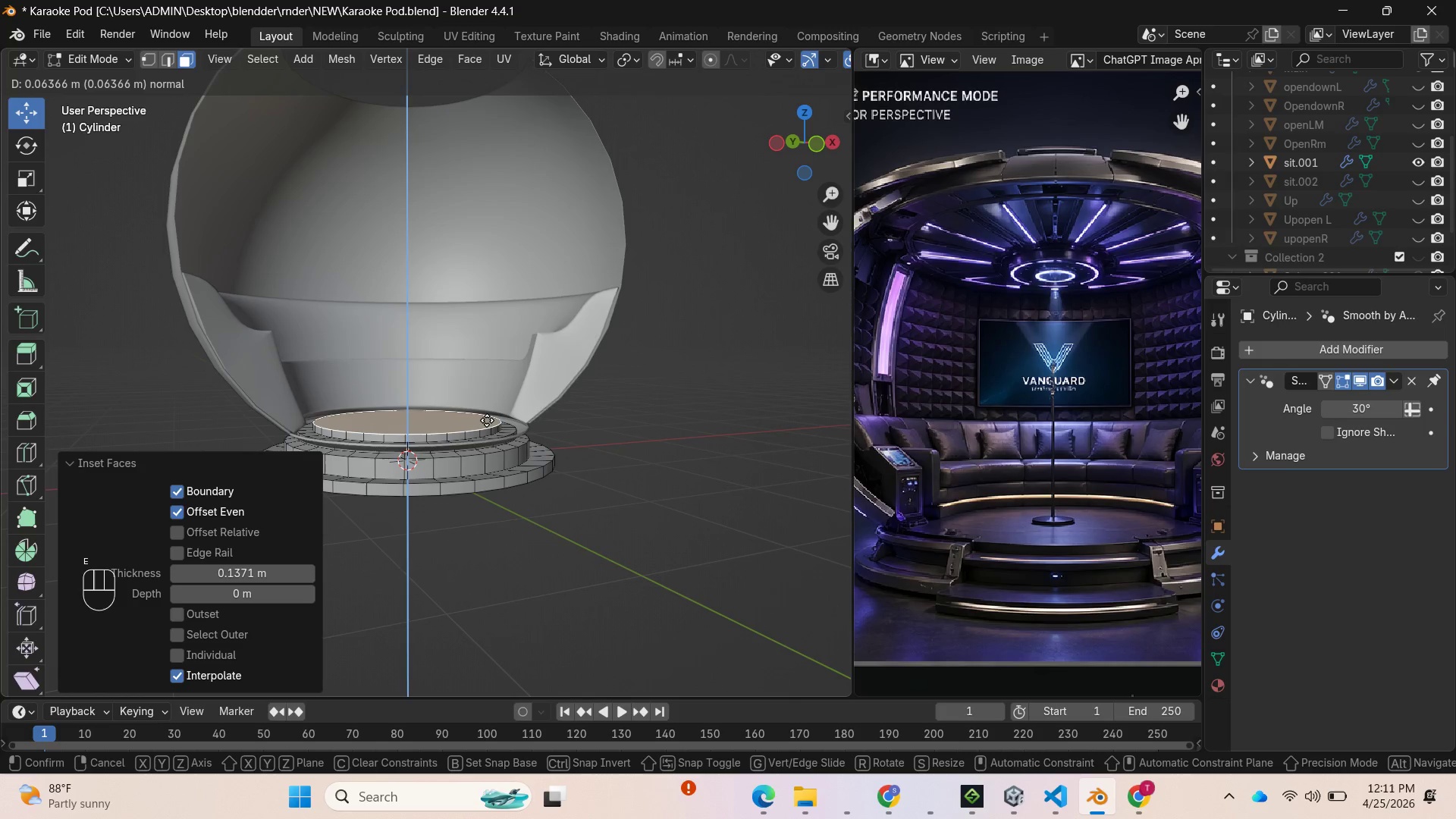 
left_click([487, 420])
 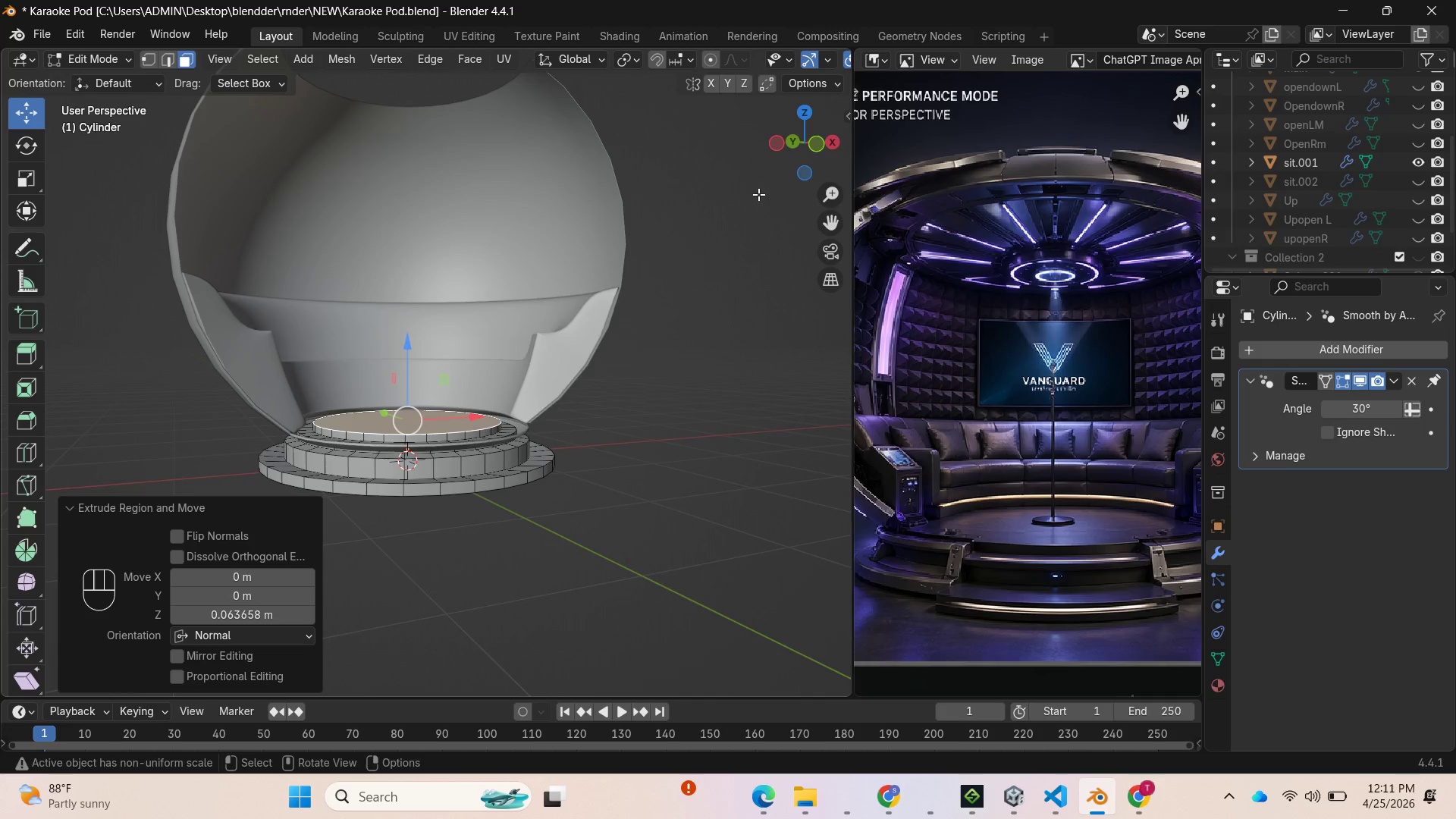 
left_click_drag(start_coordinate=[802, 159], to_coordinate=[737, 158])
 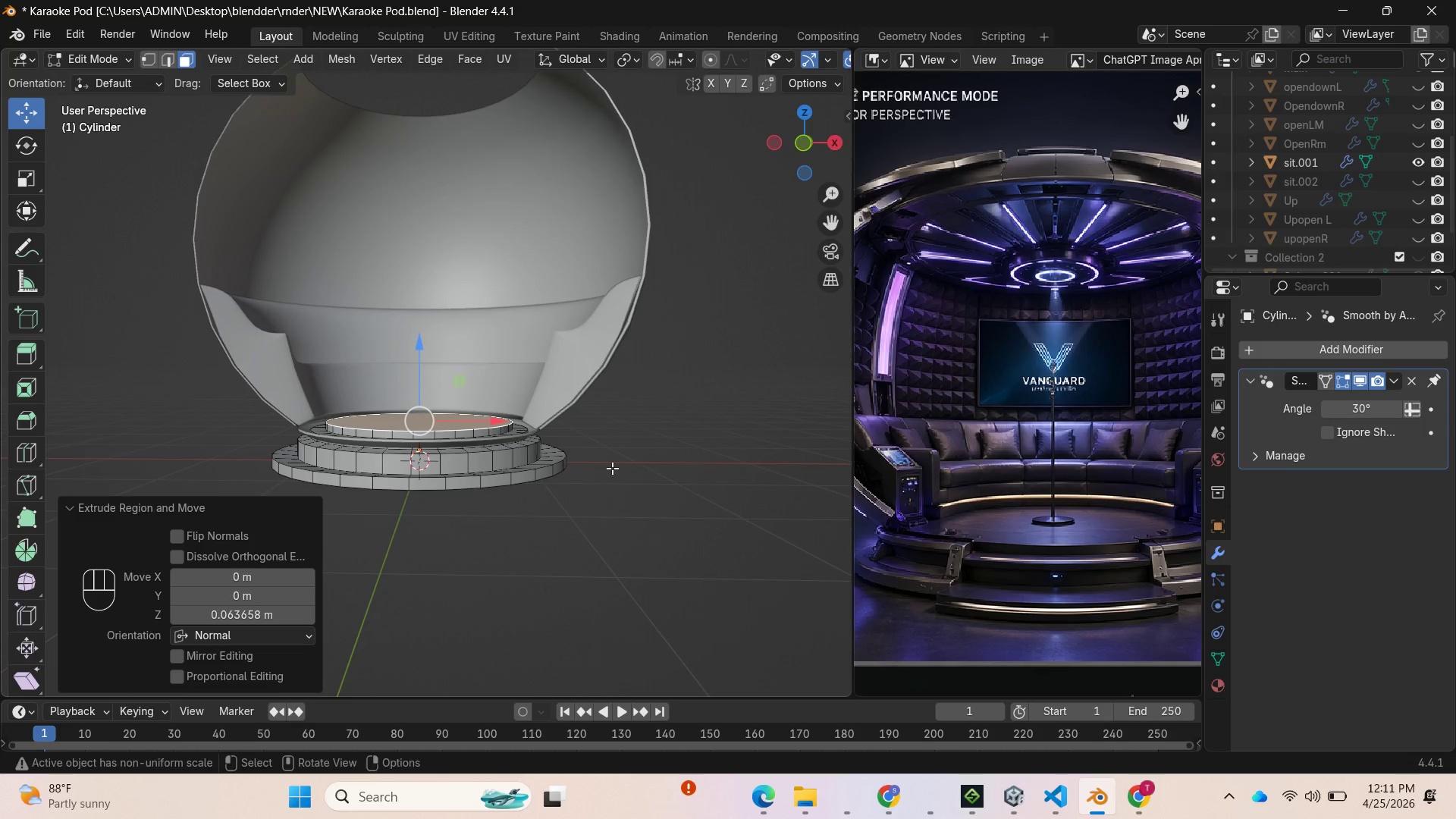 
key(S)
 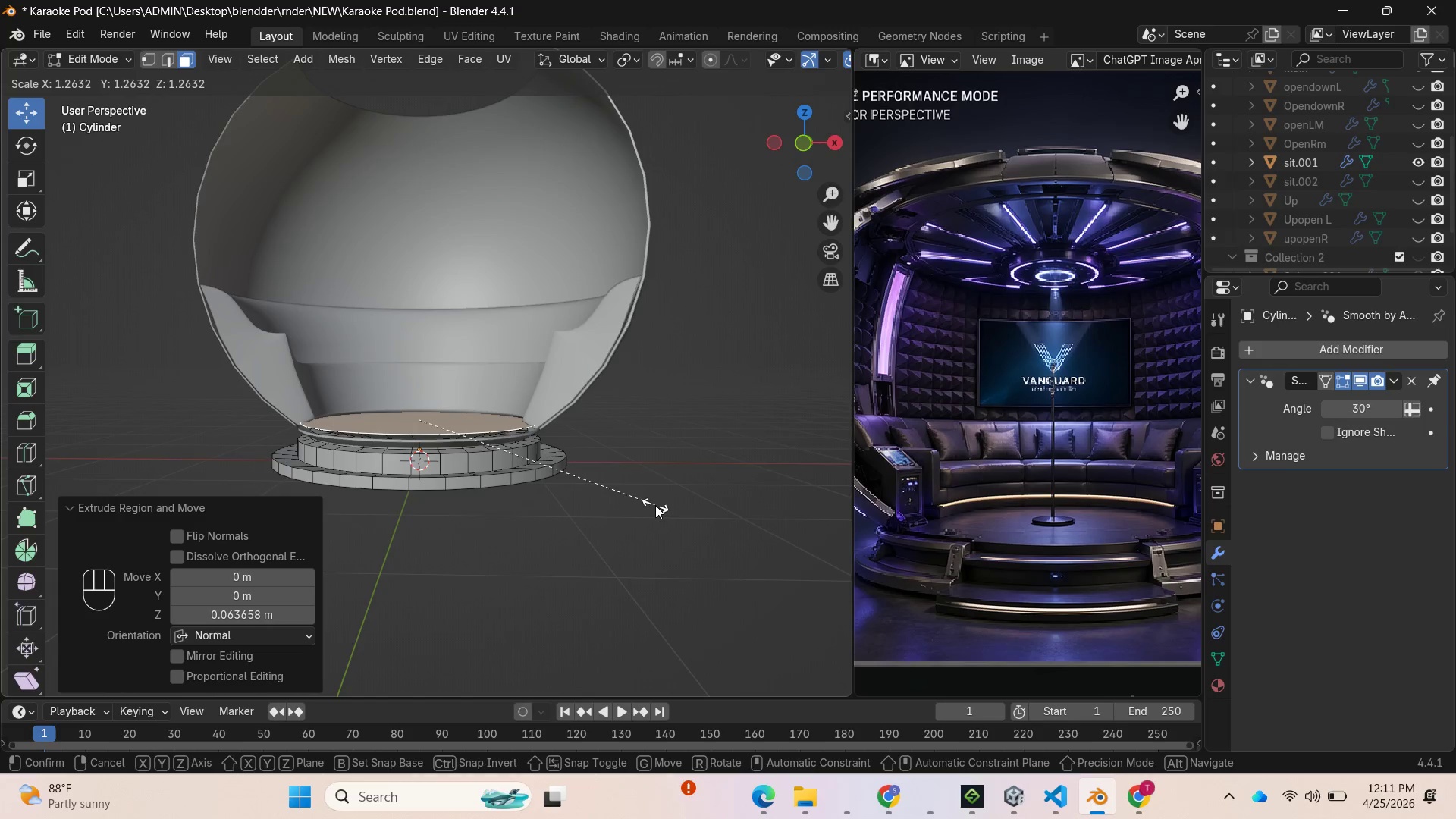 
left_click([655, 505])
 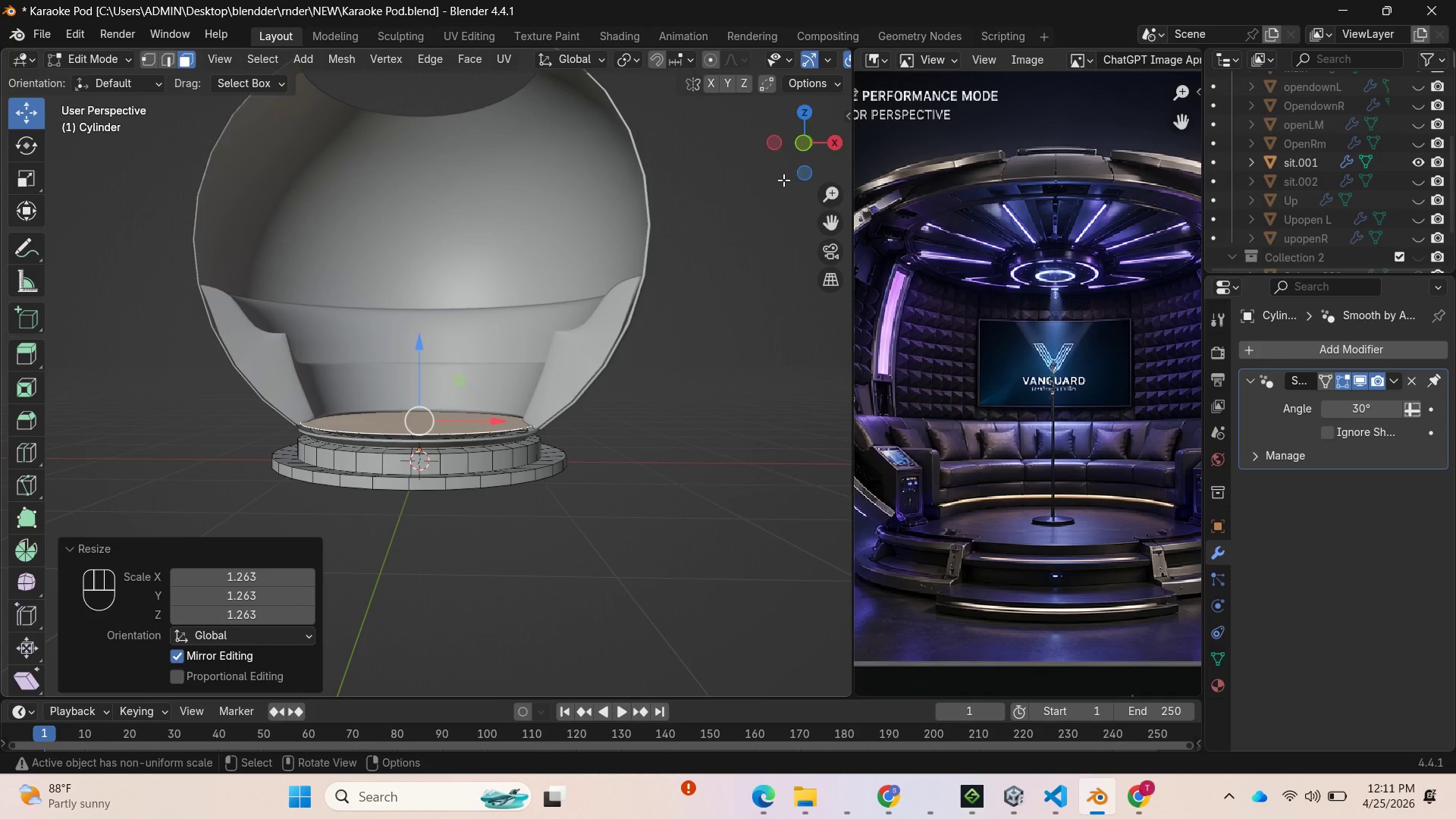 
left_click_drag(start_coordinate=[815, 143], to_coordinate=[25, 177])
 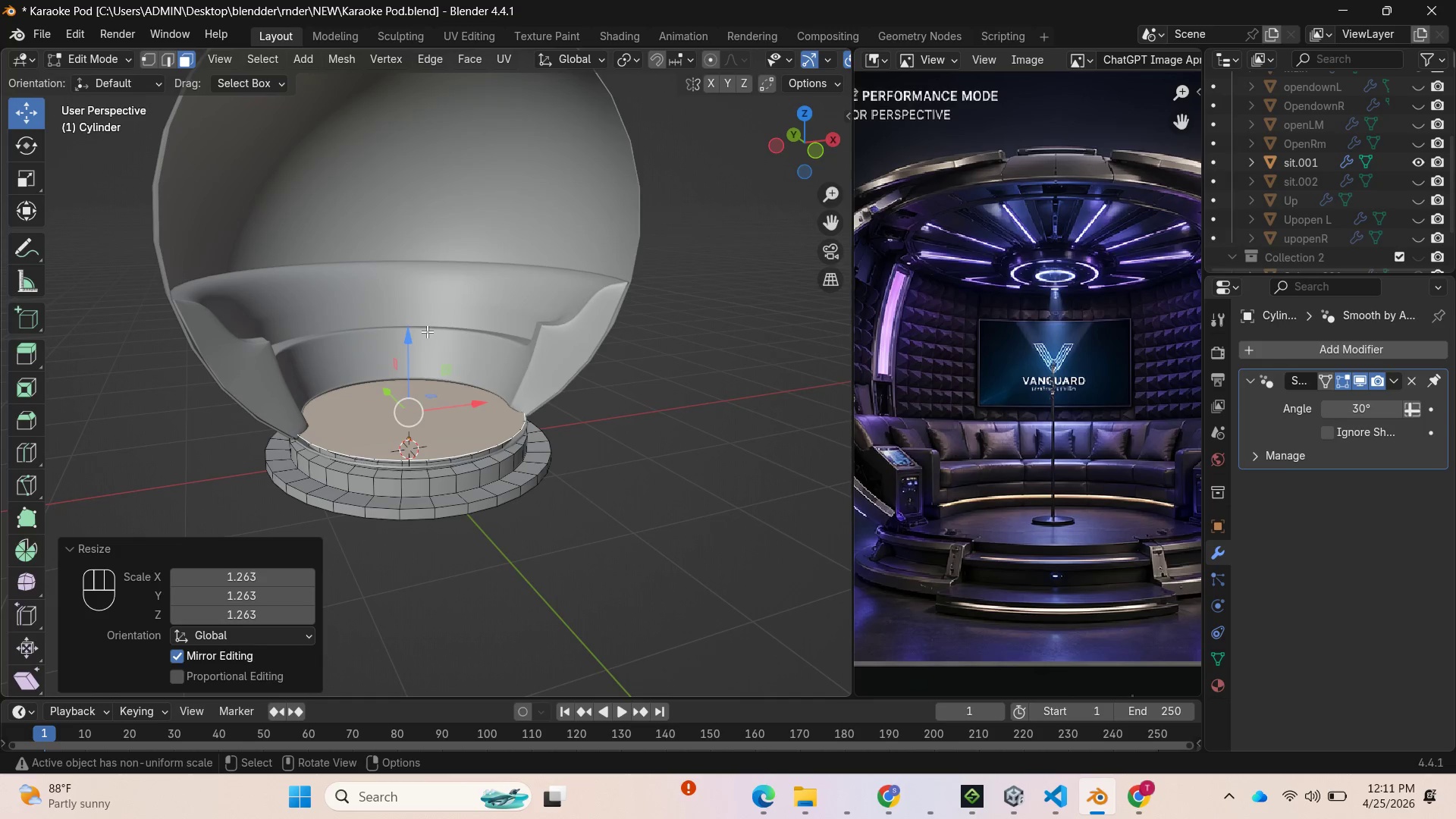 
left_click_drag(start_coordinate=[410, 334], to_coordinate=[405, 340])
 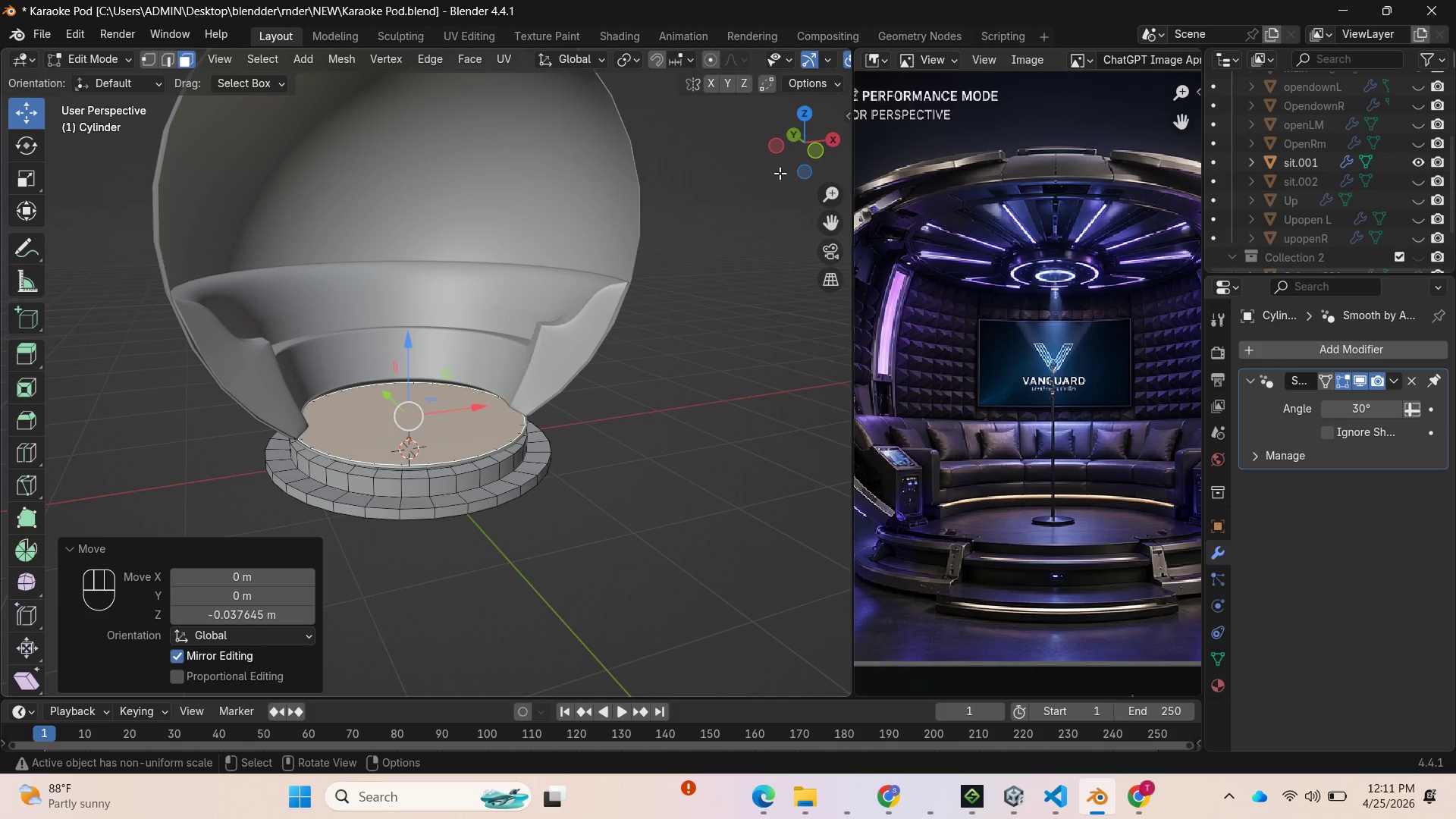 
left_click_drag(start_coordinate=[803, 145], to_coordinate=[770, 108])
 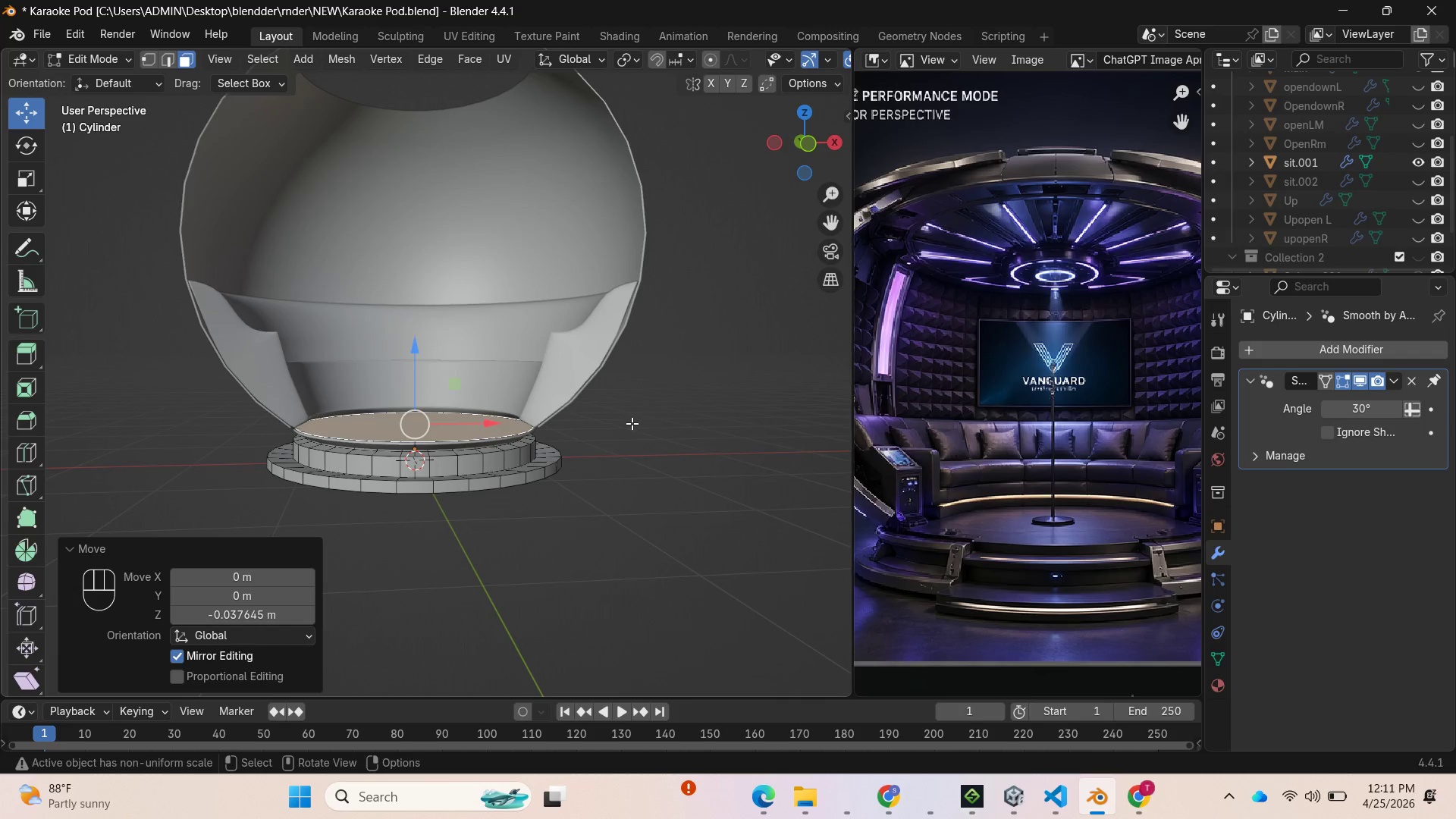 
key(E)
 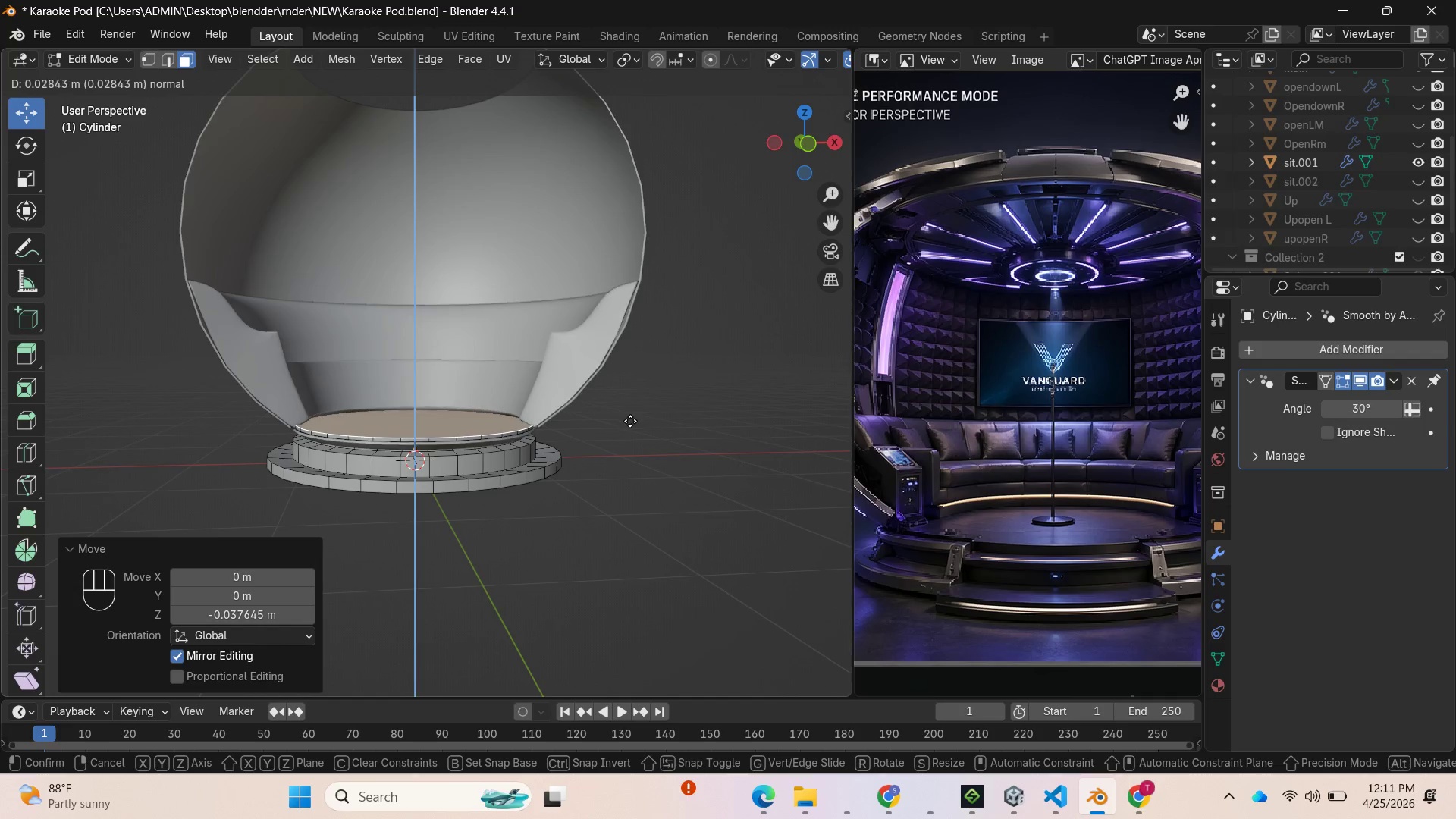 
wait(5.58)
 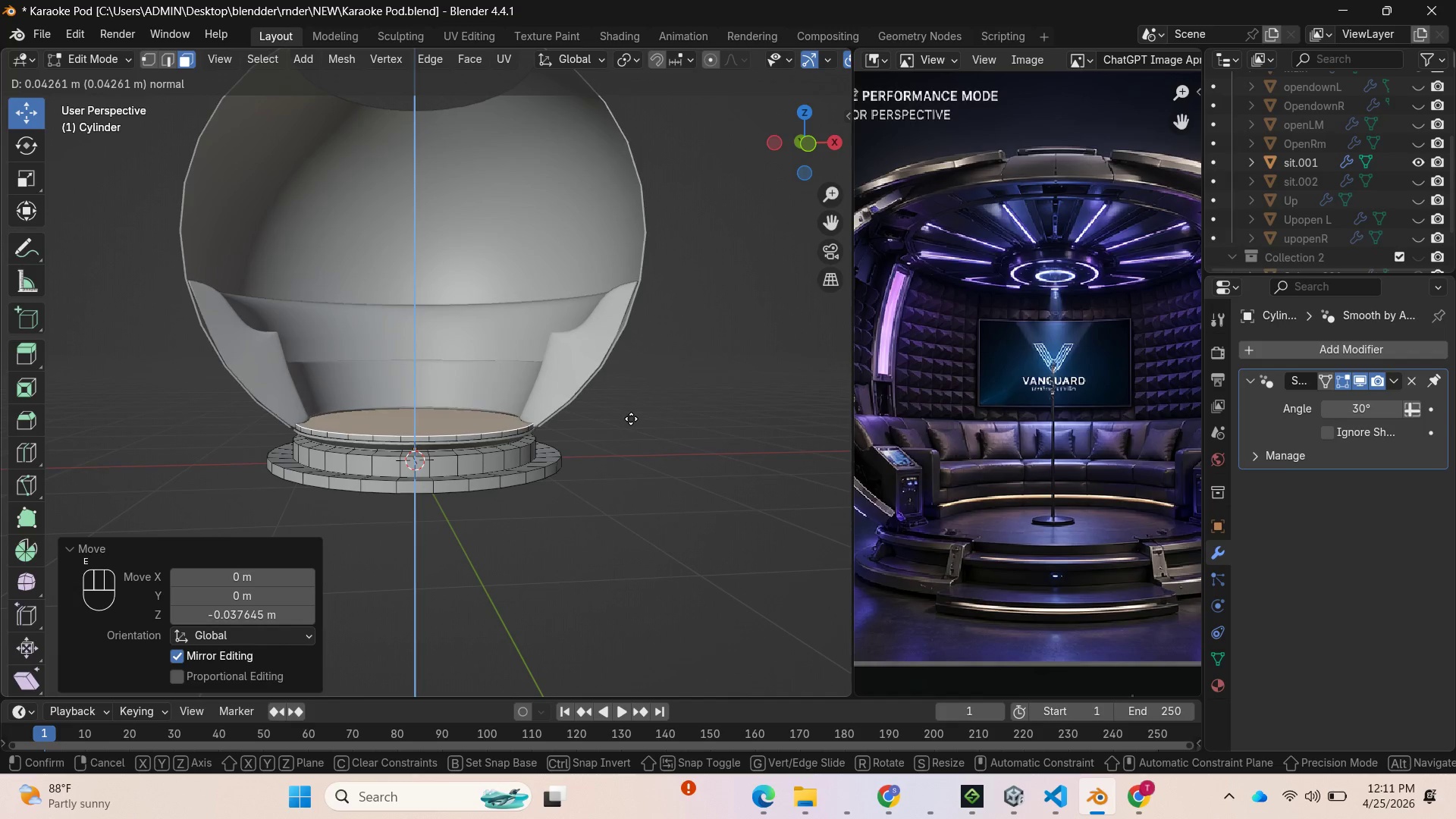 
left_click_drag(start_coordinate=[418, 353], to_coordinate=[414, 349])
 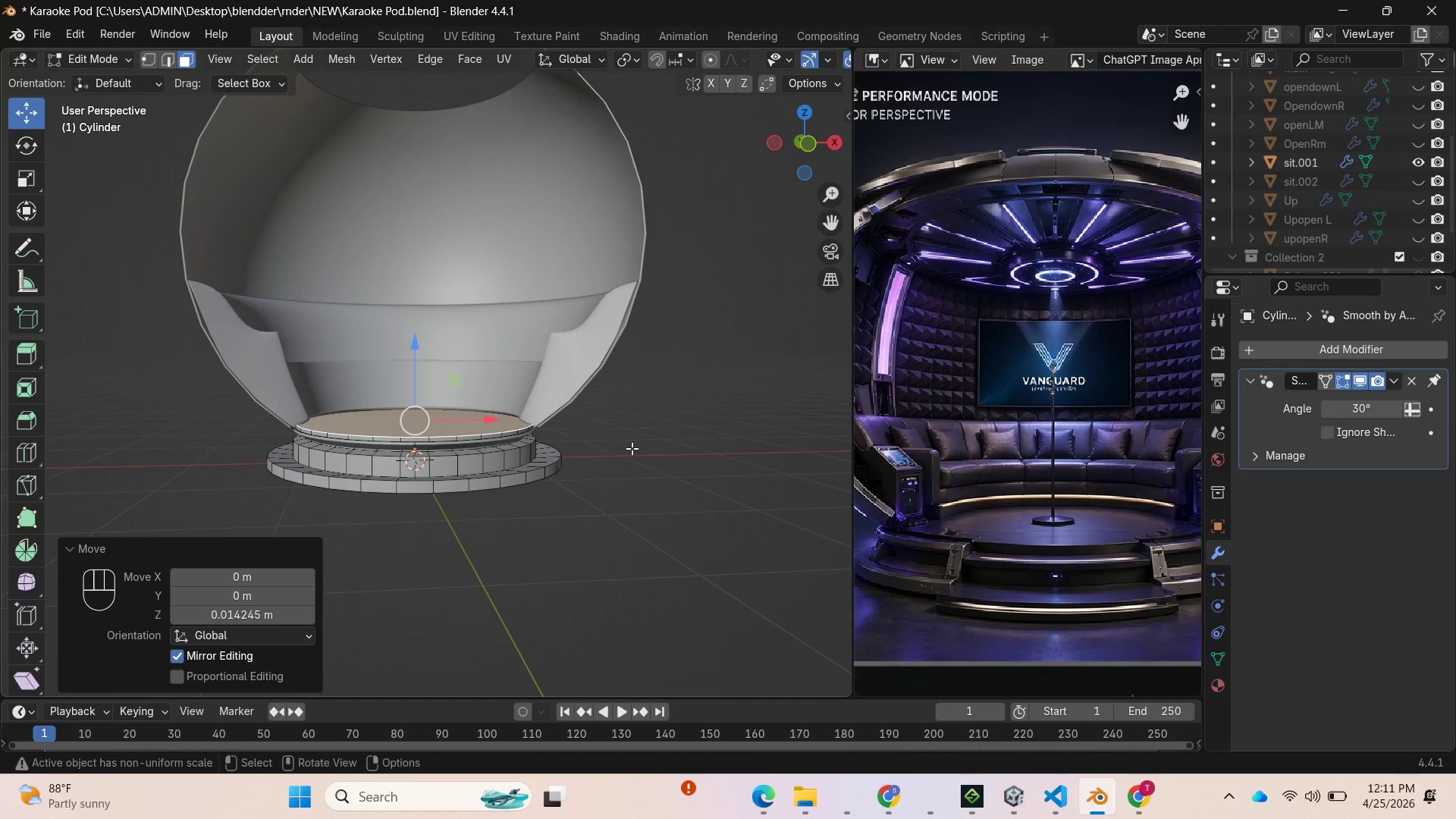 
wait(5.44)
 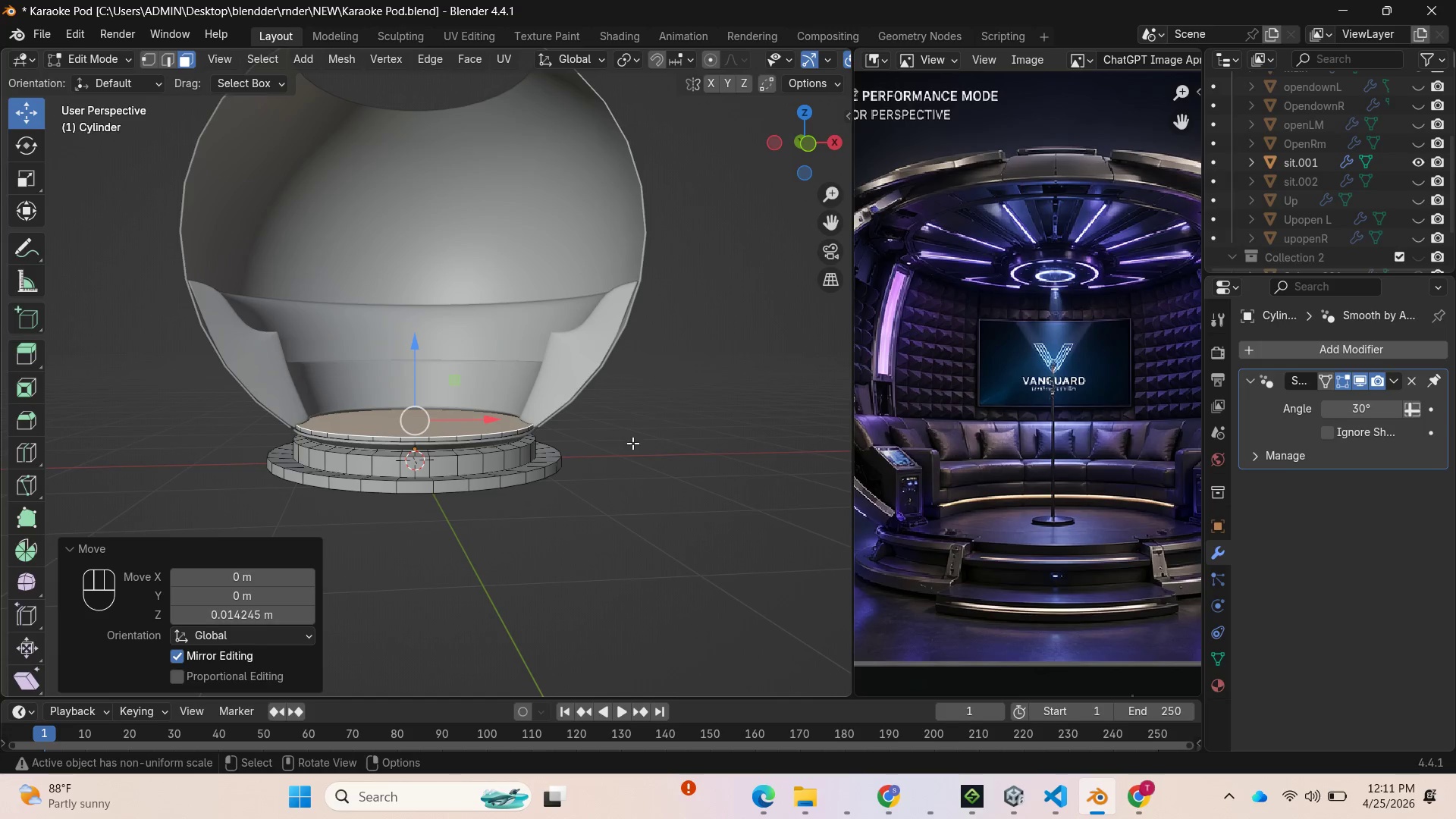 
key(I)
 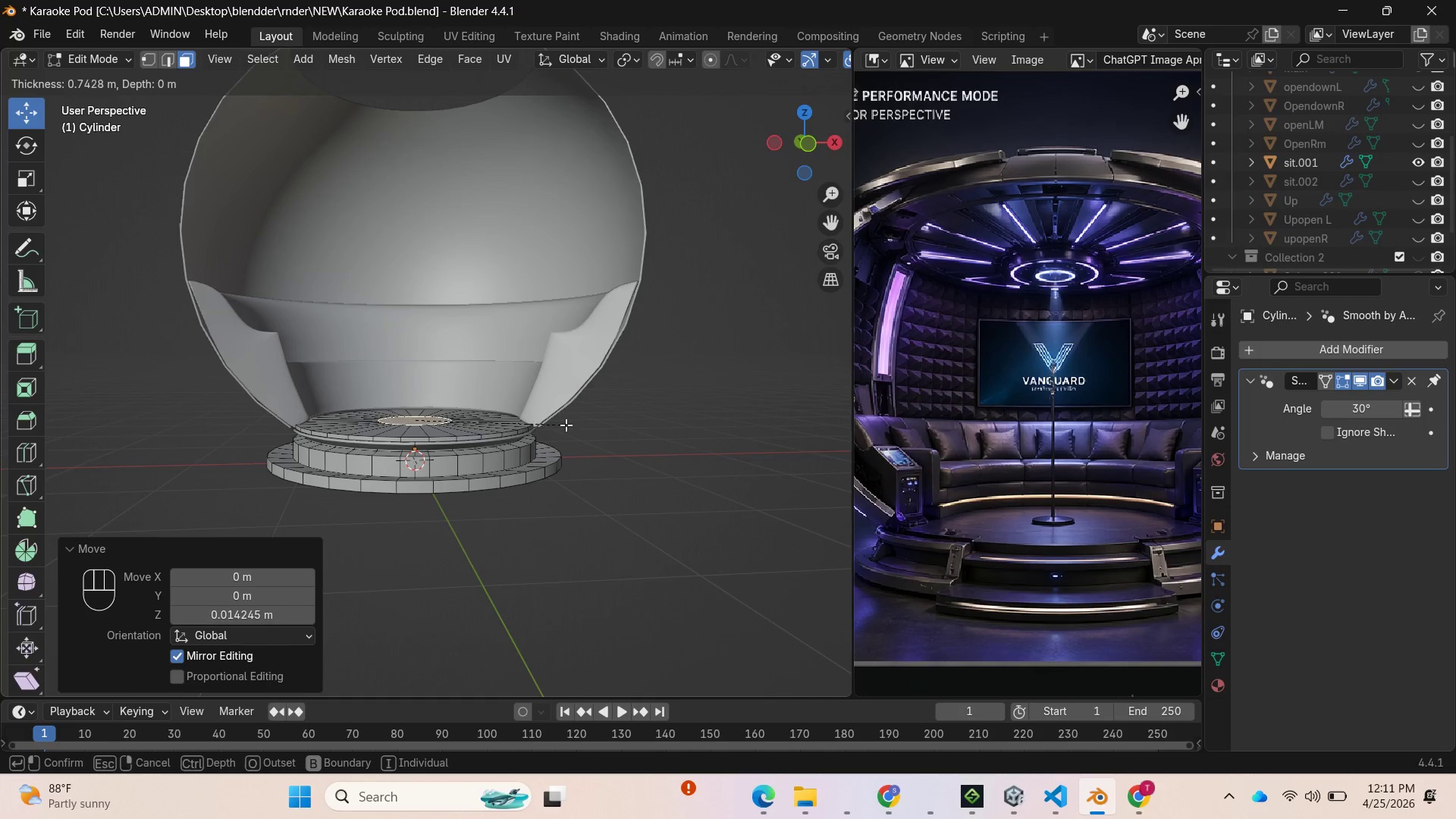 
left_click([557, 424])
 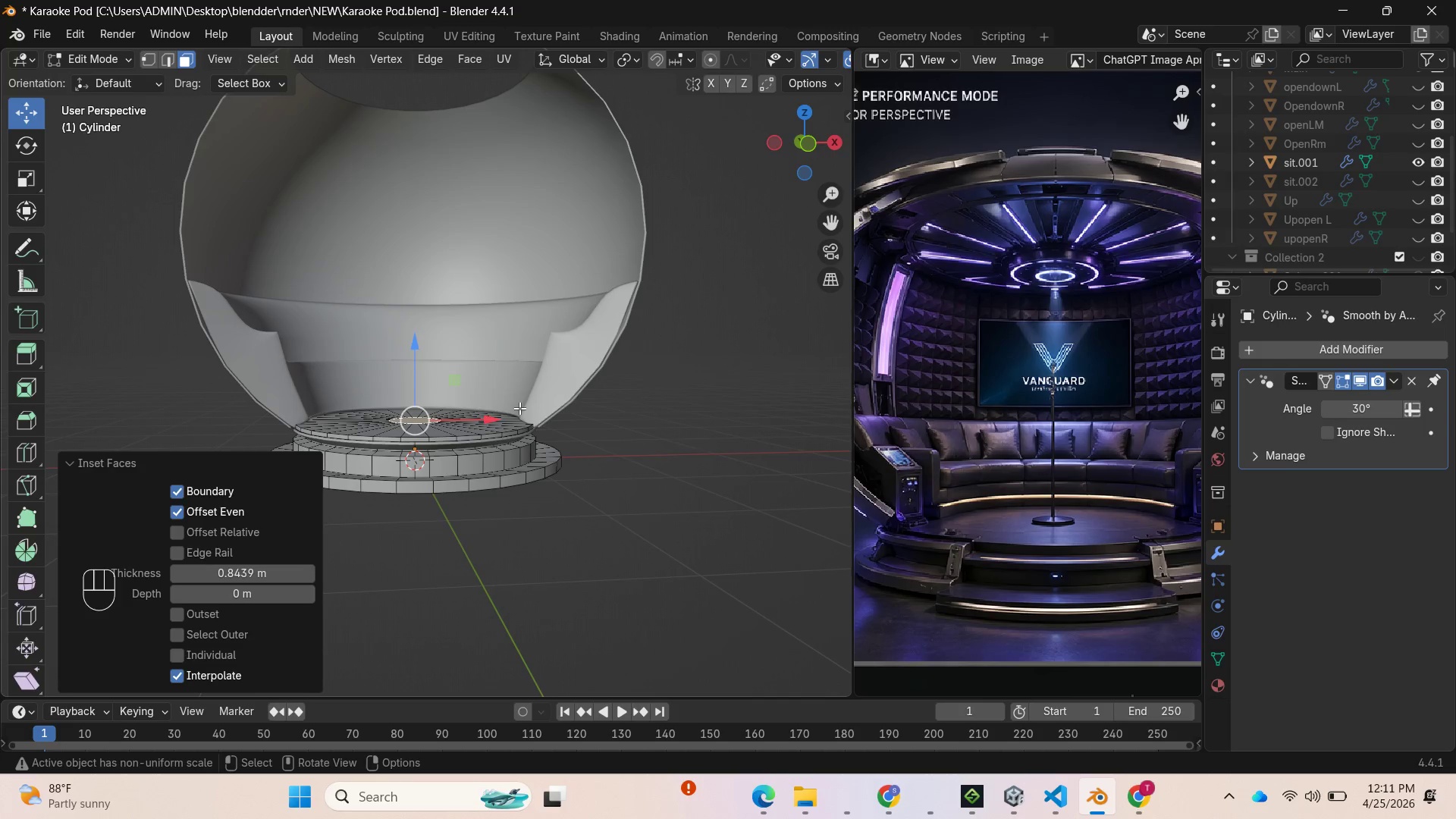 
key(E)
 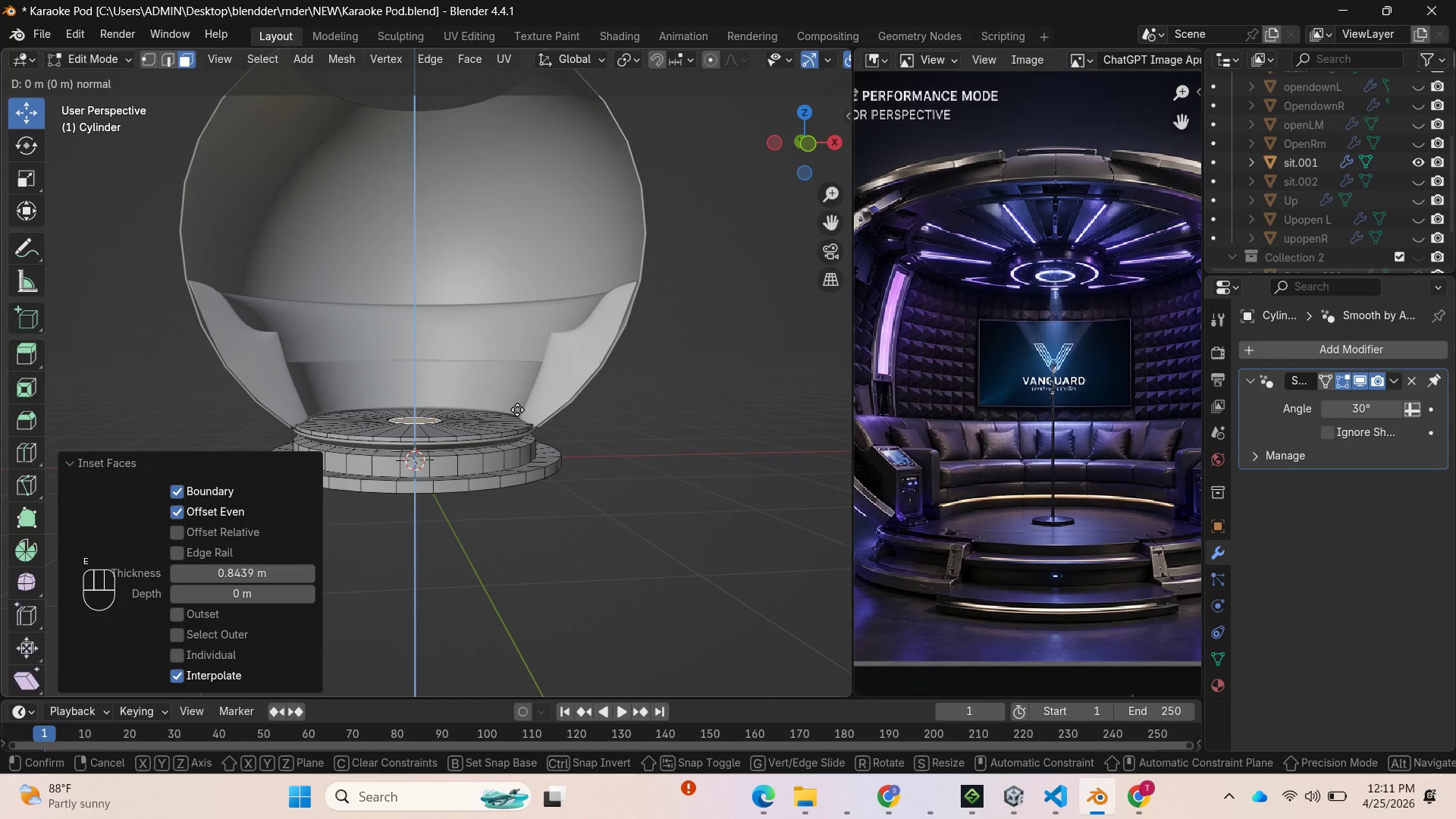 
left_click([517, 410])
 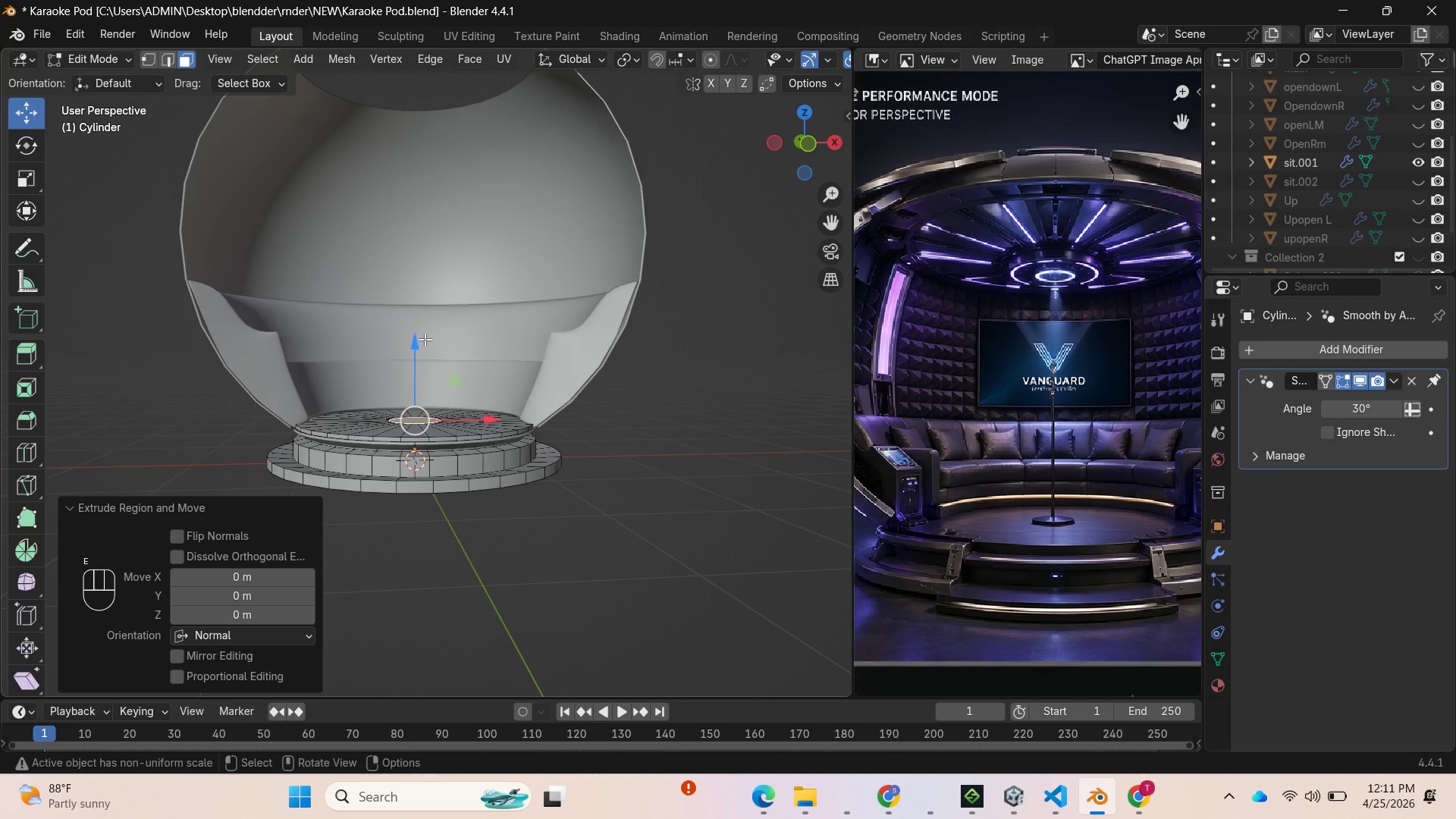 
left_click_drag(start_coordinate=[411, 340], to_coordinate=[402, 335])
 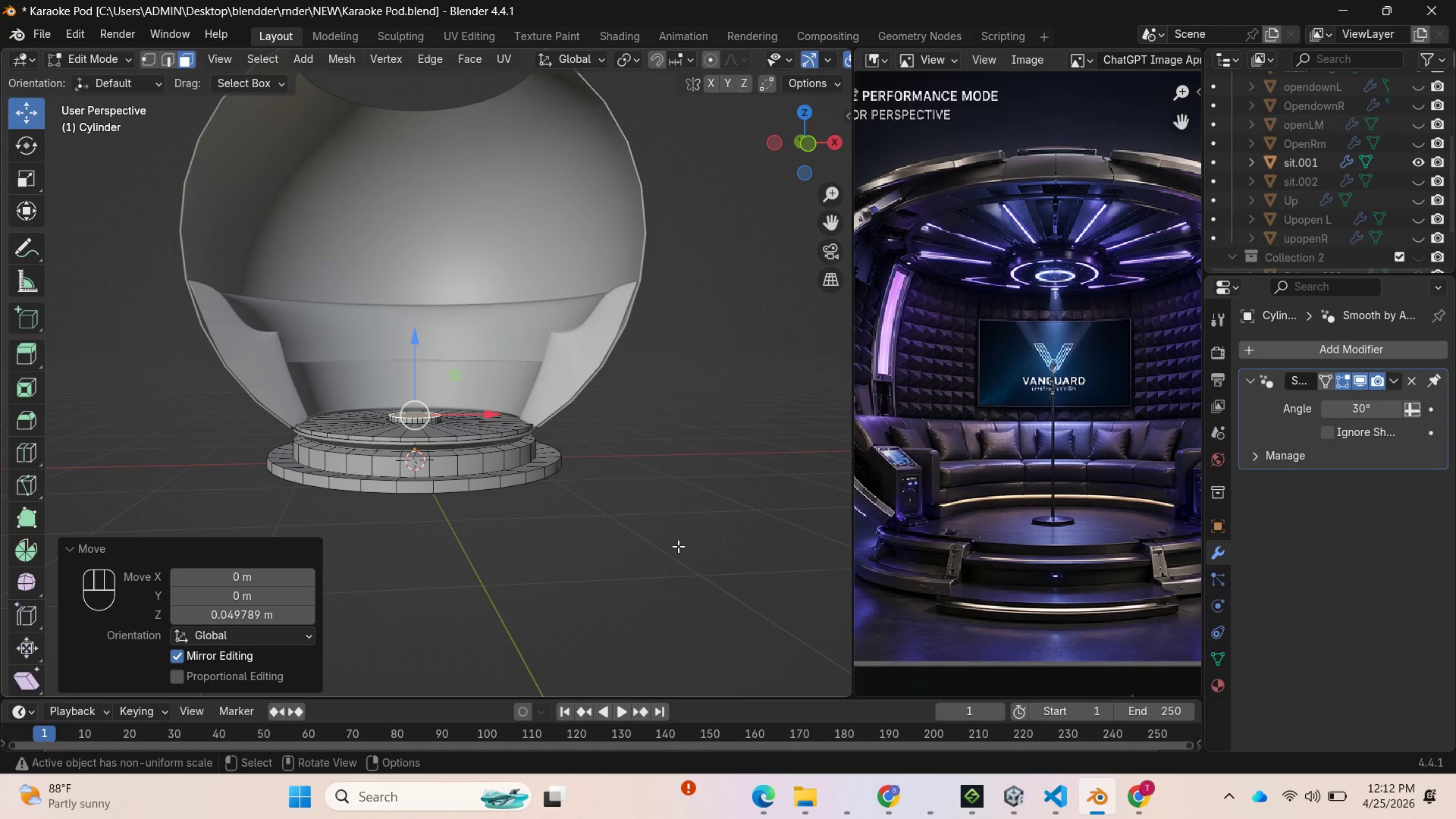 
key(S)
 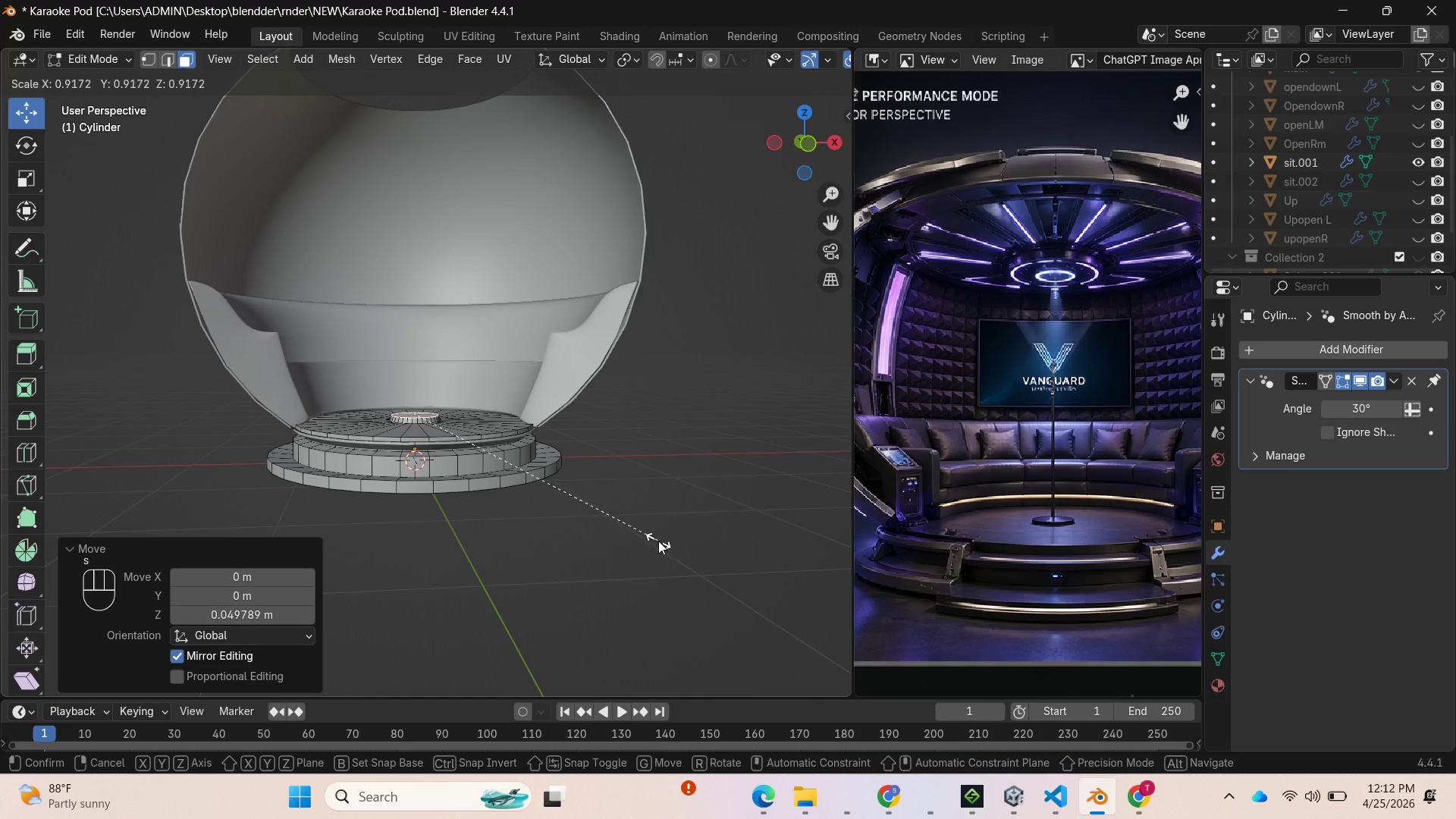 
left_click([654, 539])
 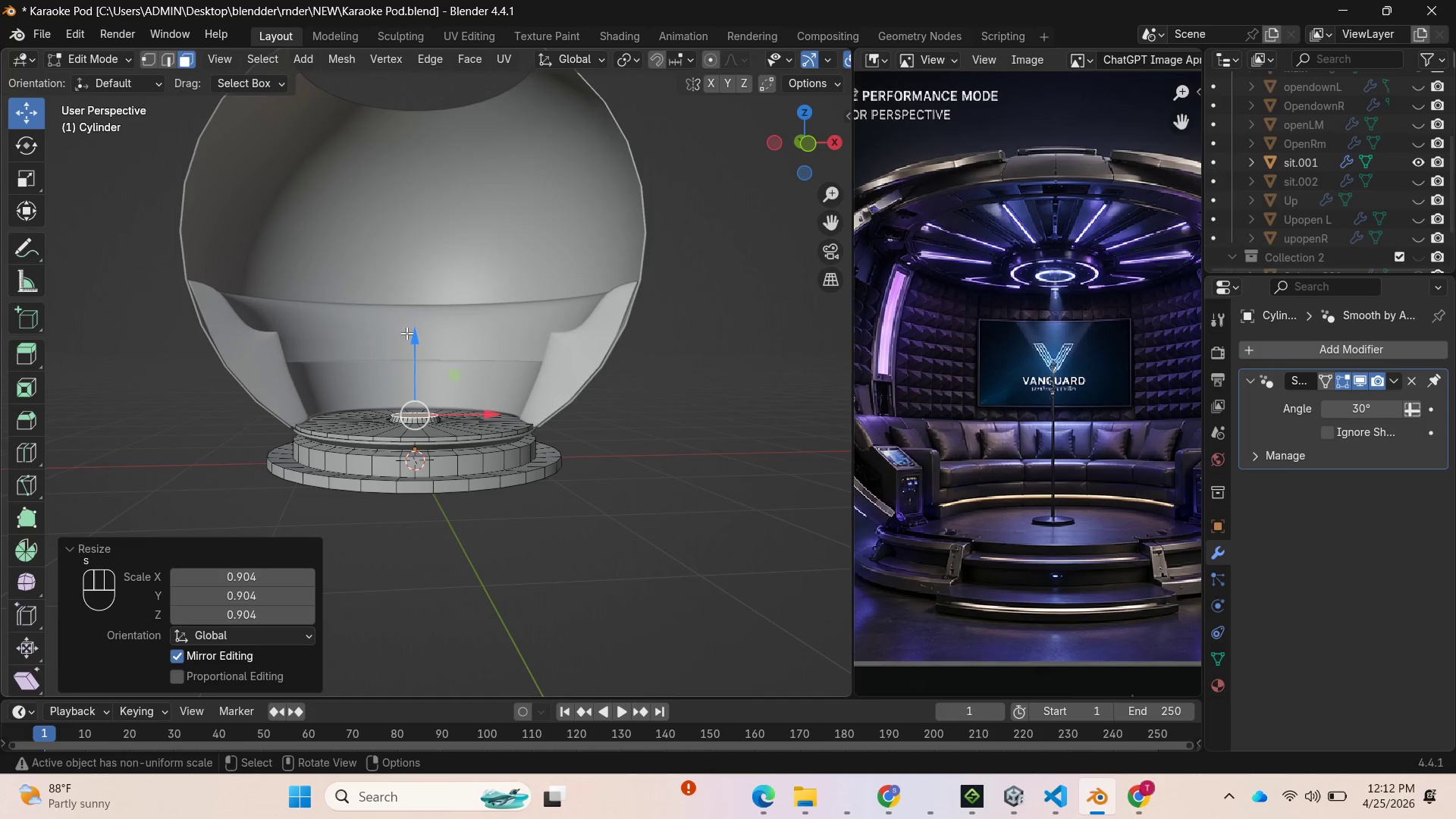 
left_click_drag(start_coordinate=[410, 334], to_coordinate=[410, 339])
 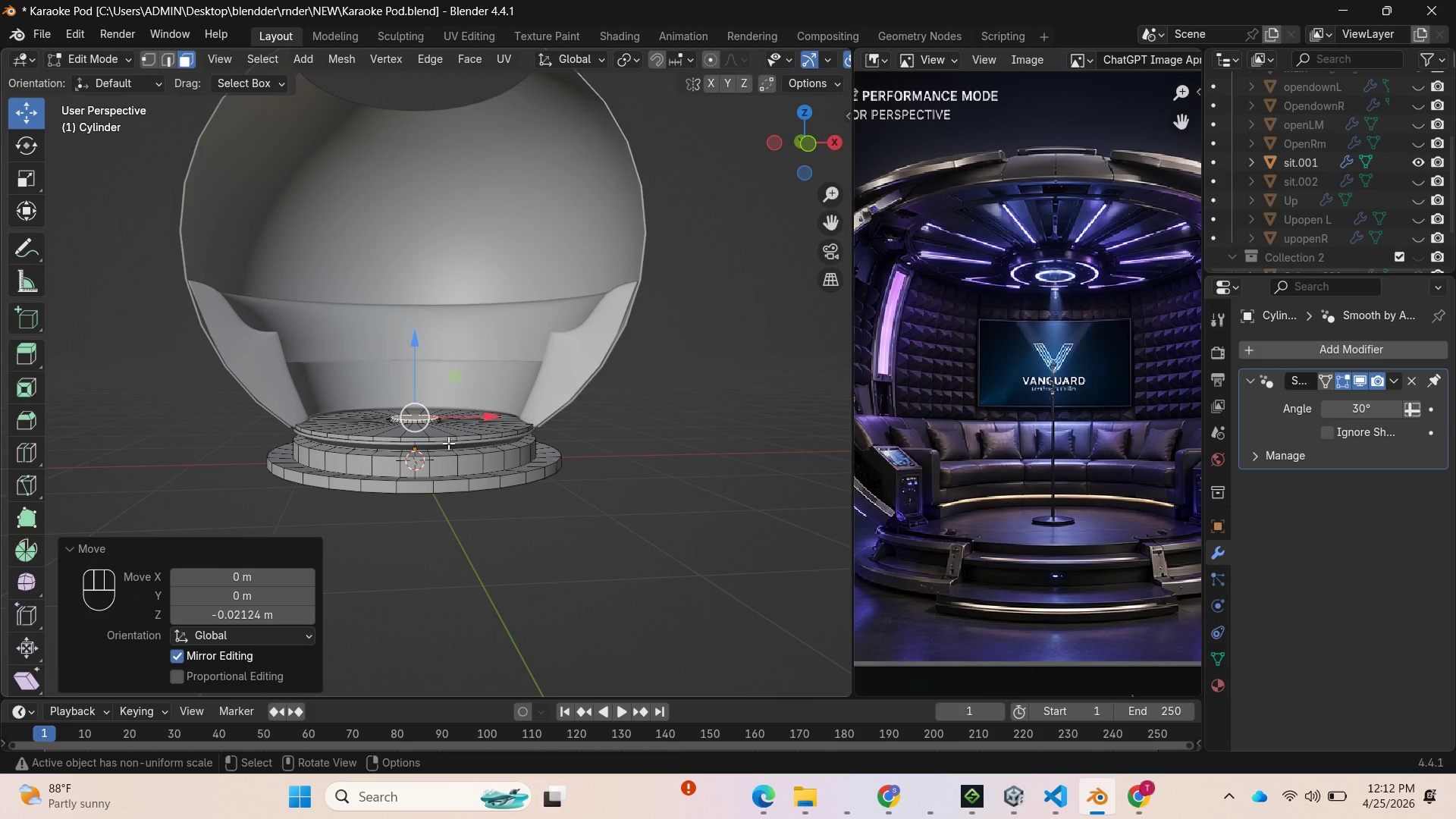 
scroll: coordinate [468, 457], scroll_direction: up, amount: 3.0
 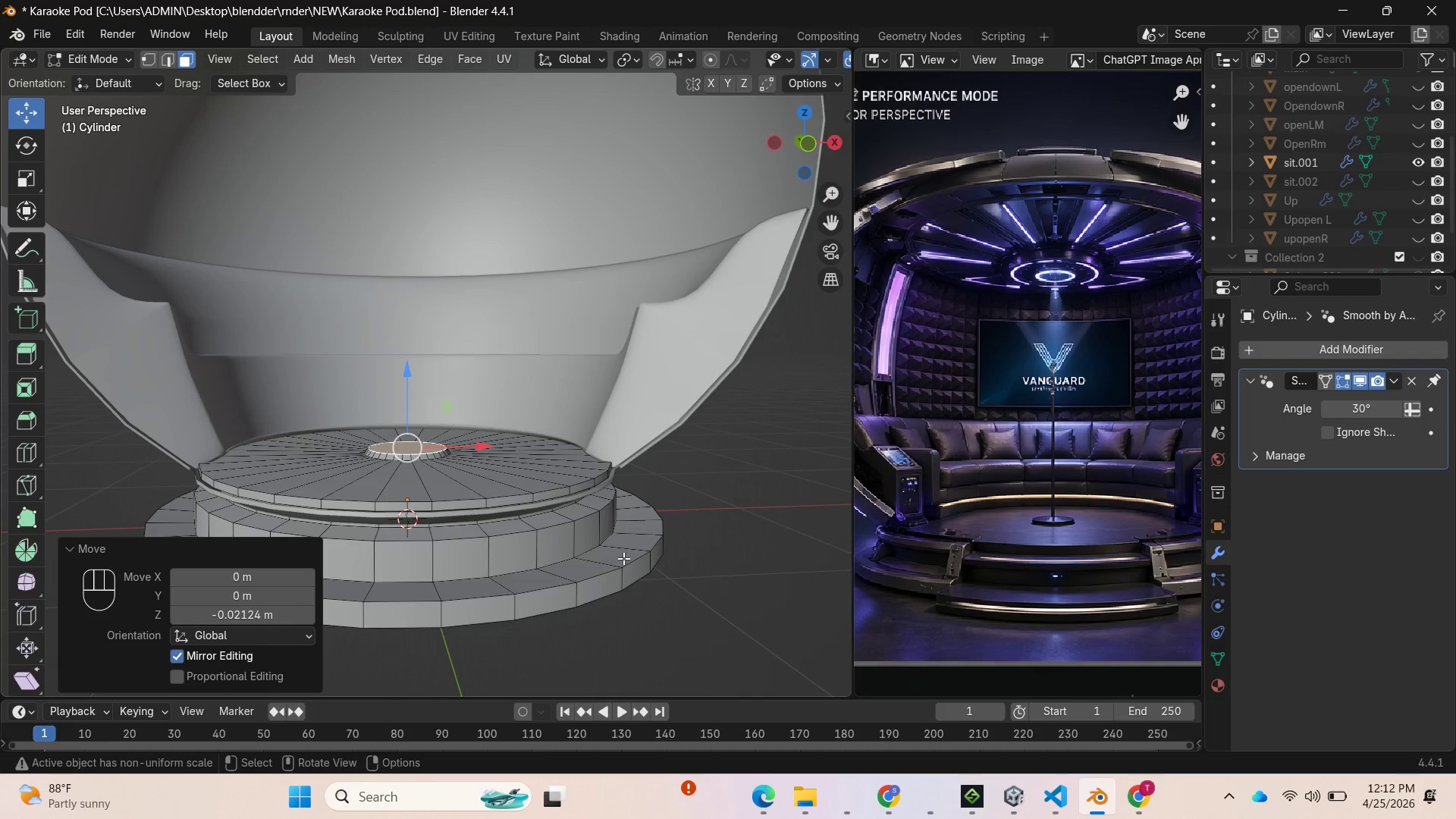 
wait(10.53)
 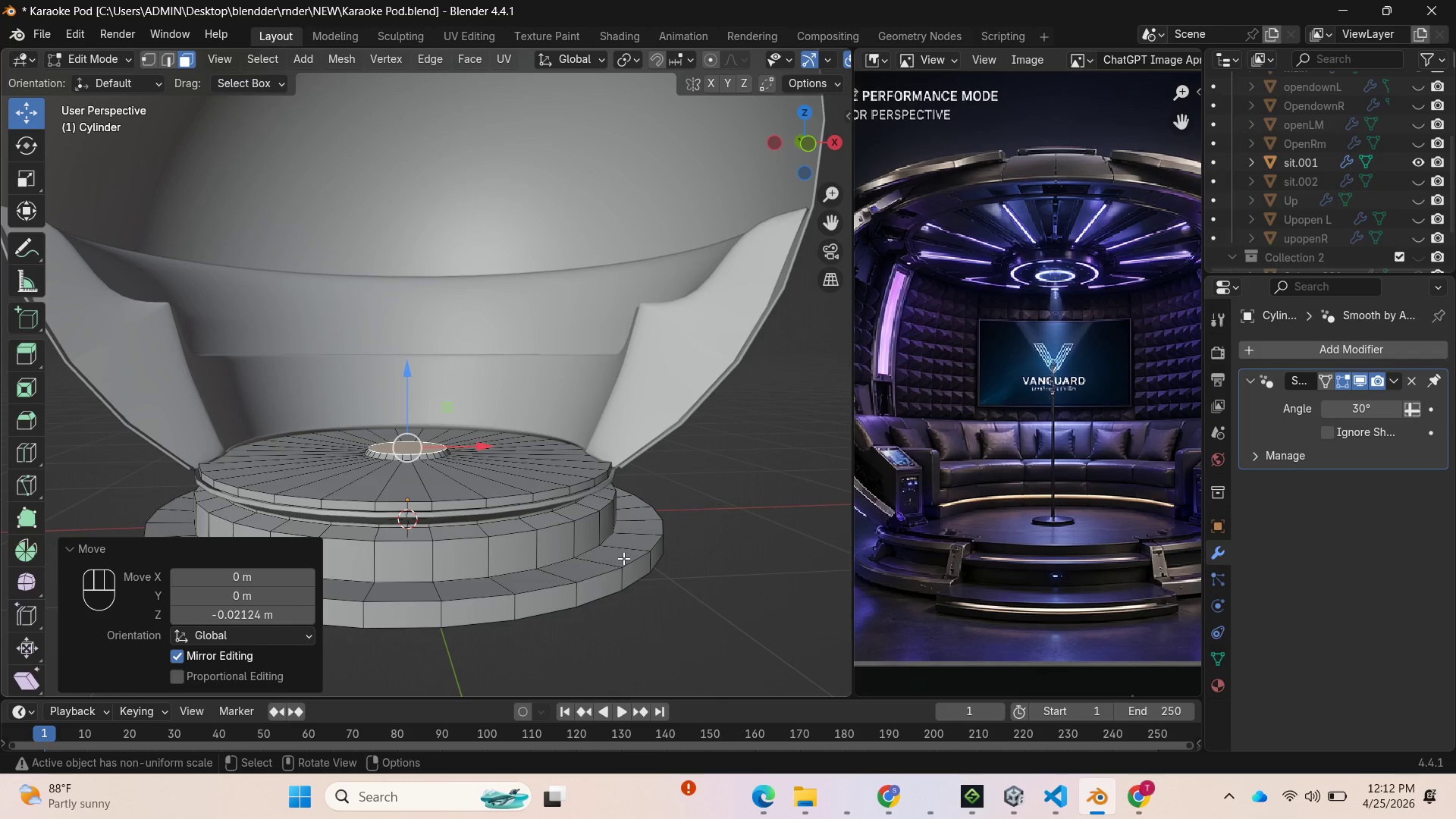 
key(Control+Z)
 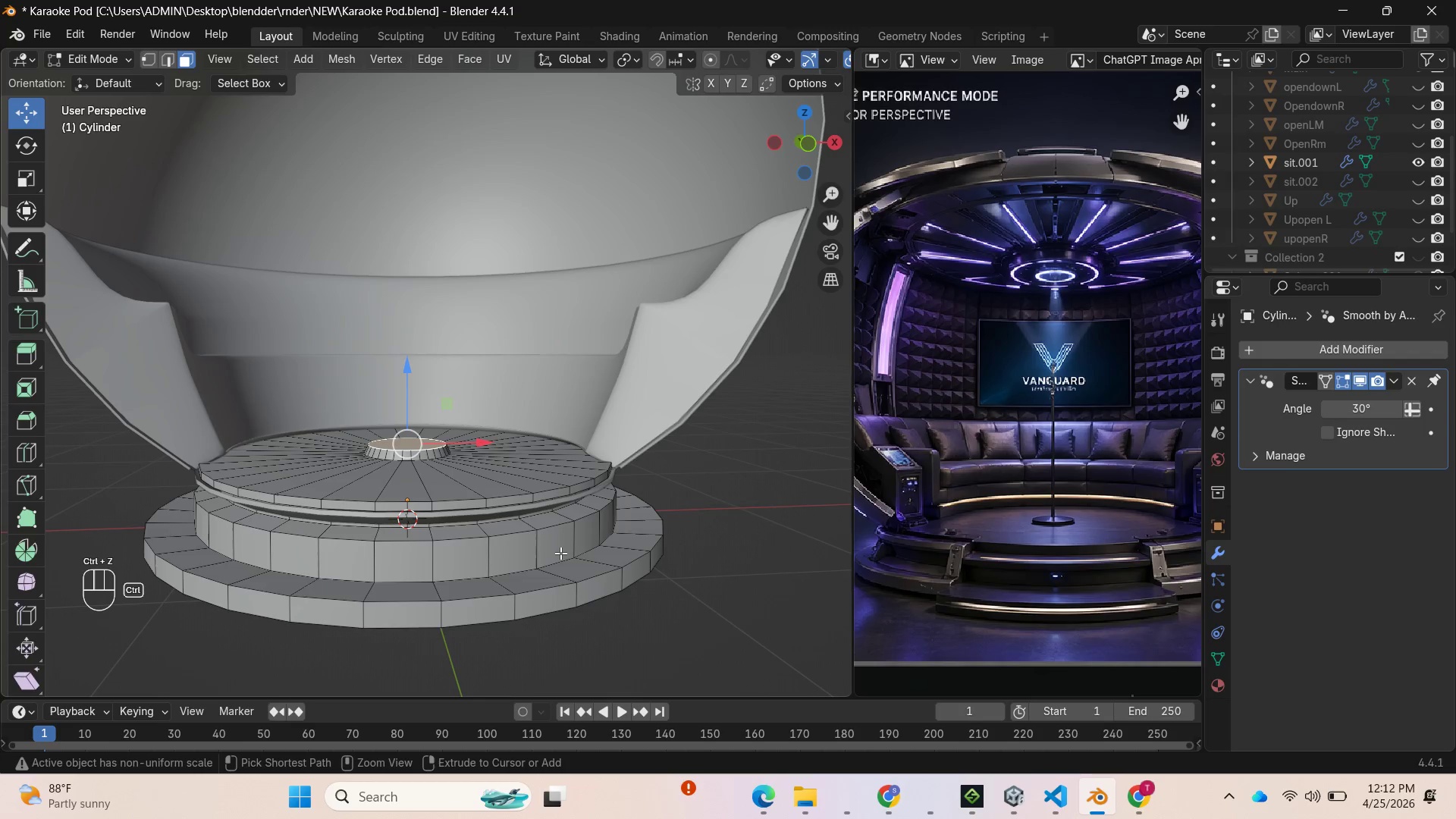 
key(Control+Z)
 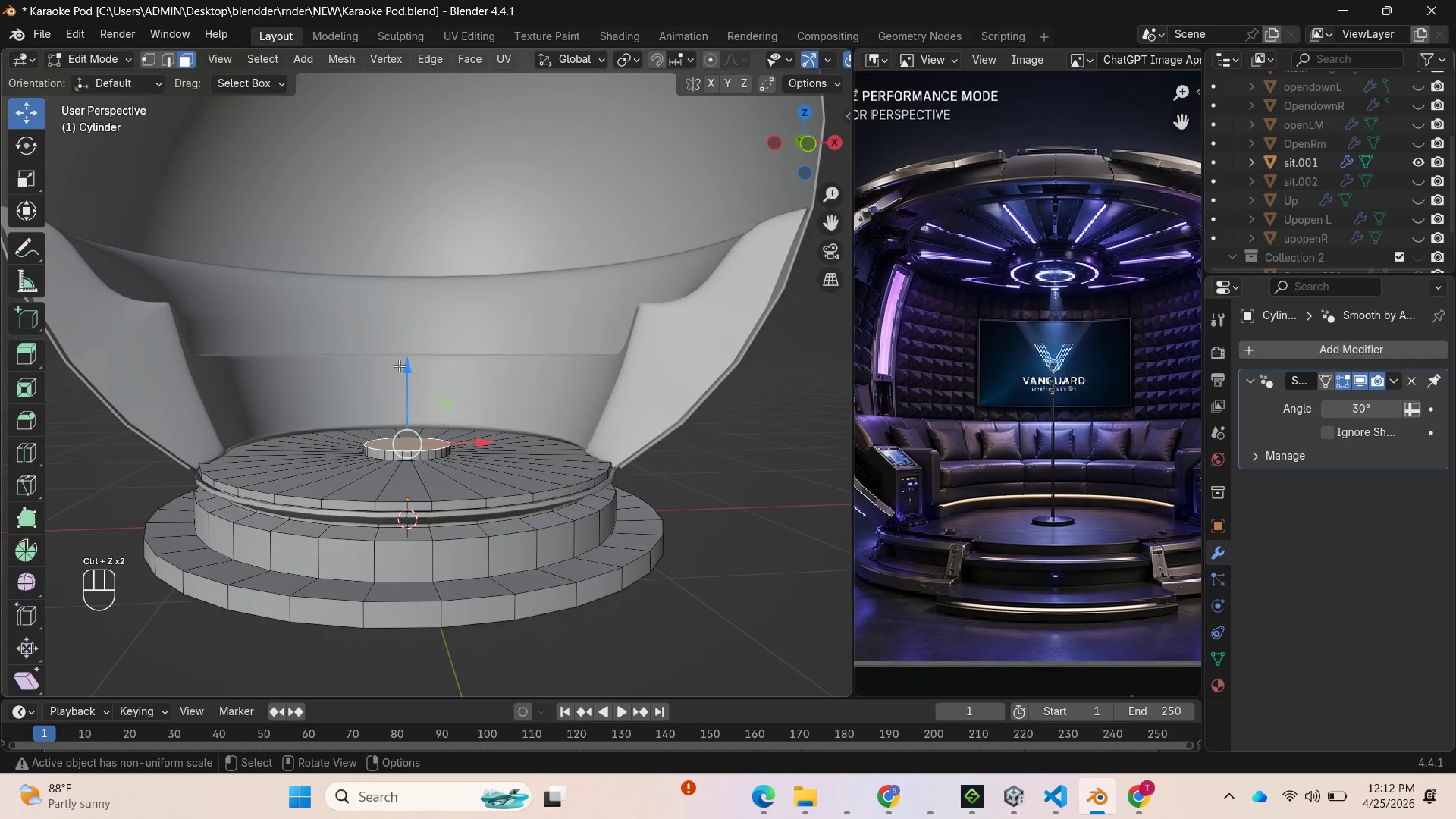 
left_click_drag(start_coordinate=[403, 364], to_coordinate=[397, 371])
 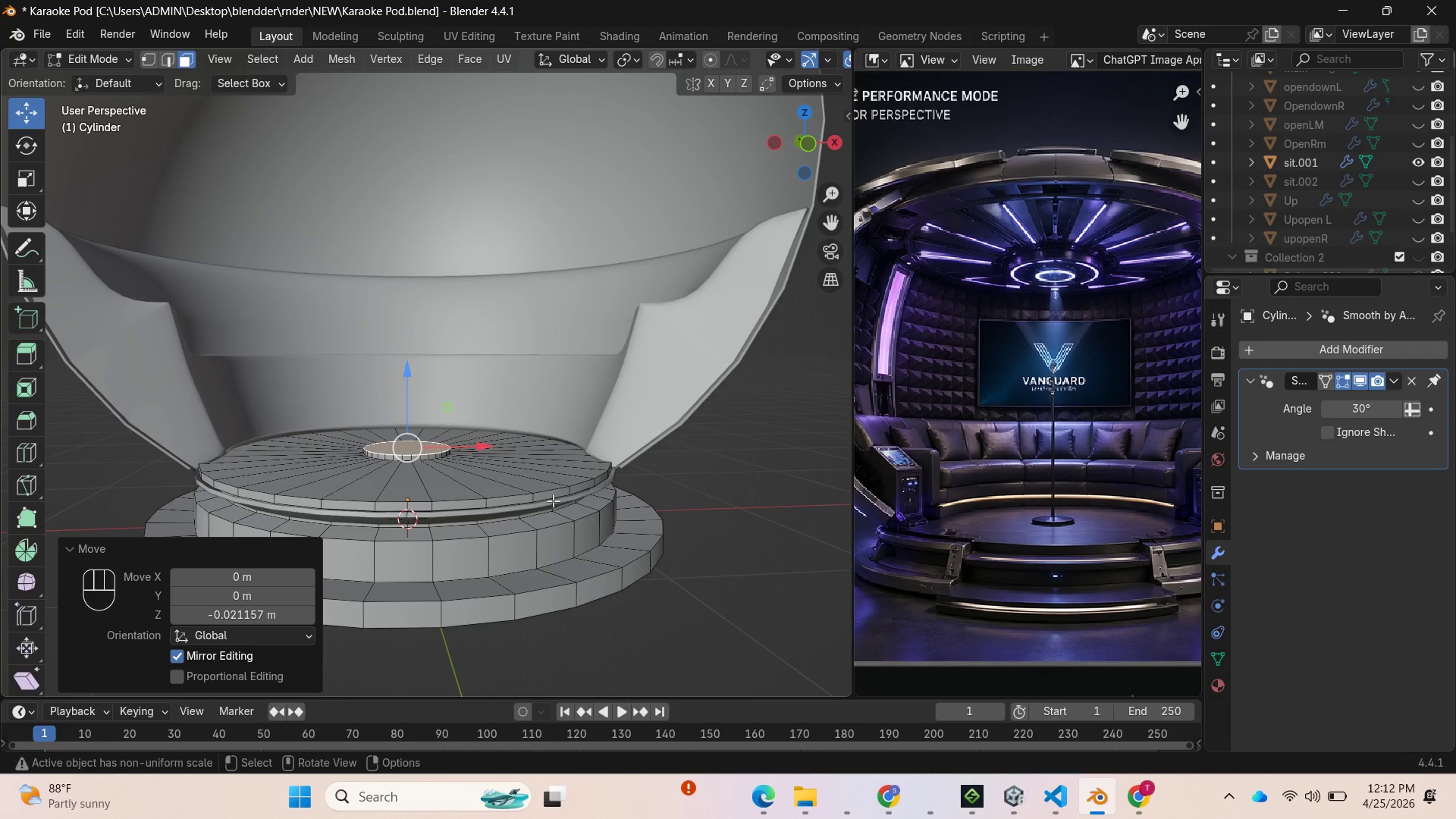 
key(E)
 